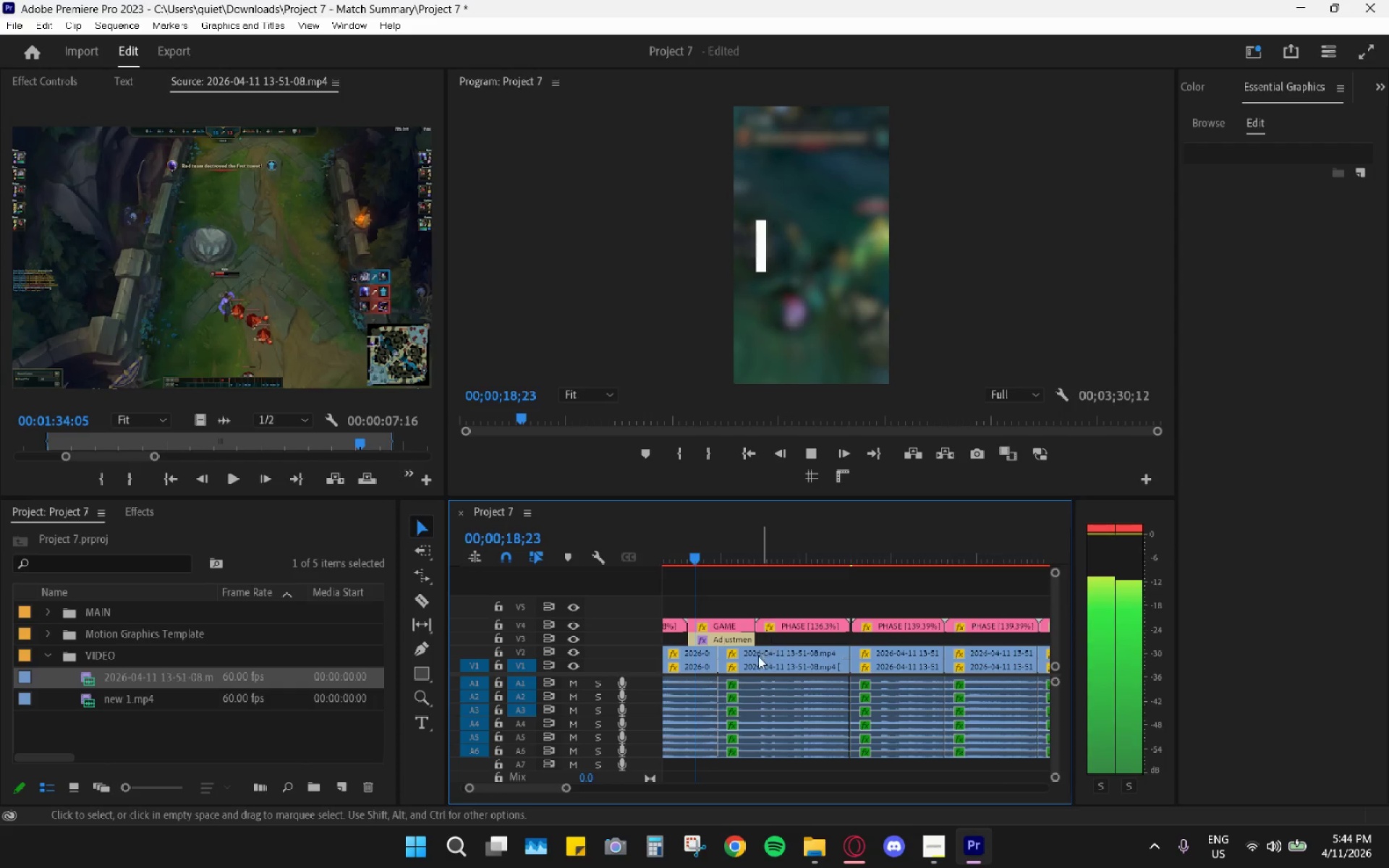 
scroll: coordinate [757, 663], scroll_direction: up, amount: 11.0
 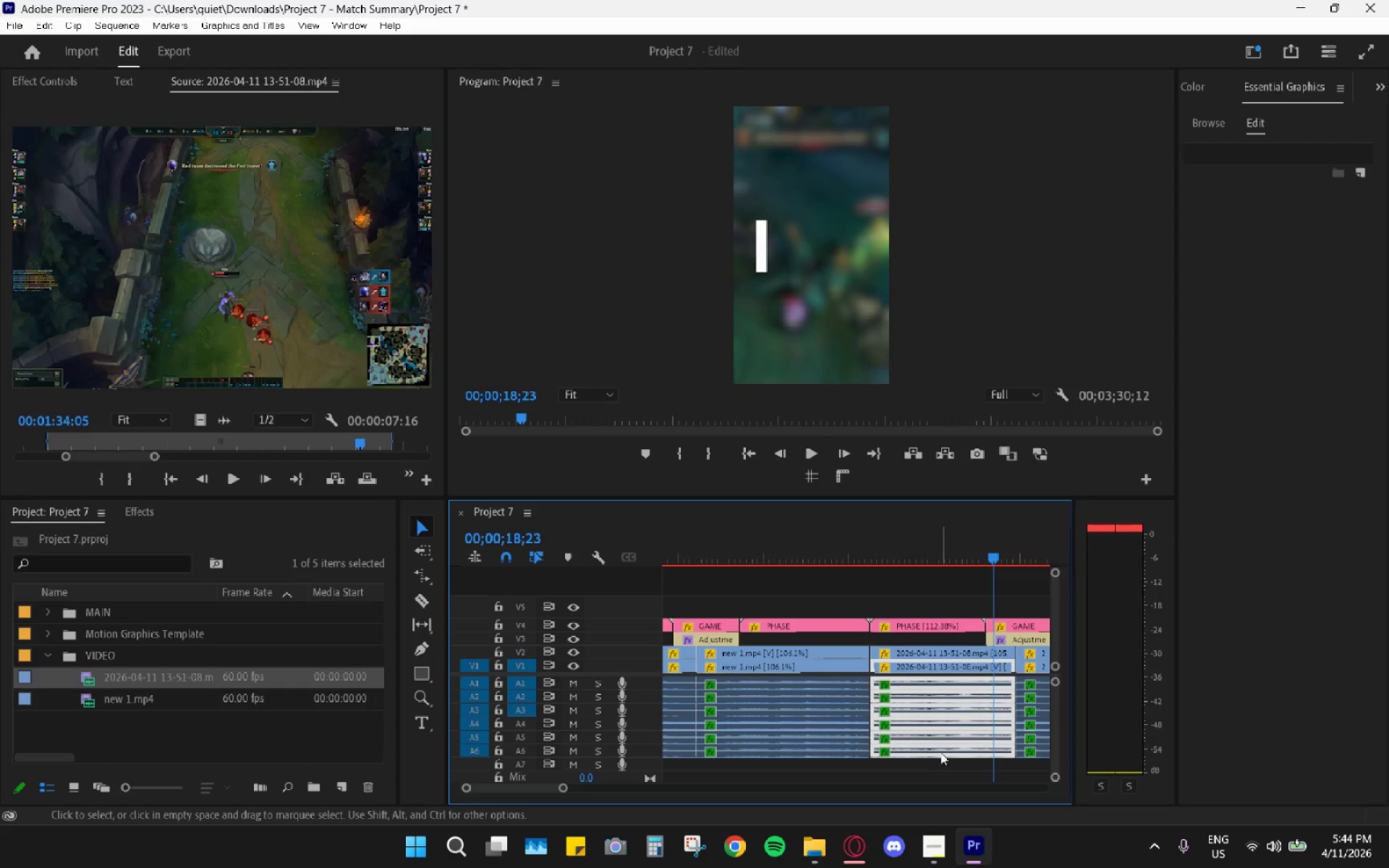 
left_click([853, 846])
 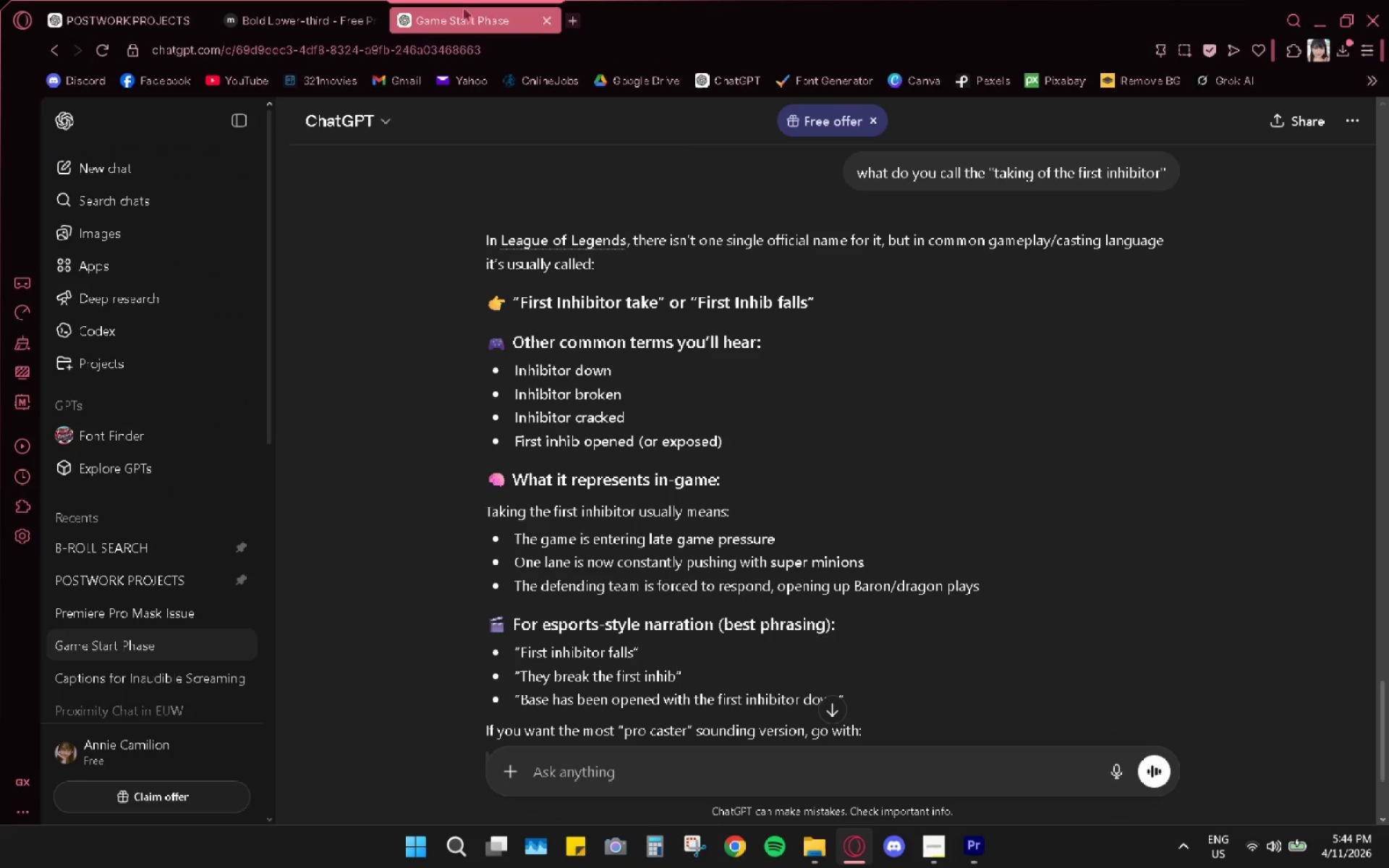 
left_click([571, 17])
 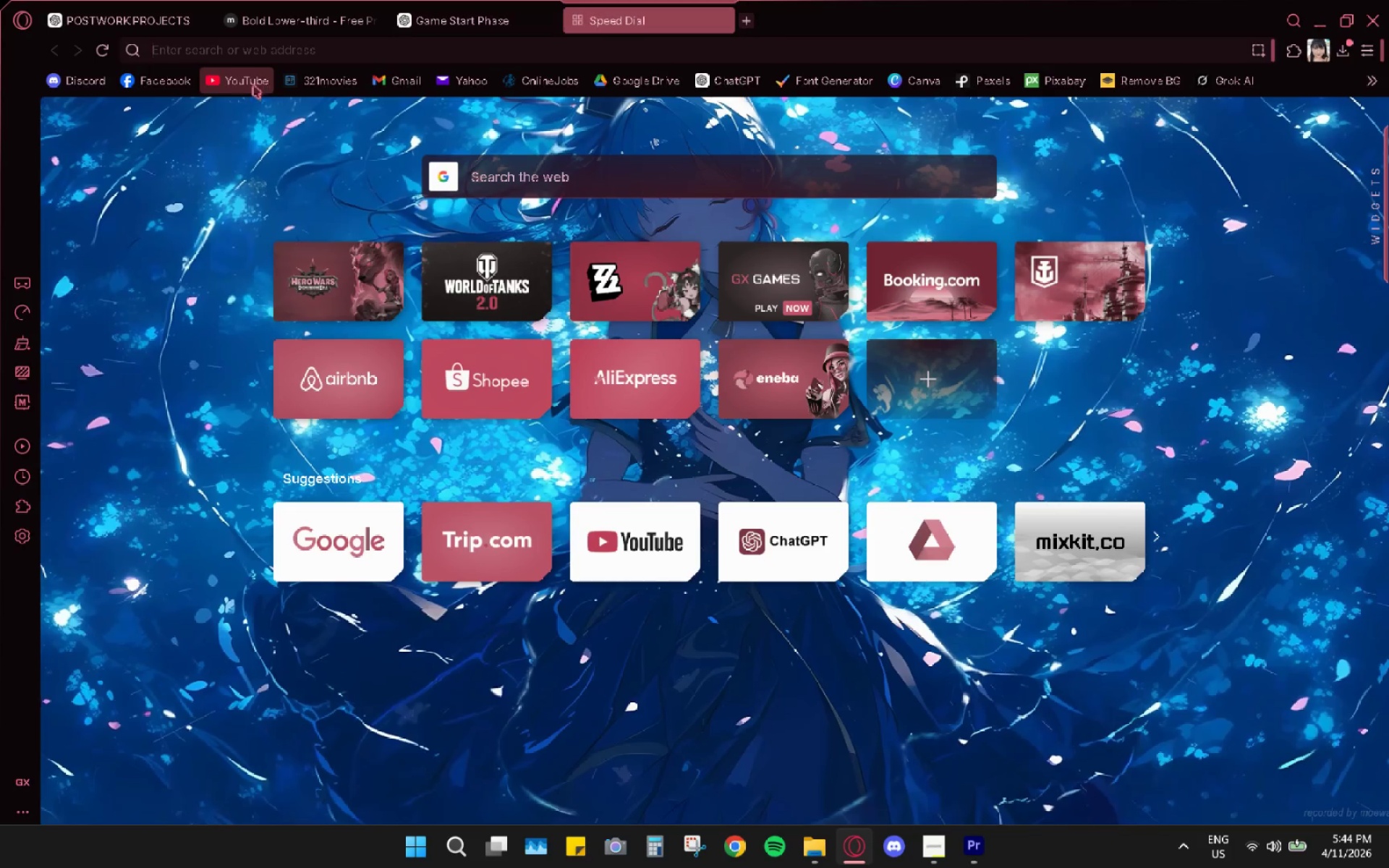 
left_click([241, 85])
 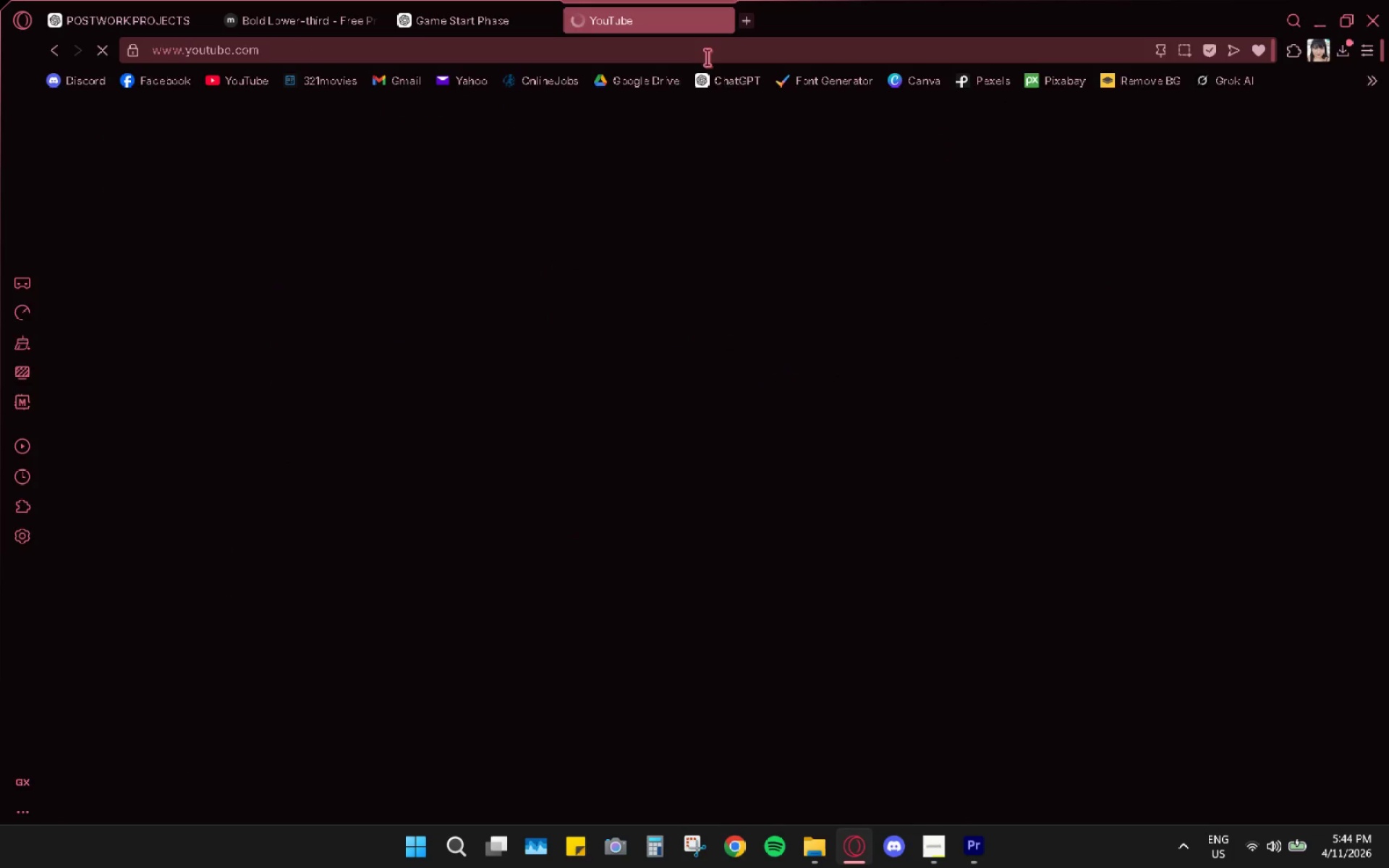 
left_click([781, 124])
 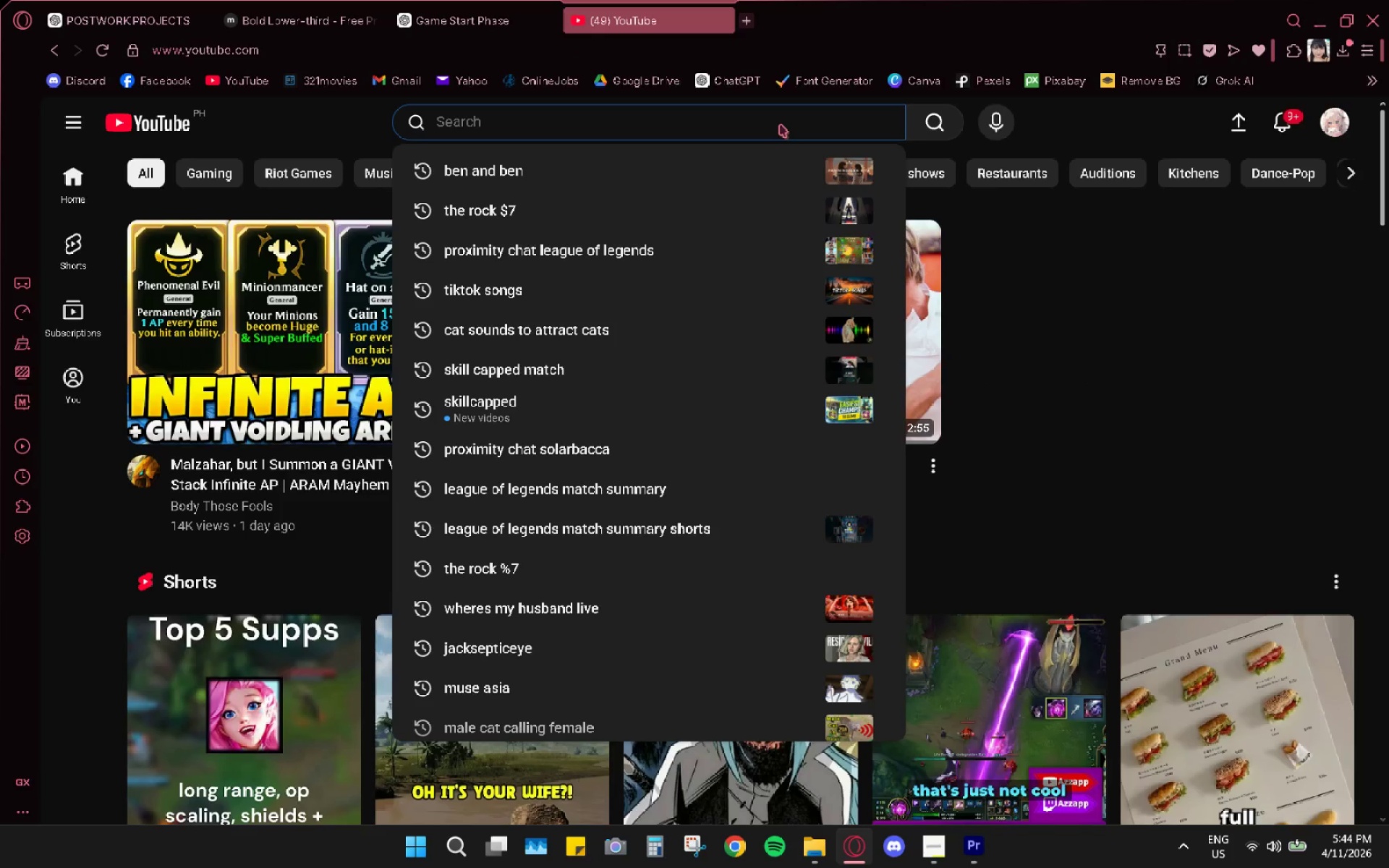 
key(T)
 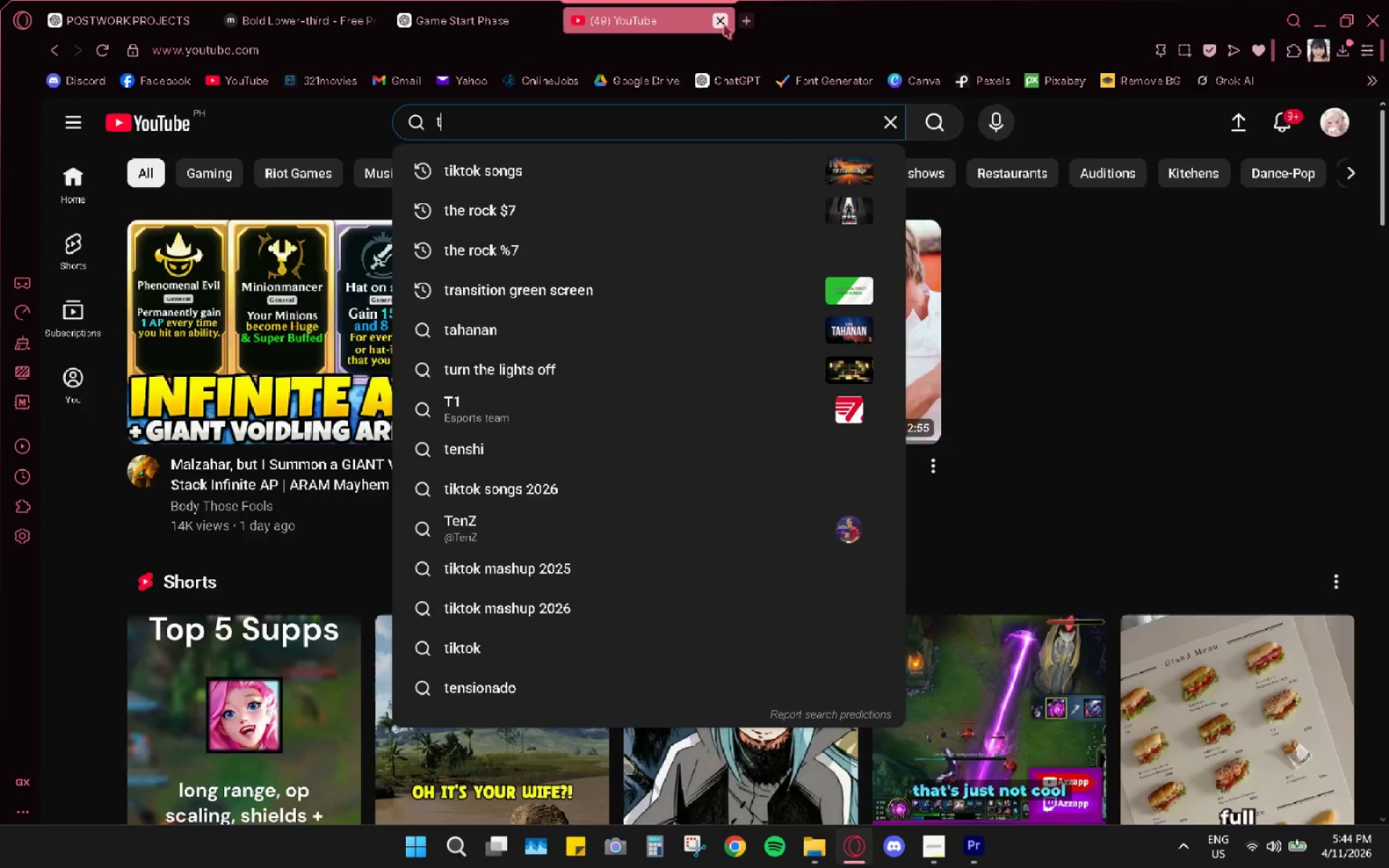 
left_click([969, 856])
 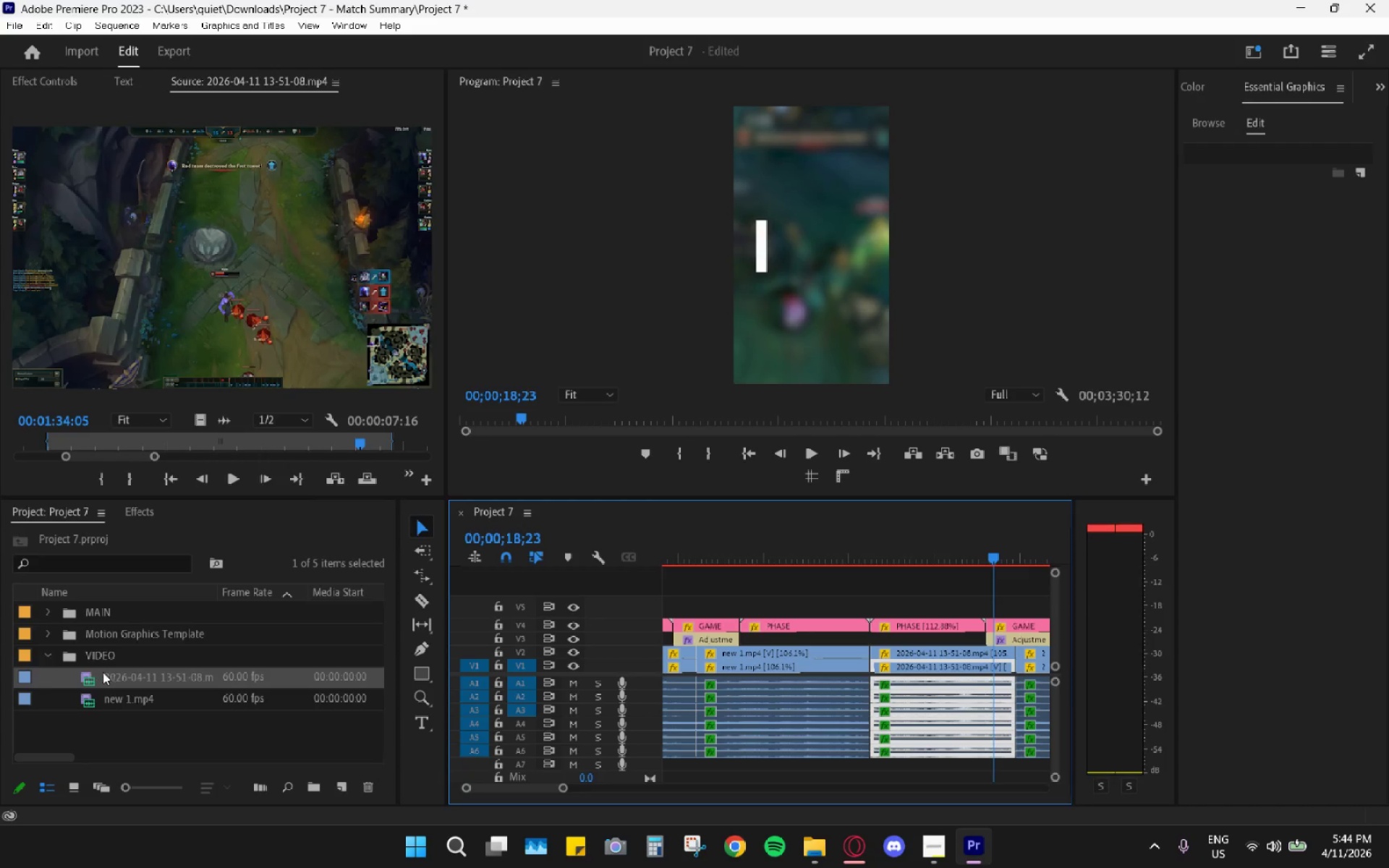 
left_click_drag(start_coordinate=[43, 656], to_coordinate=[47, 658])
 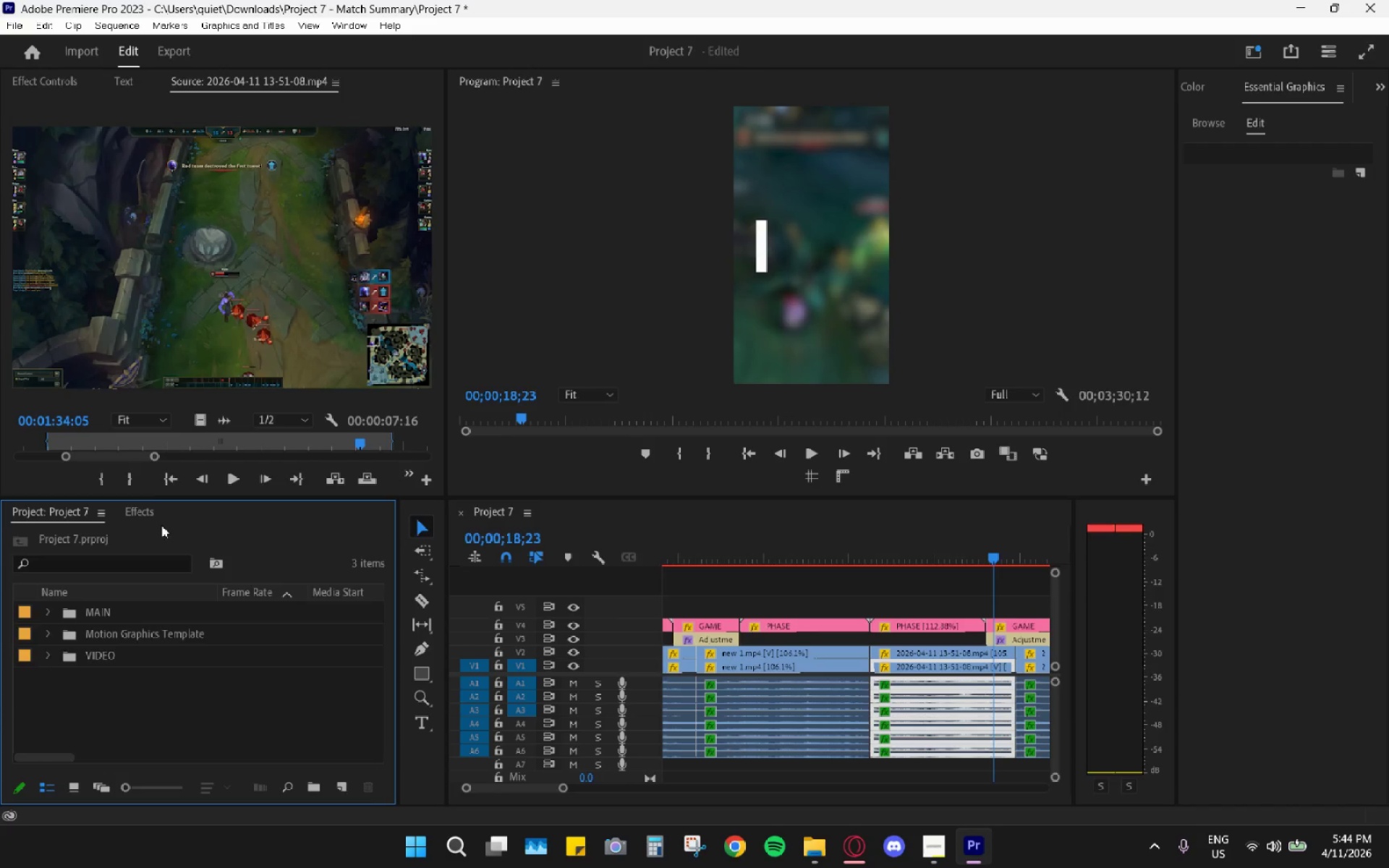 
left_click([140, 510])
 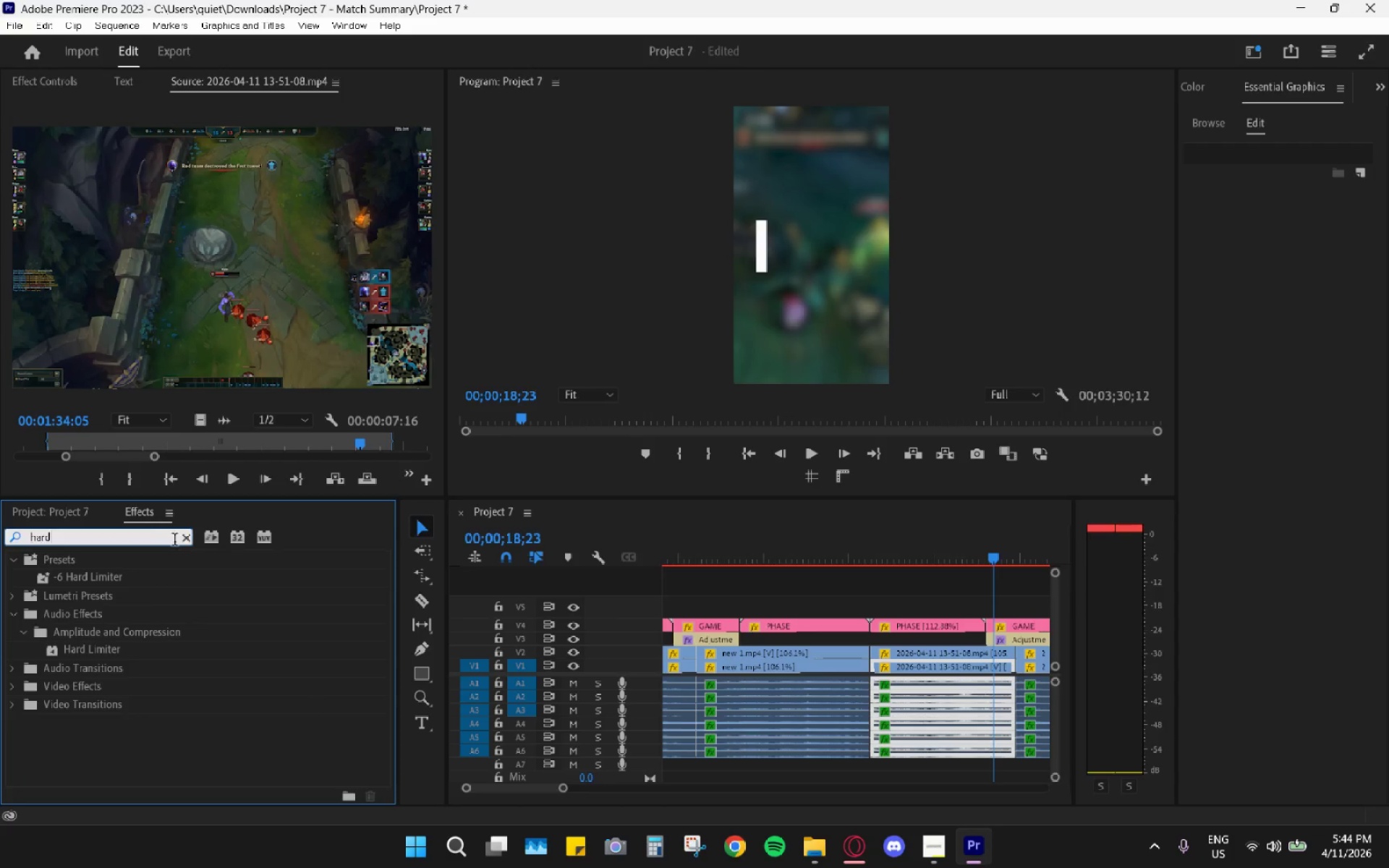 
double_click([187, 540])
 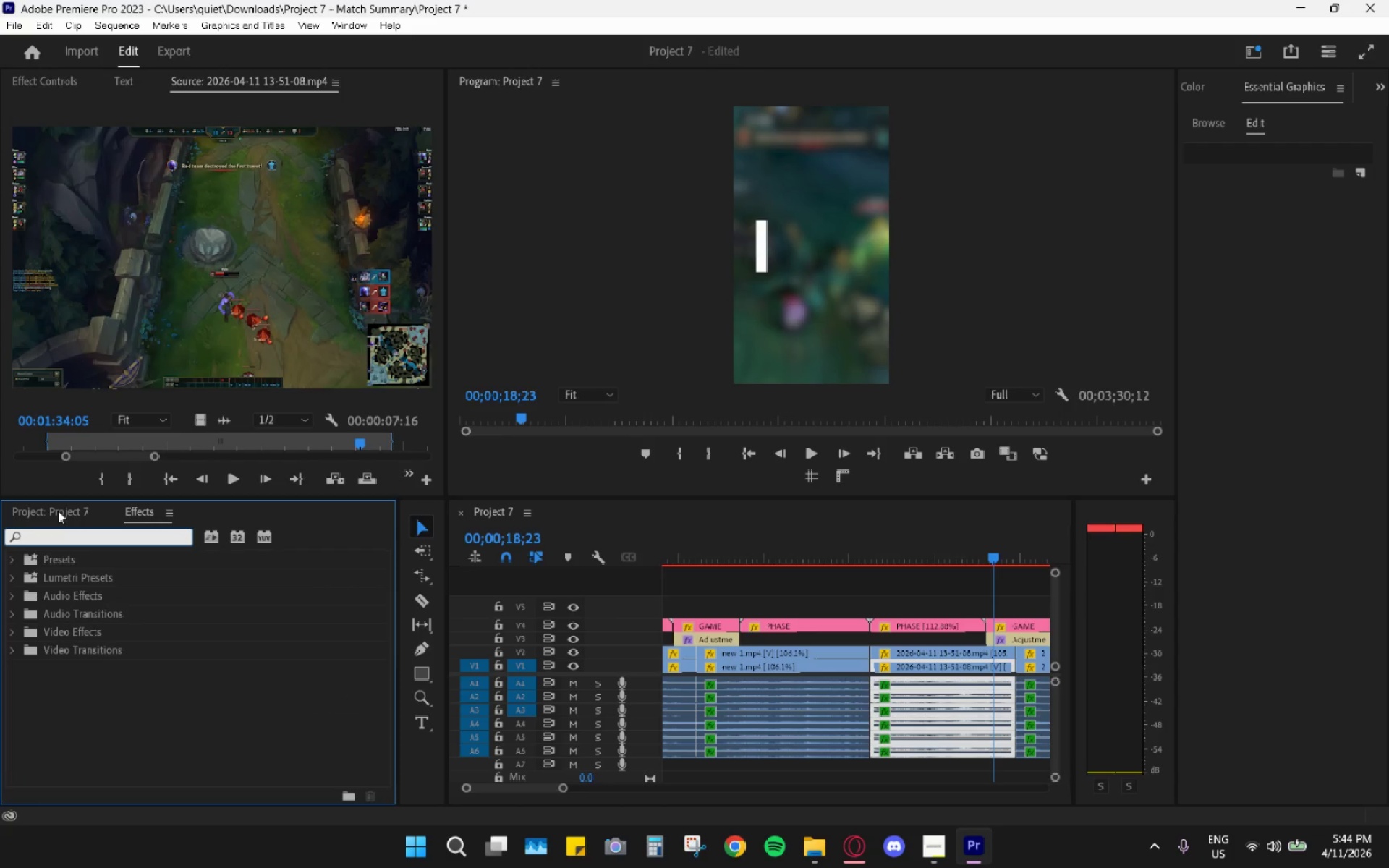 
left_click([54, 535])
 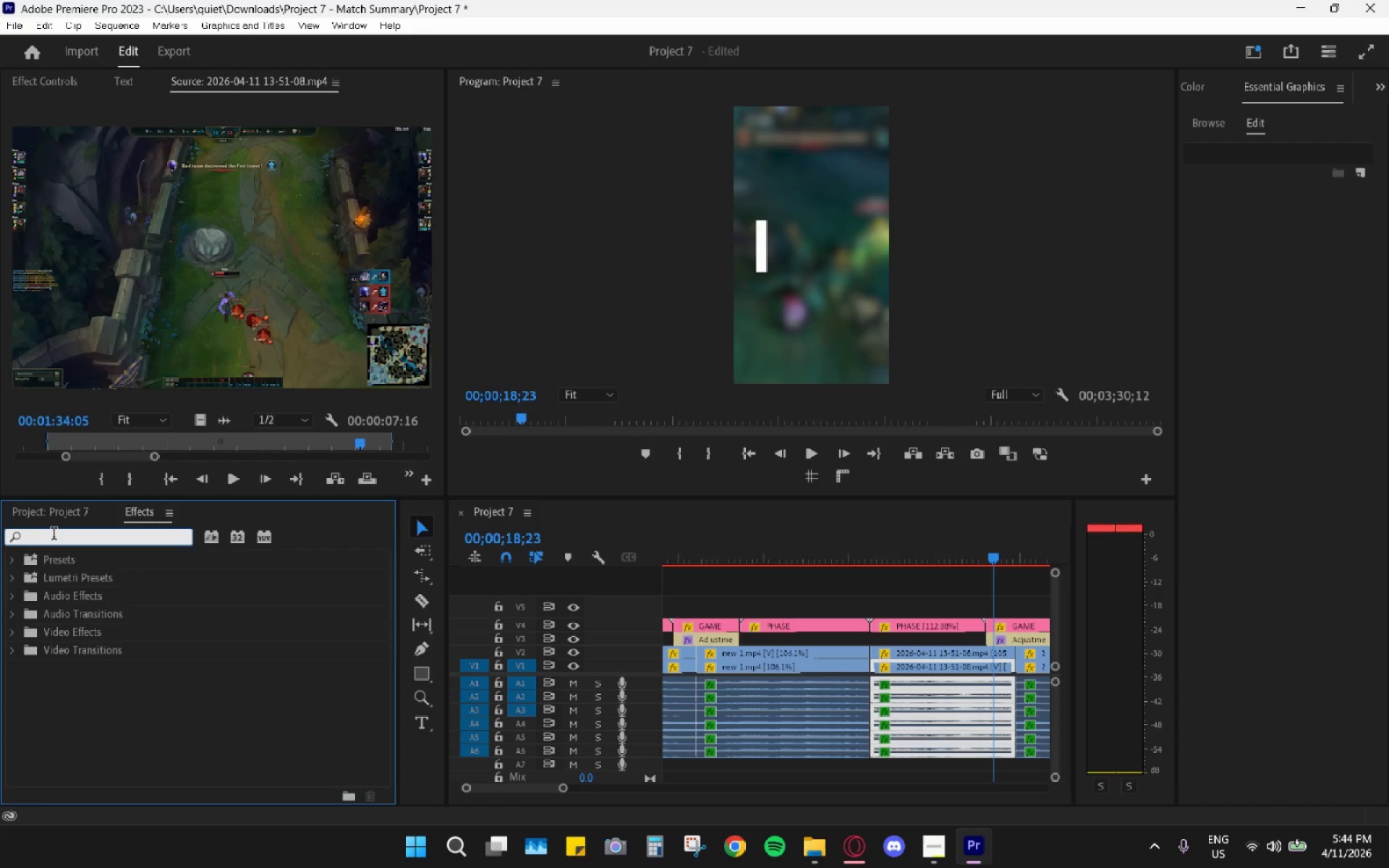 
type(wipe)
 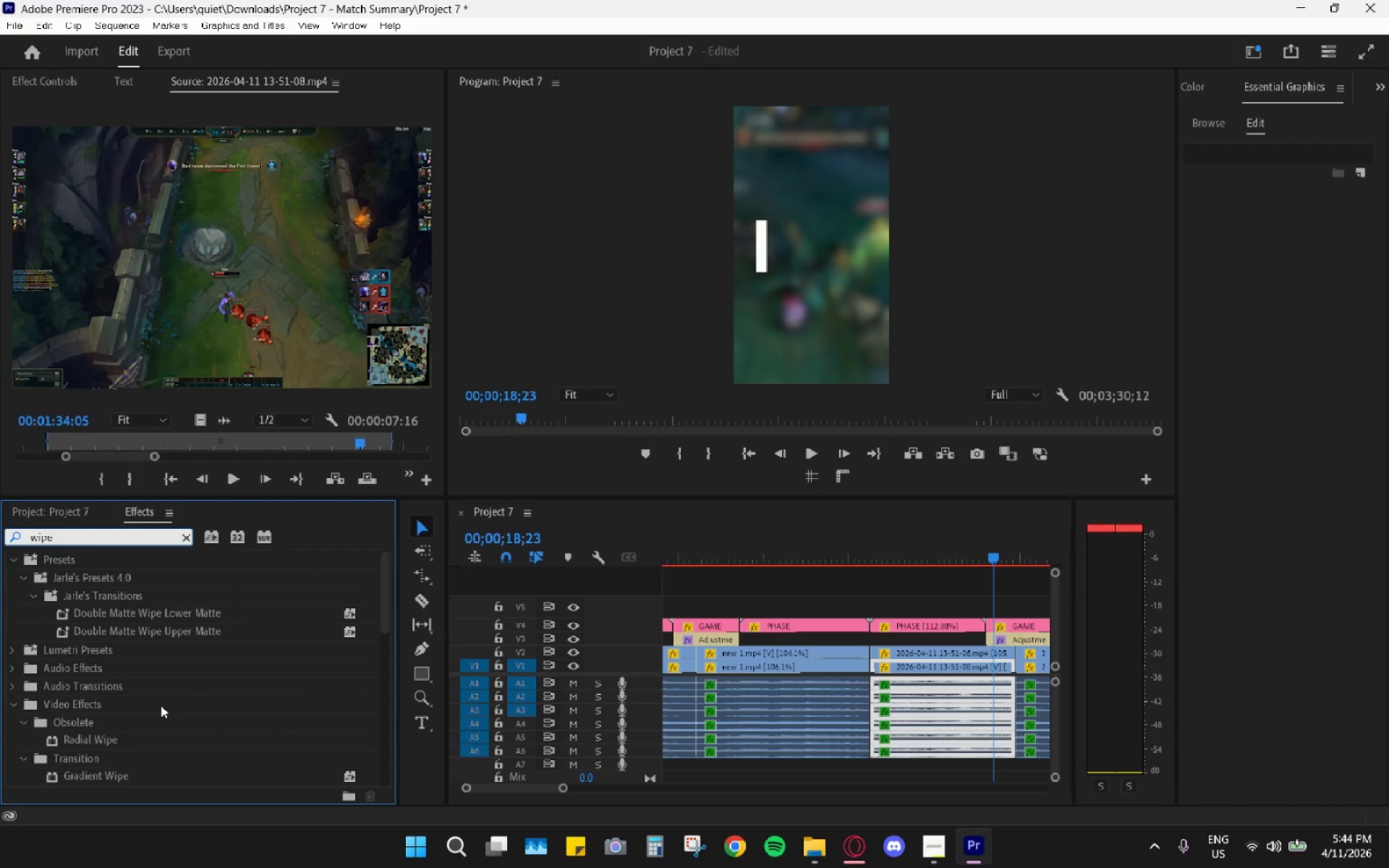 
hold_key(key=AltLeft, duration=0.42)
scroll: coordinate [743, 673], scroll_direction: down, amount: 3.0
 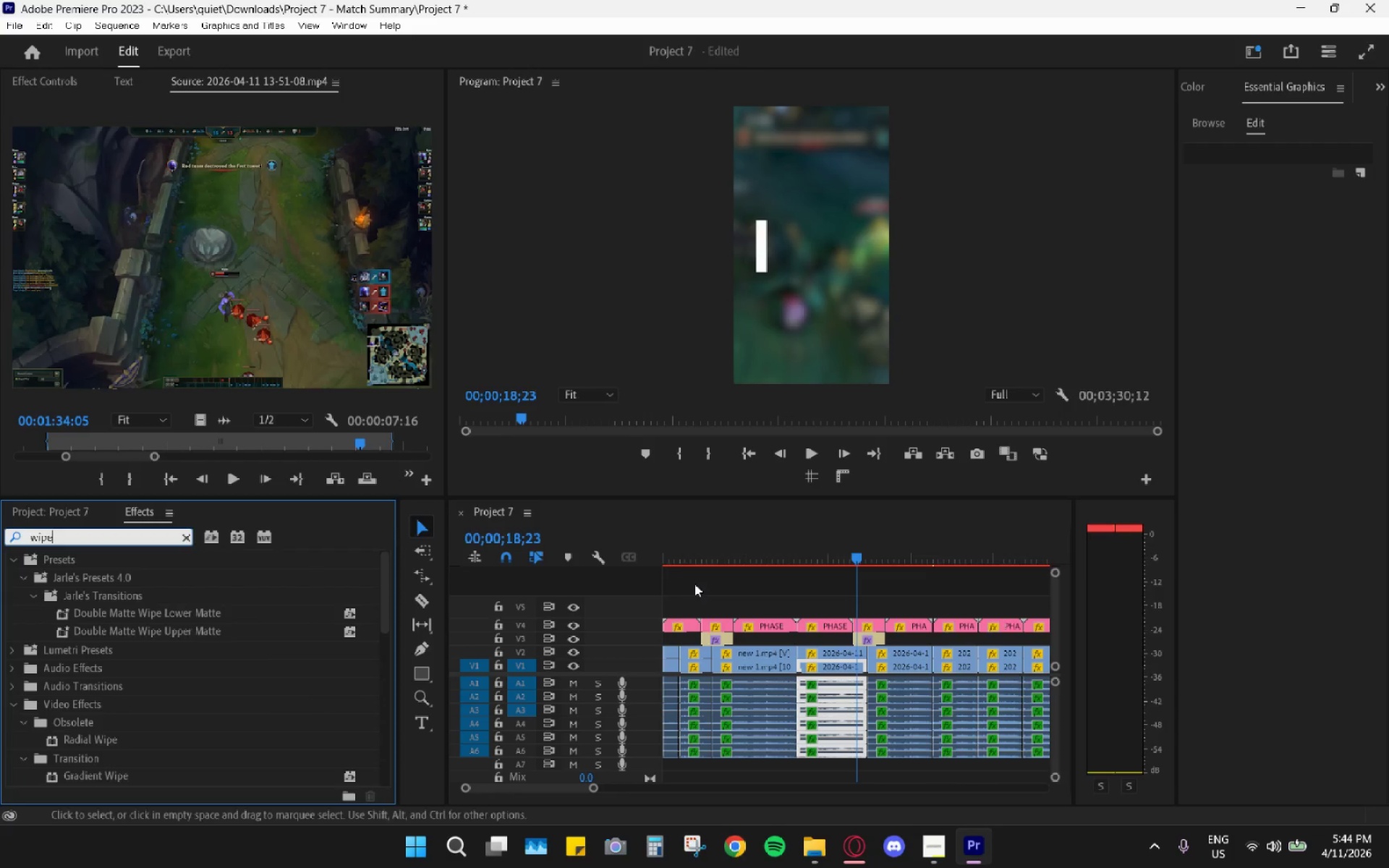 
left_click_drag(start_coordinate=[690, 548], to_coordinate=[642, 544])
 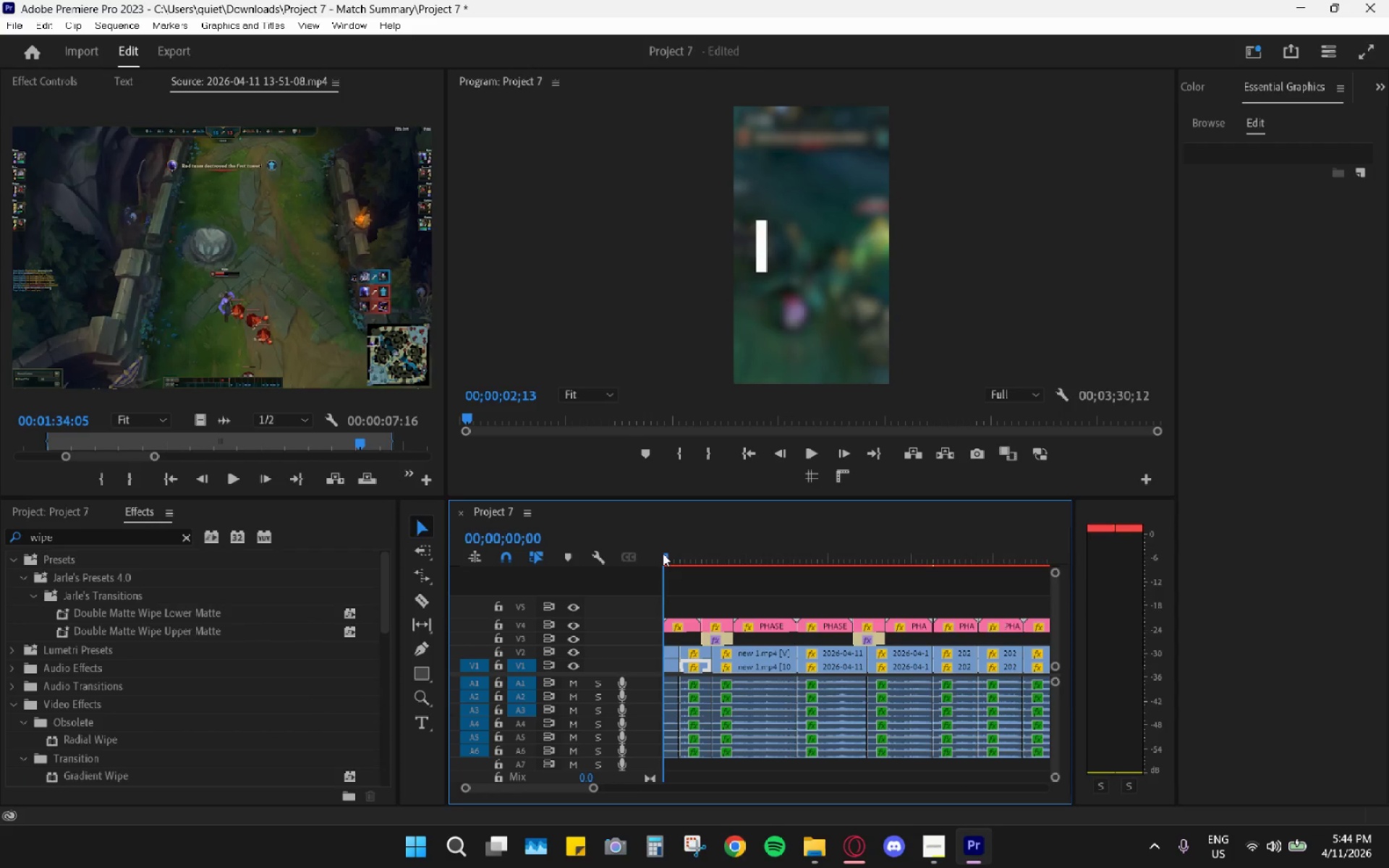 
key(Space)
 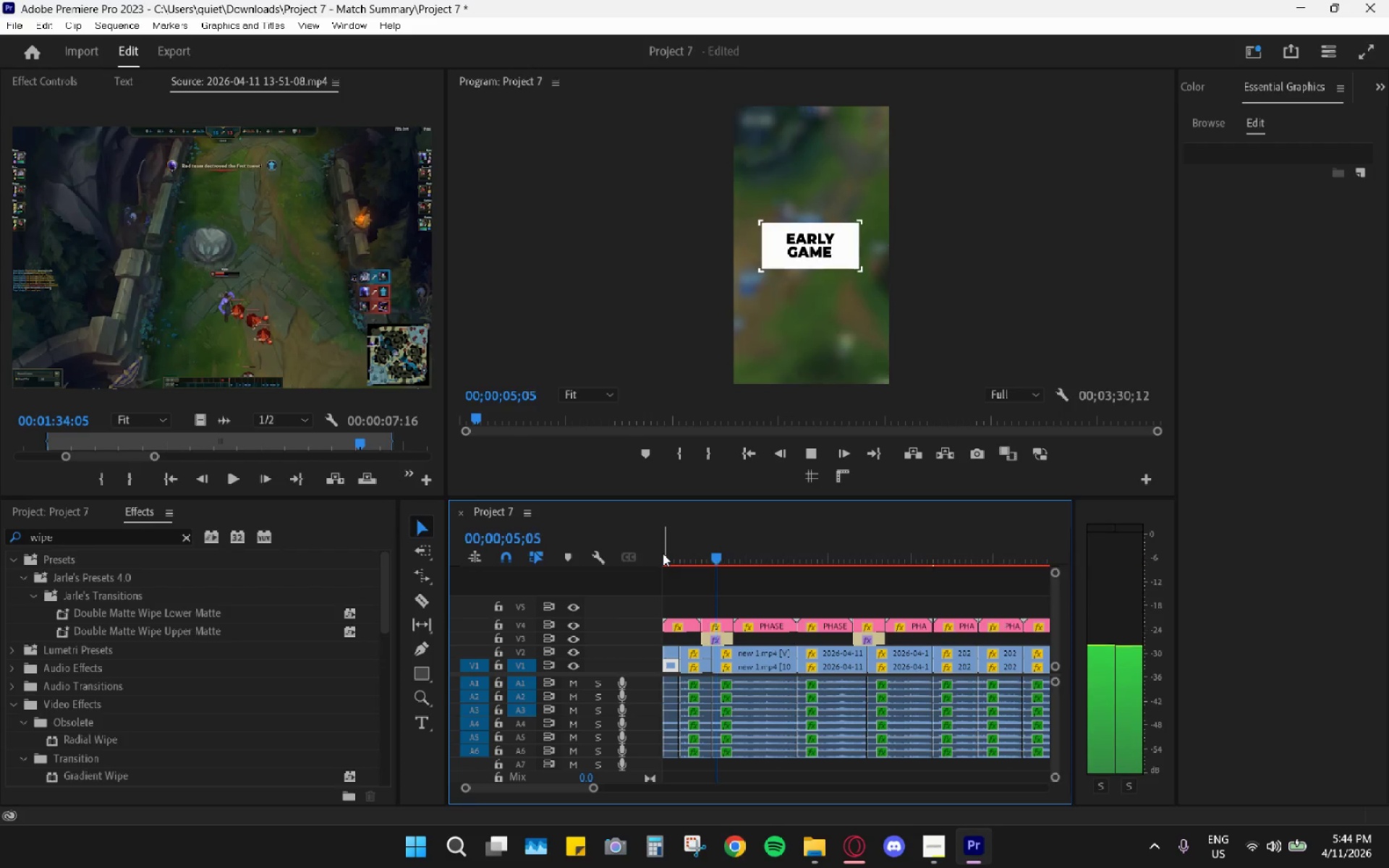 
wait(11.06)
 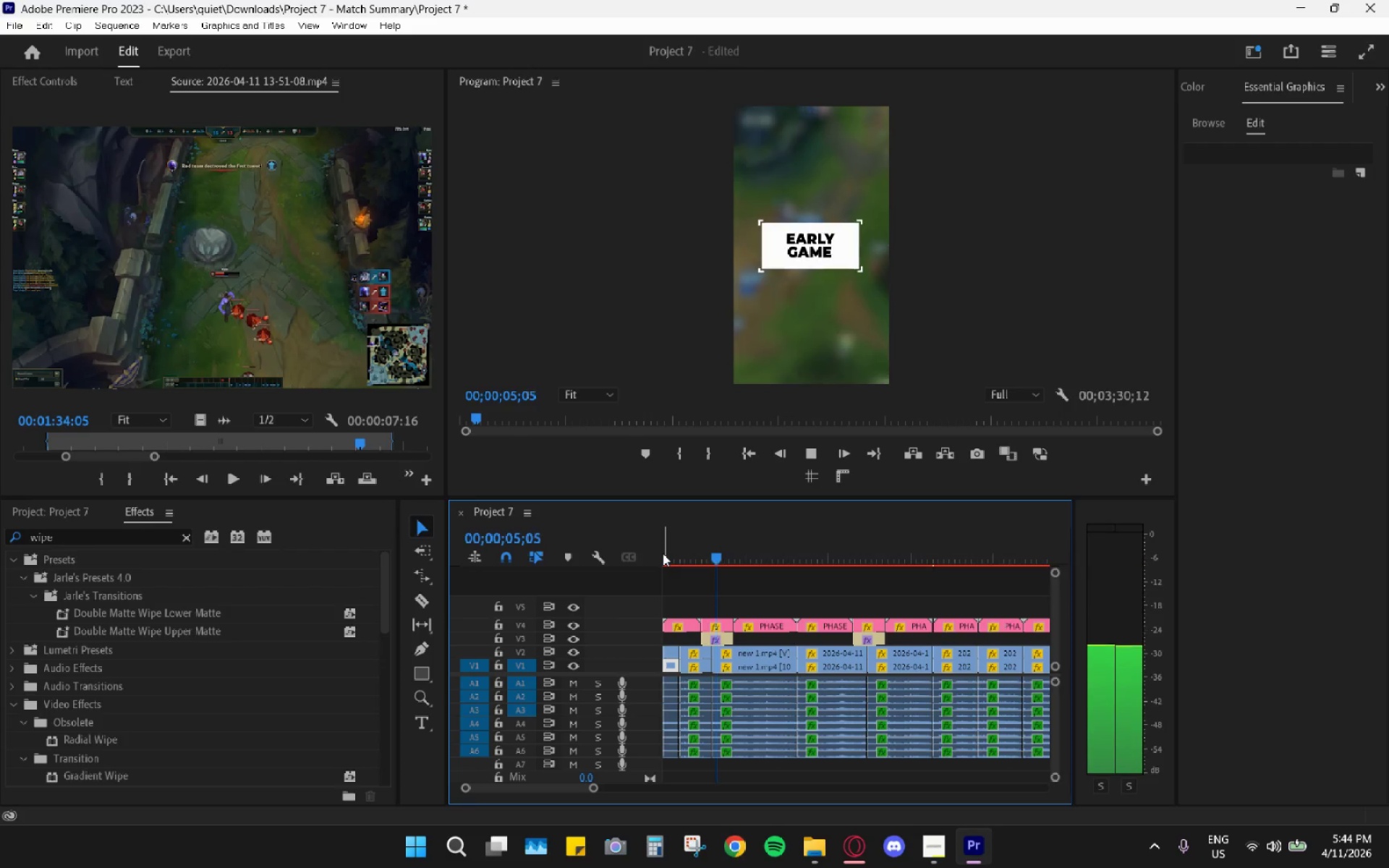 
key(Space)
 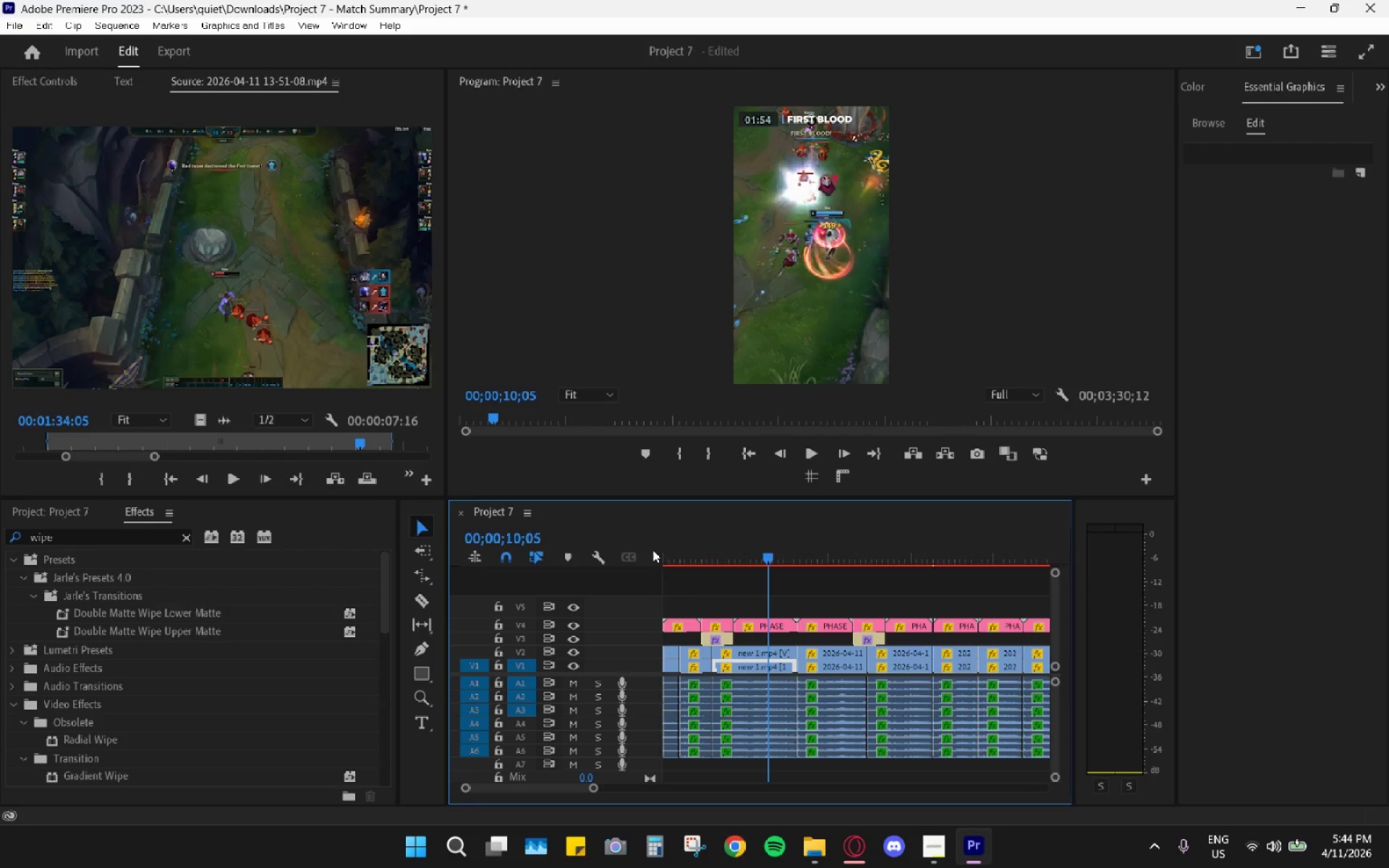 
left_click_drag(start_coordinate=[689, 548], to_coordinate=[632, 553])
 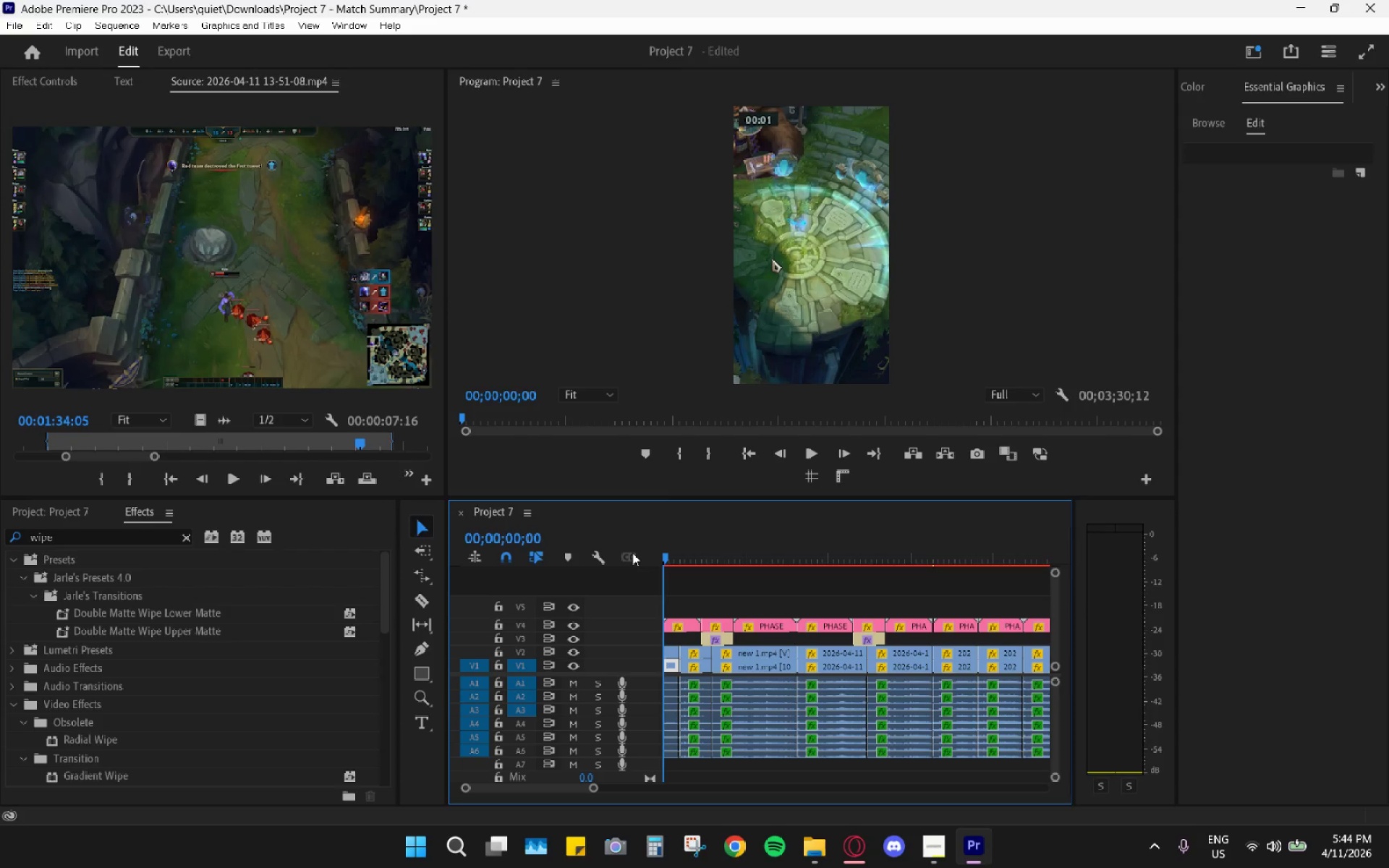 
key(Space)
 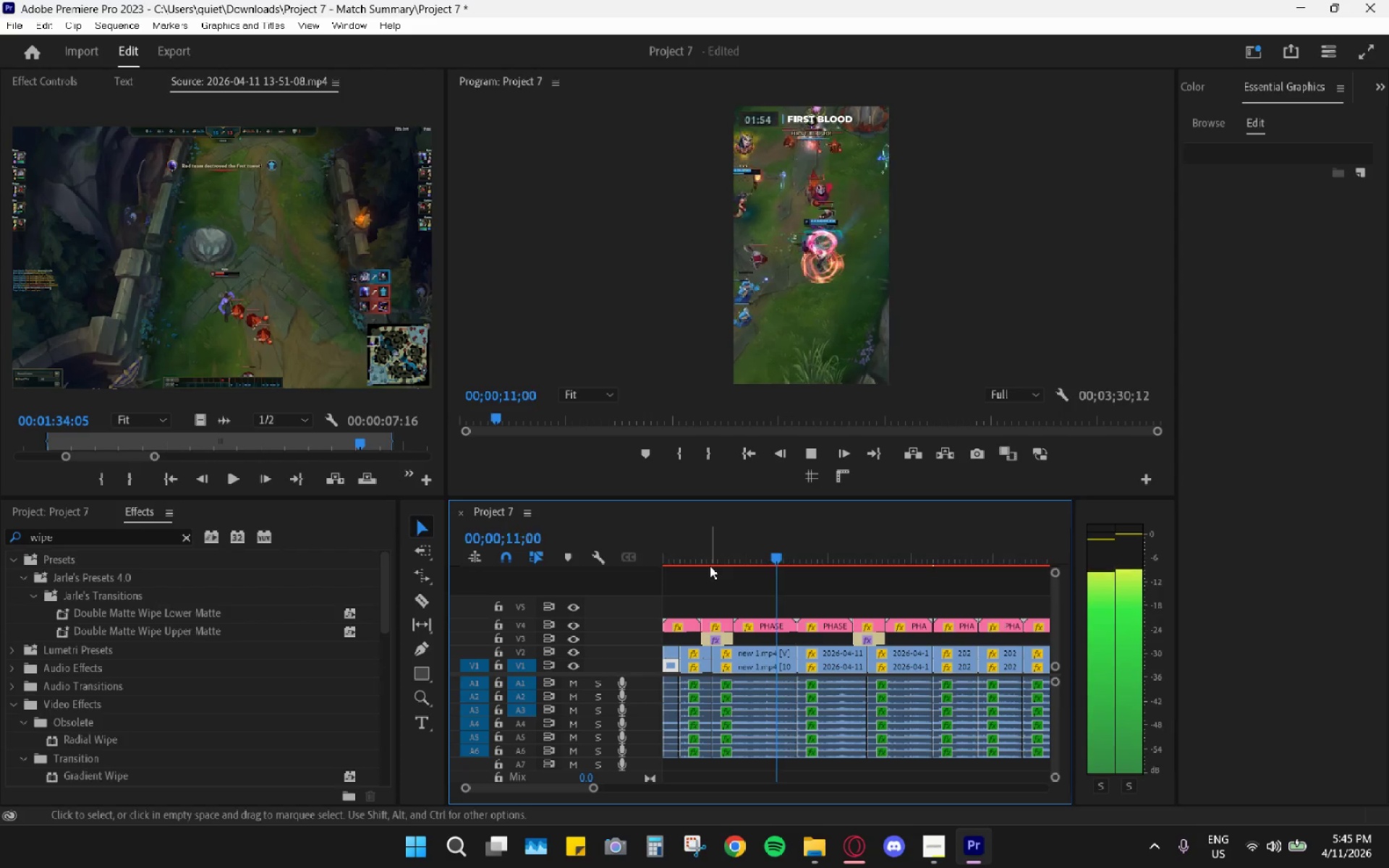 
wait(16.7)
 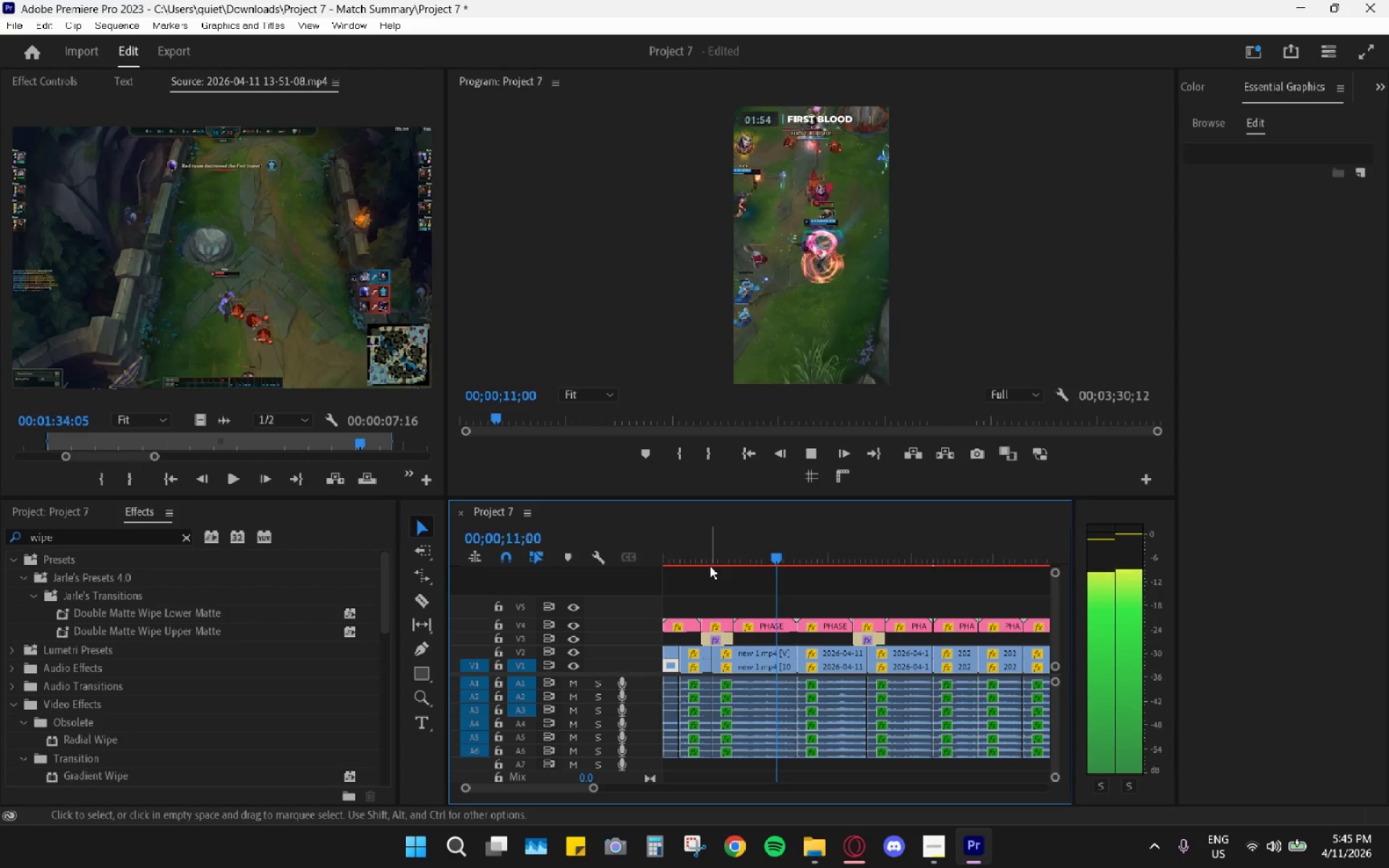 
key(Space)
 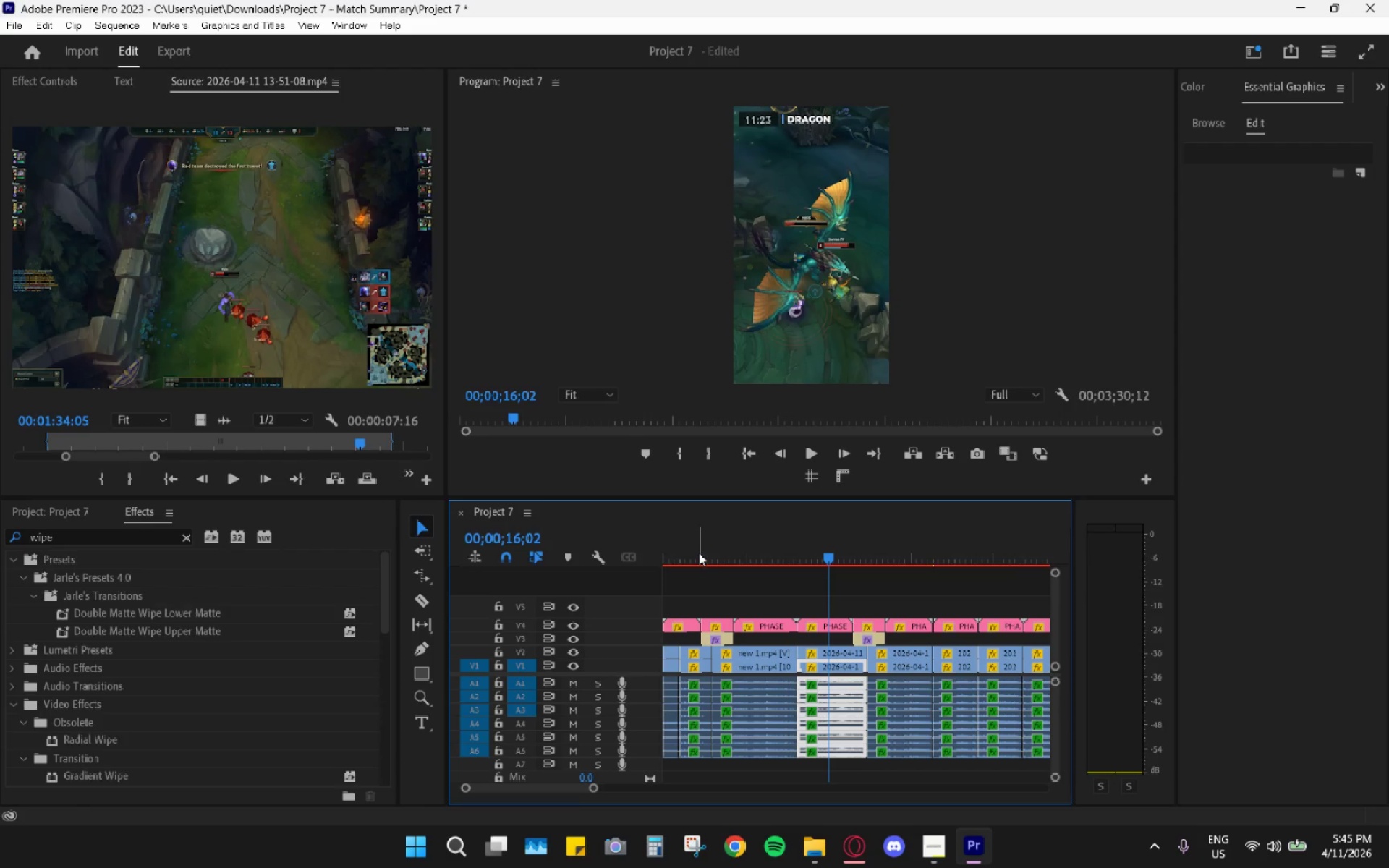 
left_click_drag(start_coordinate=[689, 549], to_coordinate=[648, 550])
 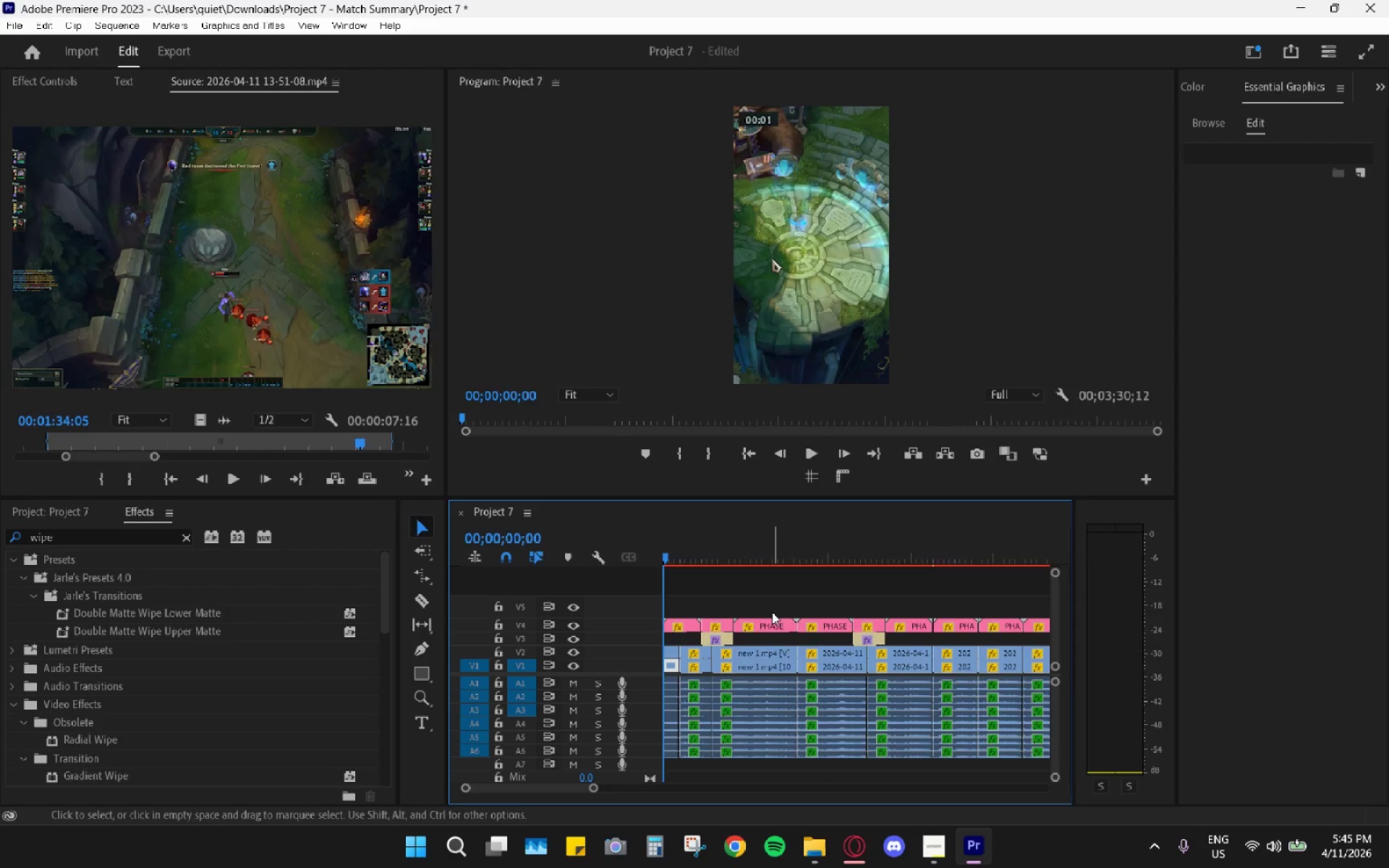 
key(Space)
 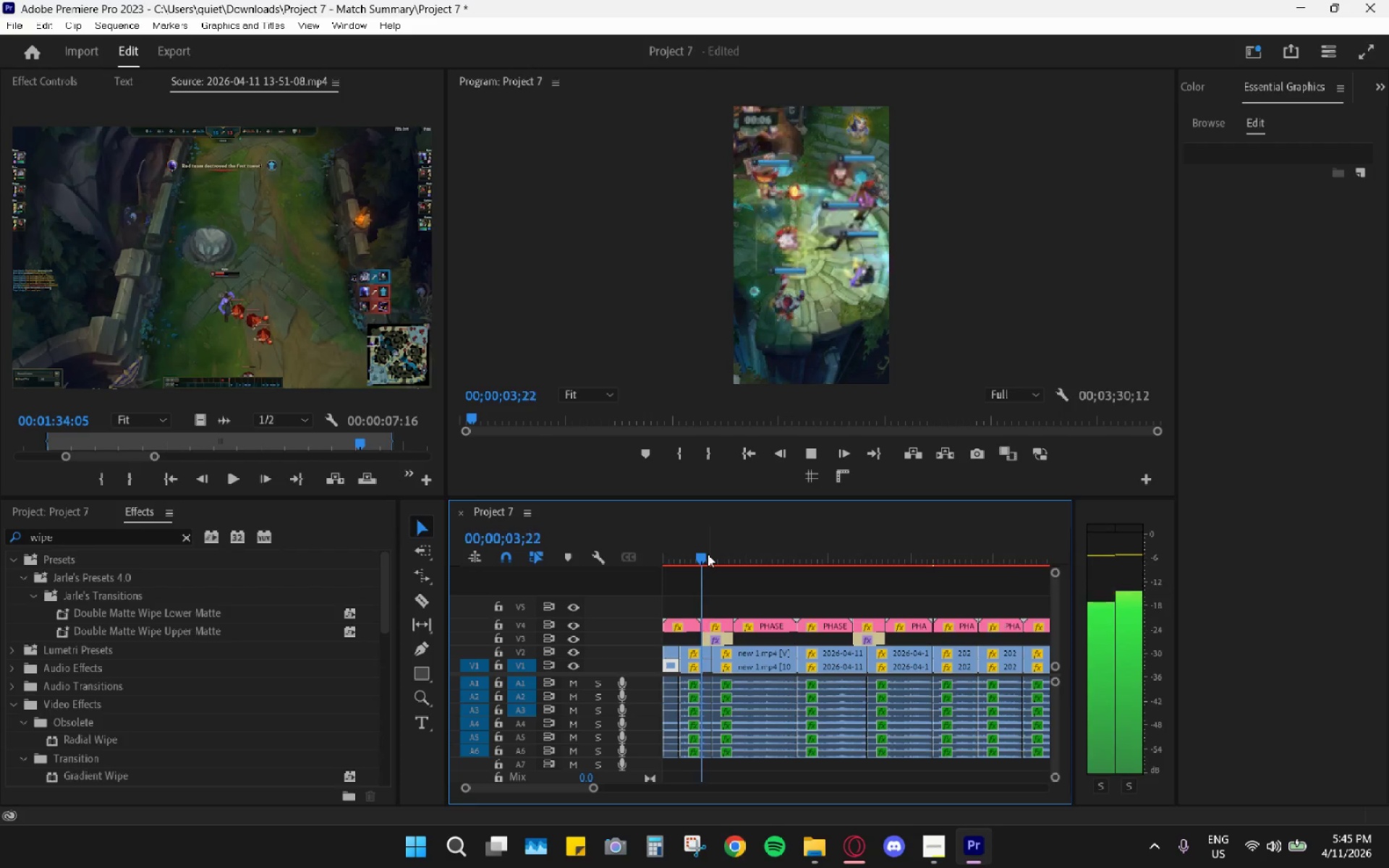 
scroll: coordinate [764, 652], scroll_direction: up, amount: 2.0
 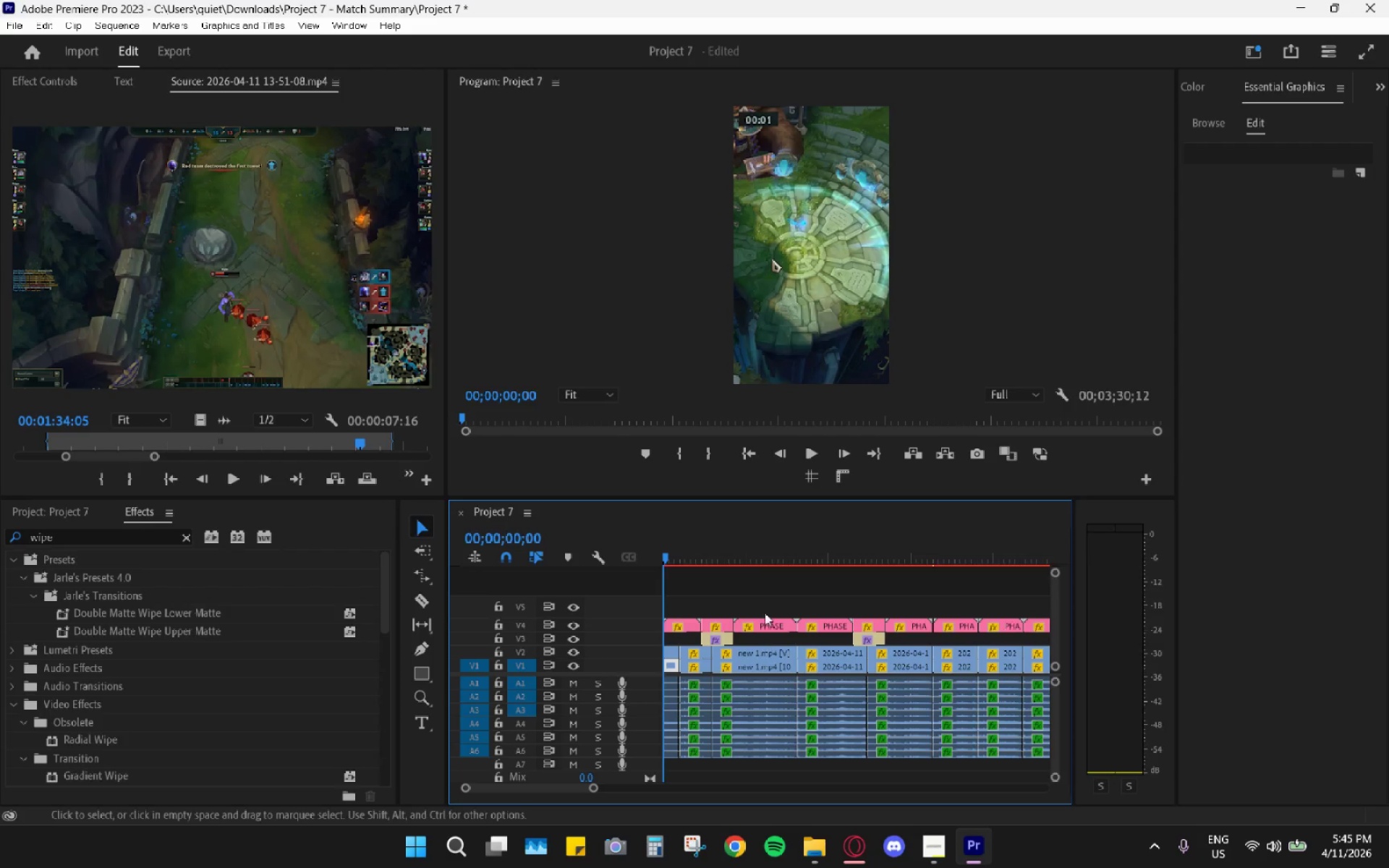 
wait(5.17)
 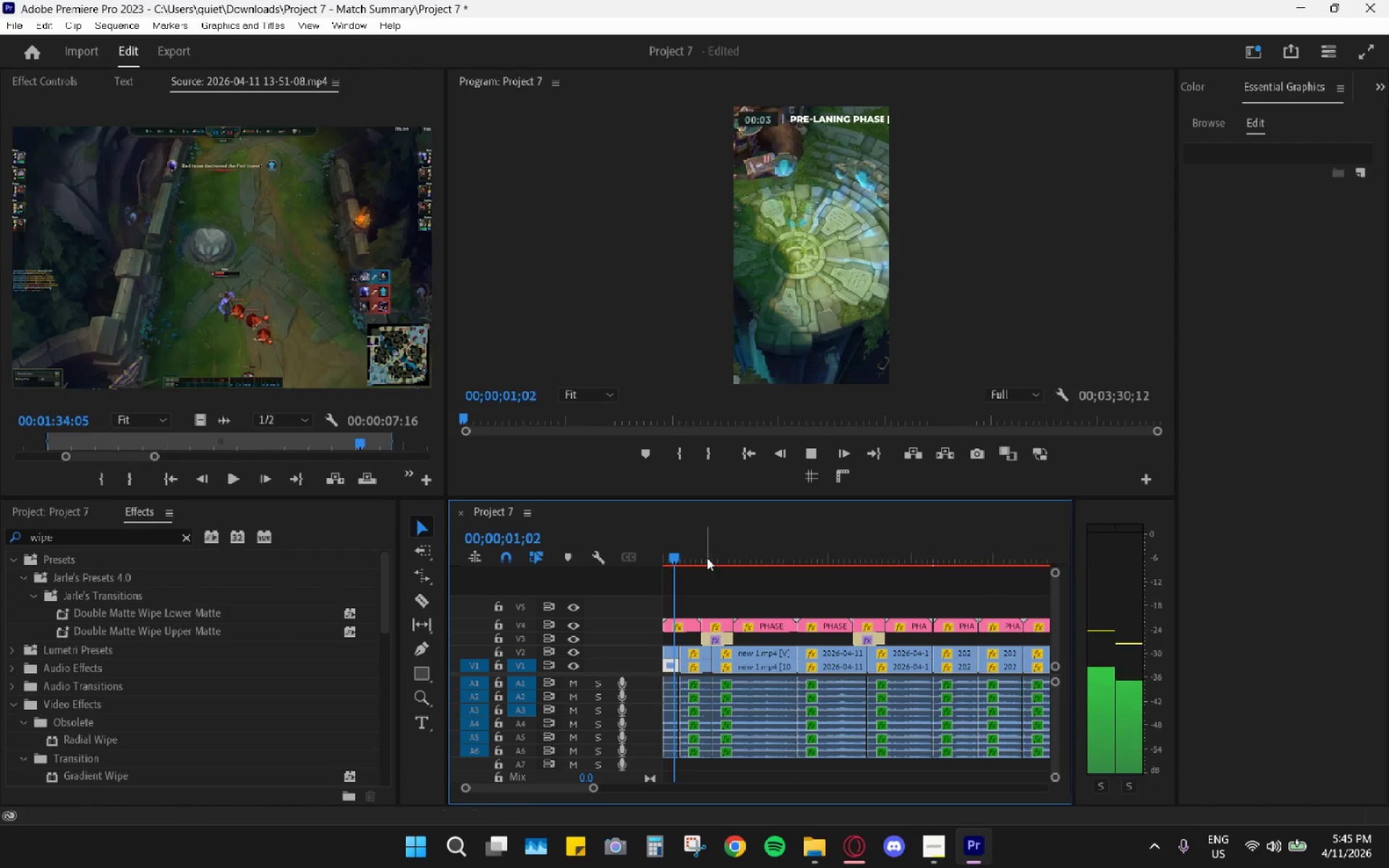 
key(Space)
 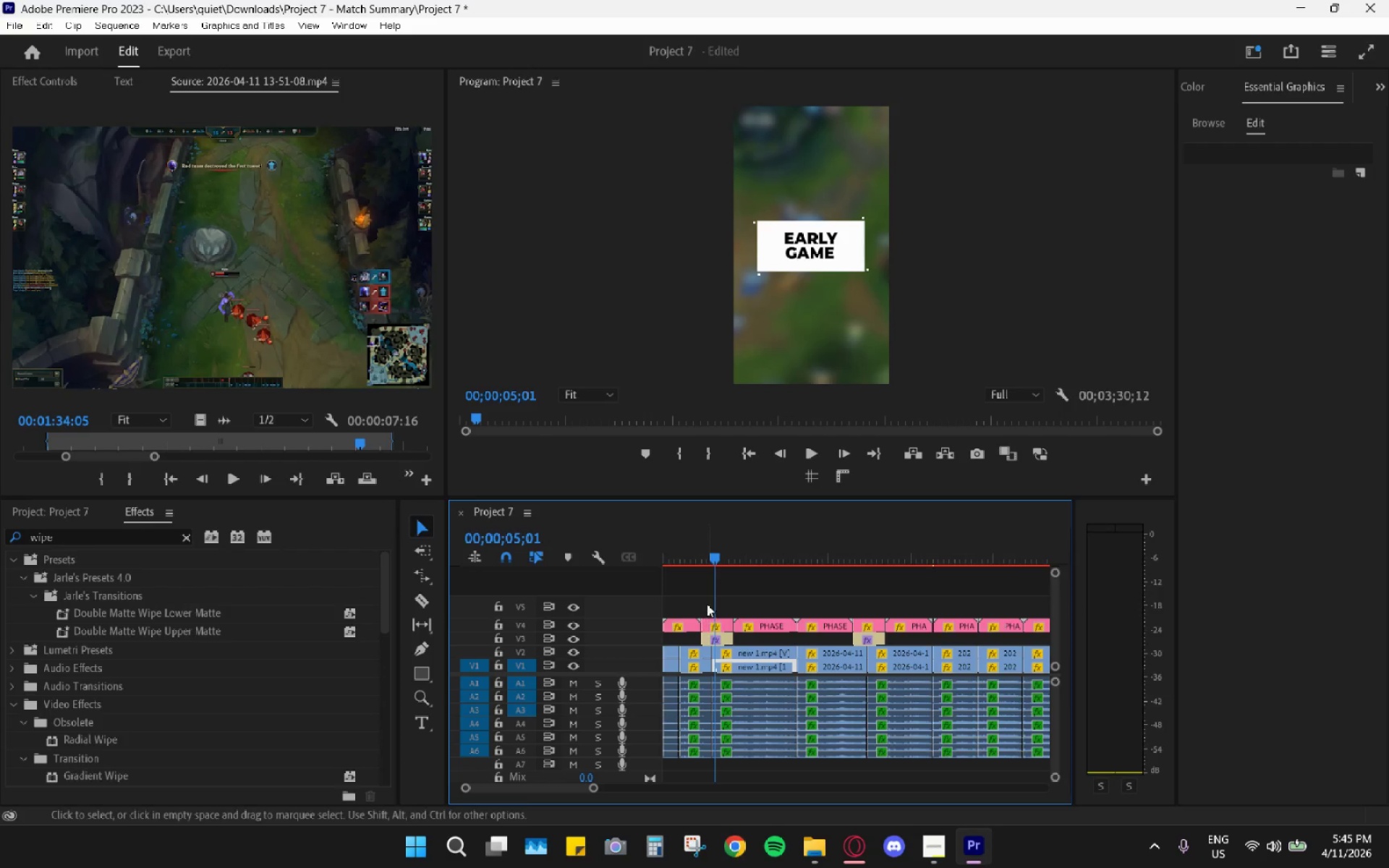 
left_click_drag(start_coordinate=[717, 595], to_coordinate=[769, 622])
 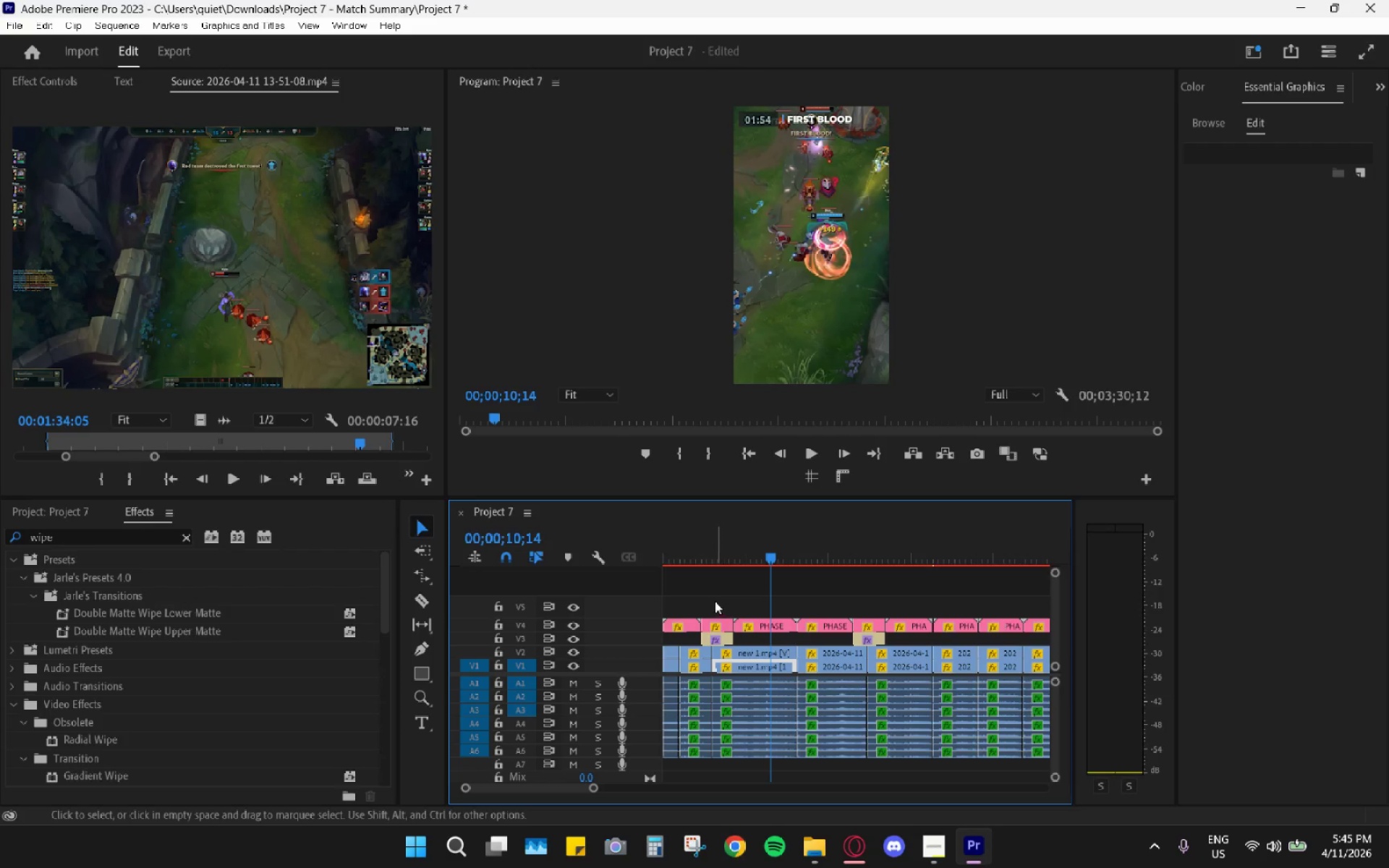 
left_click_drag(start_coordinate=[713, 599], to_coordinate=[726, 639])
 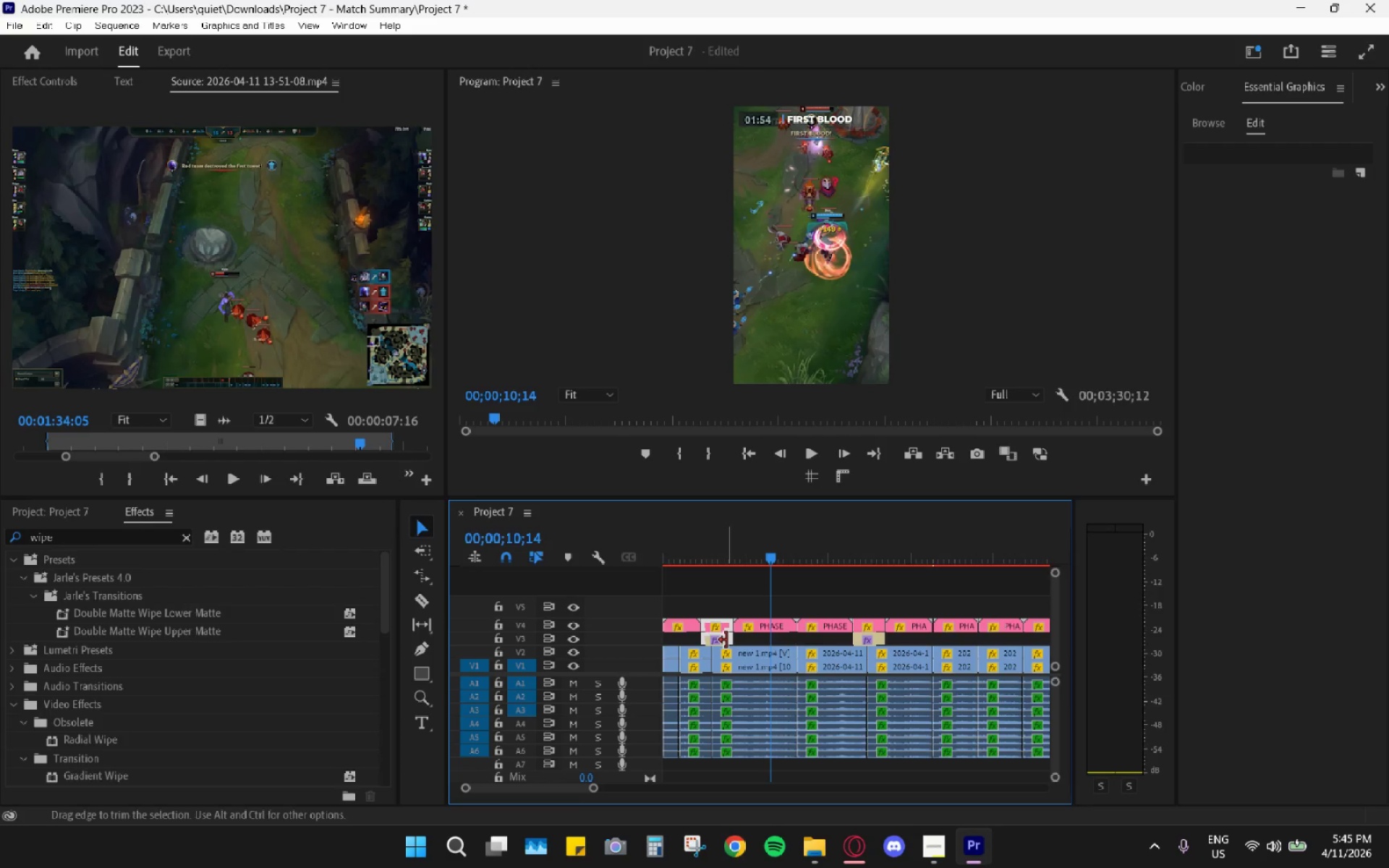 
left_click_drag(start_coordinate=[726, 640], to_coordinate=[729, 618])
 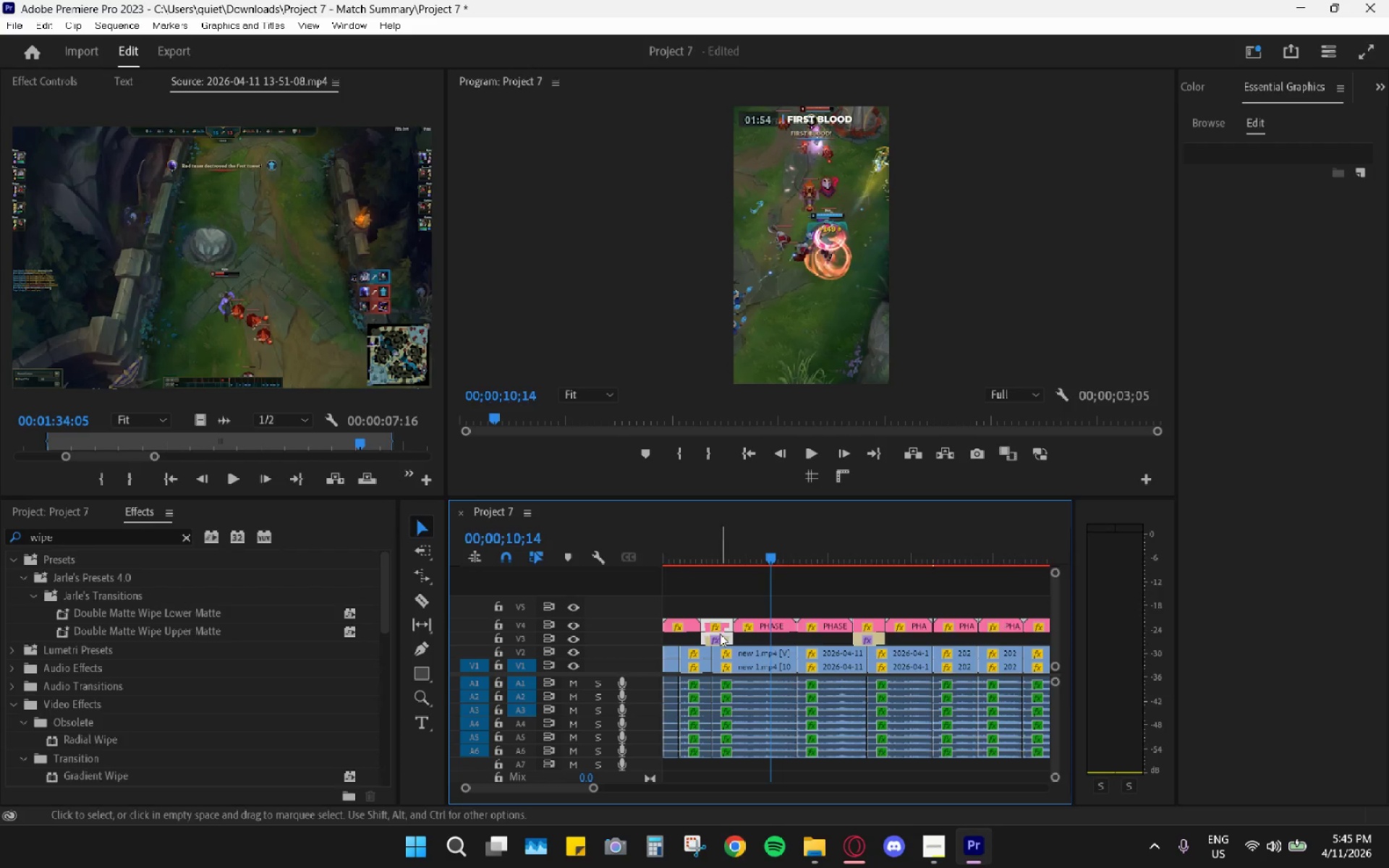 
left_click_drag(start_coordinate=[720, 637], to_coordinate=[671, 603])
 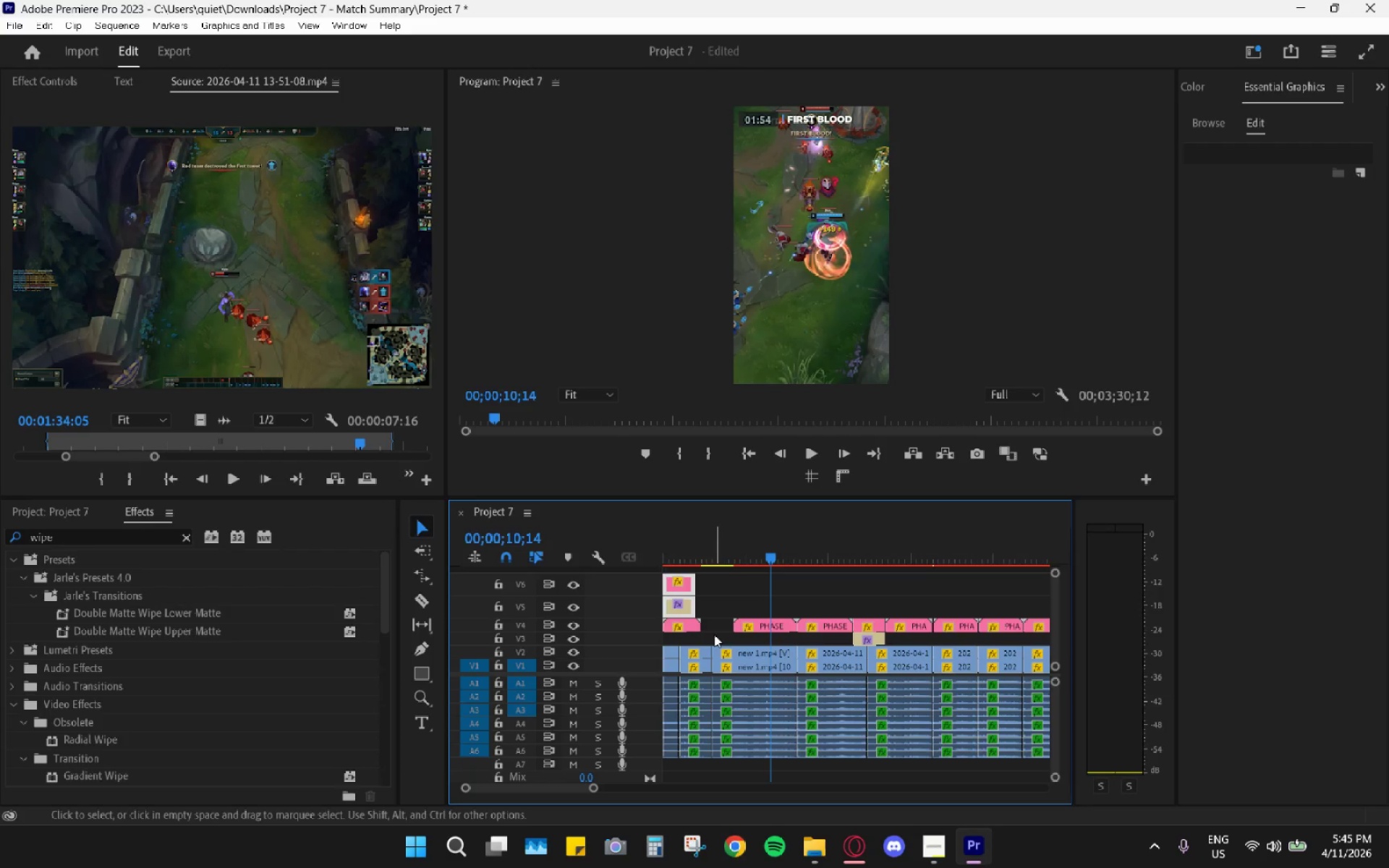 
hold_key(key=AltLeft, duration=0.61)
scroll: coordinate [693, 660], scroll_direction: up, amount: 5.0
 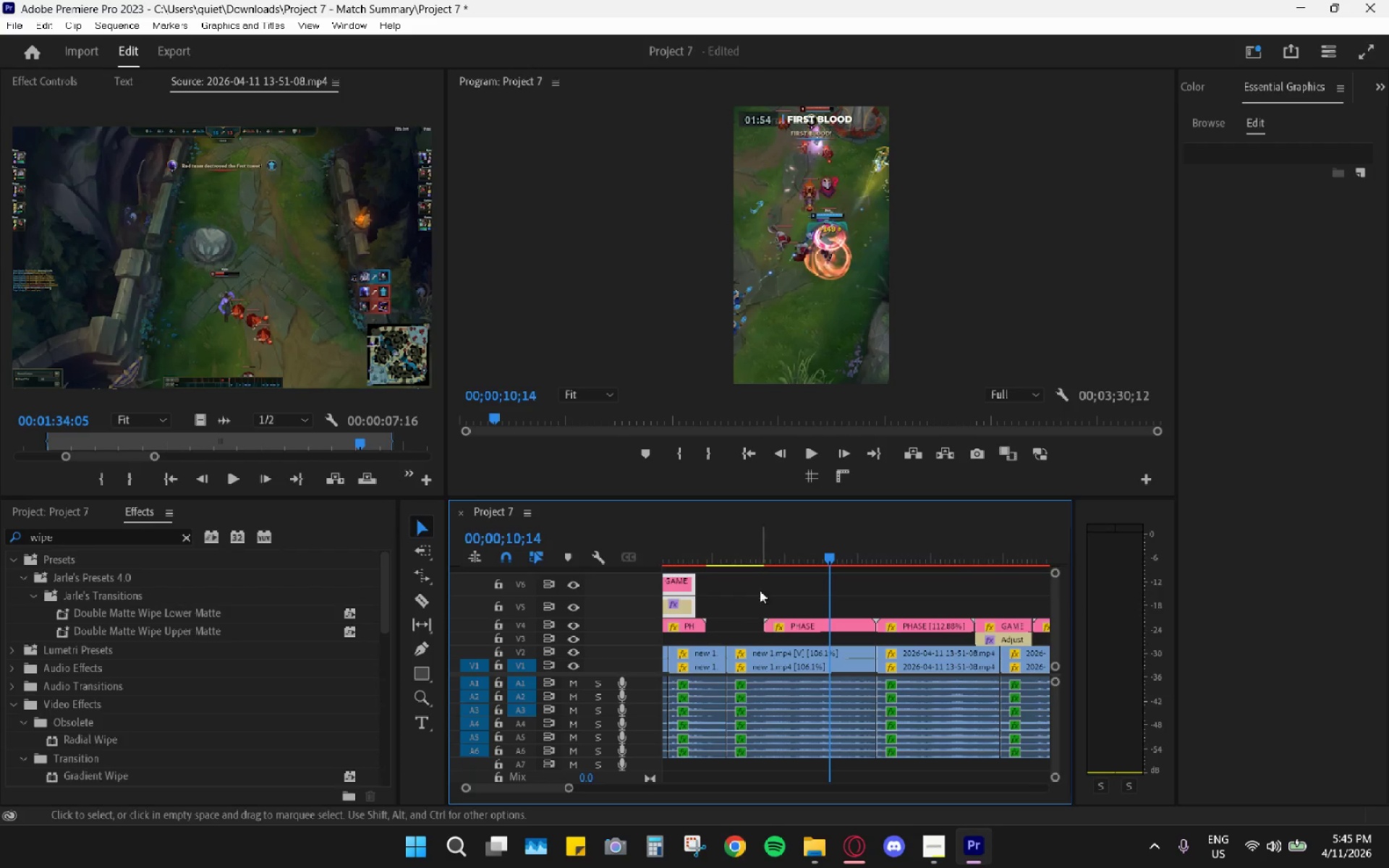 
left_click_drag(start_coordinate=[744, 556], to_coordinate=[731, 550])
 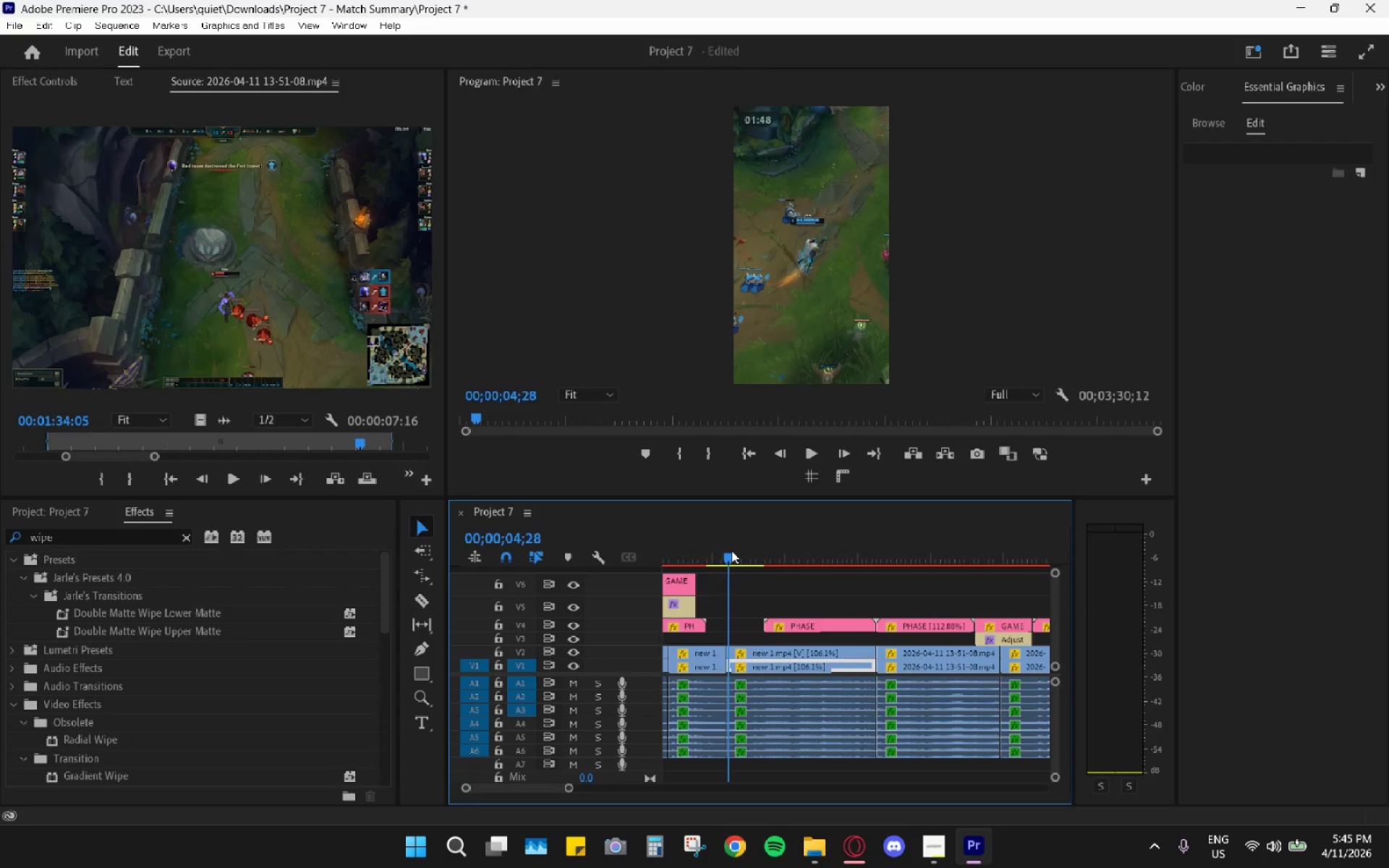 
key(Space)
 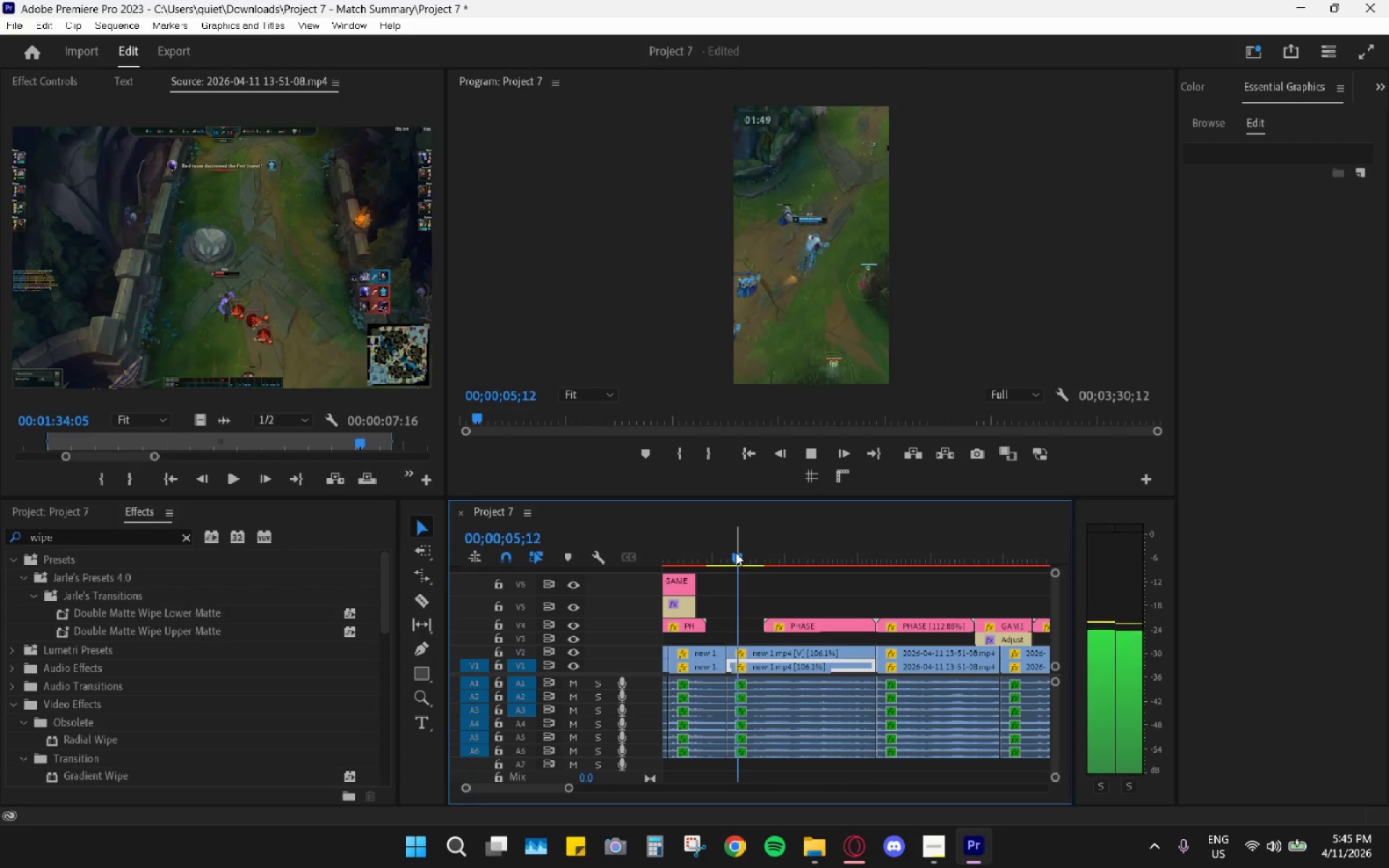 
key(Space)
 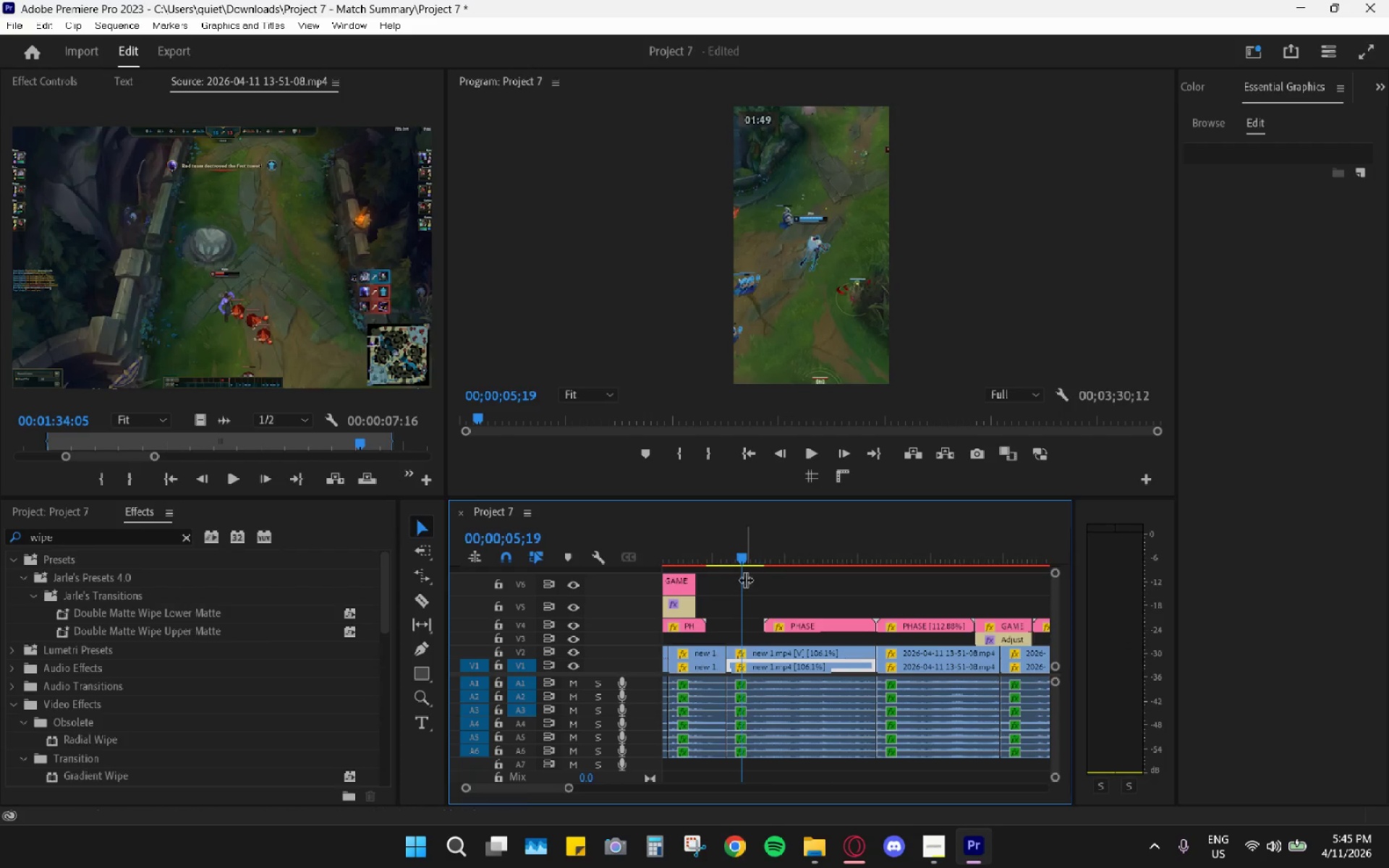 
left_click_drag(start_coordinate=[744, 565], to_coordinate=[764, 571])
 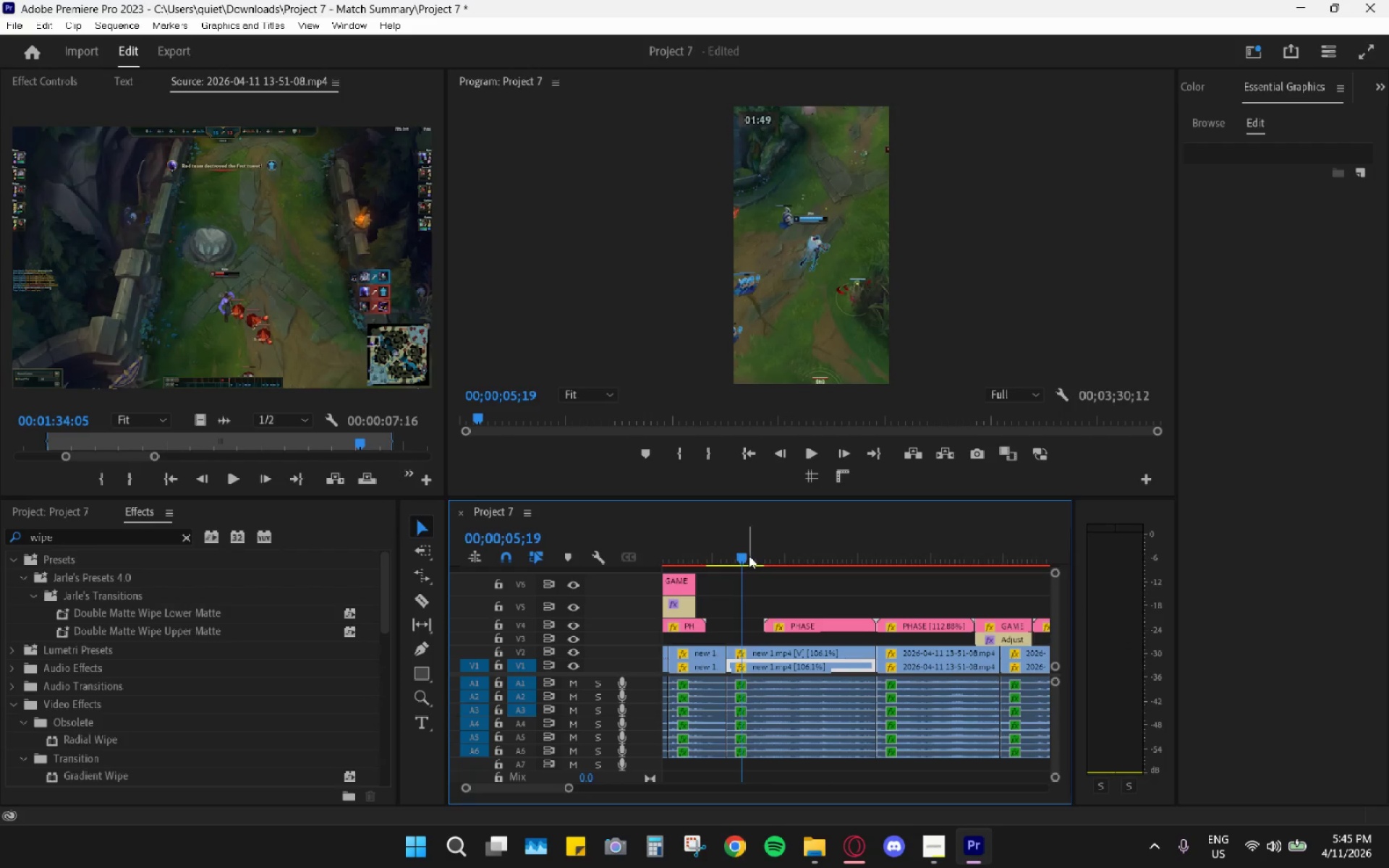 
left_click_drag(start_coordinate=[747, 555], to_coordinate=[755, 558])
 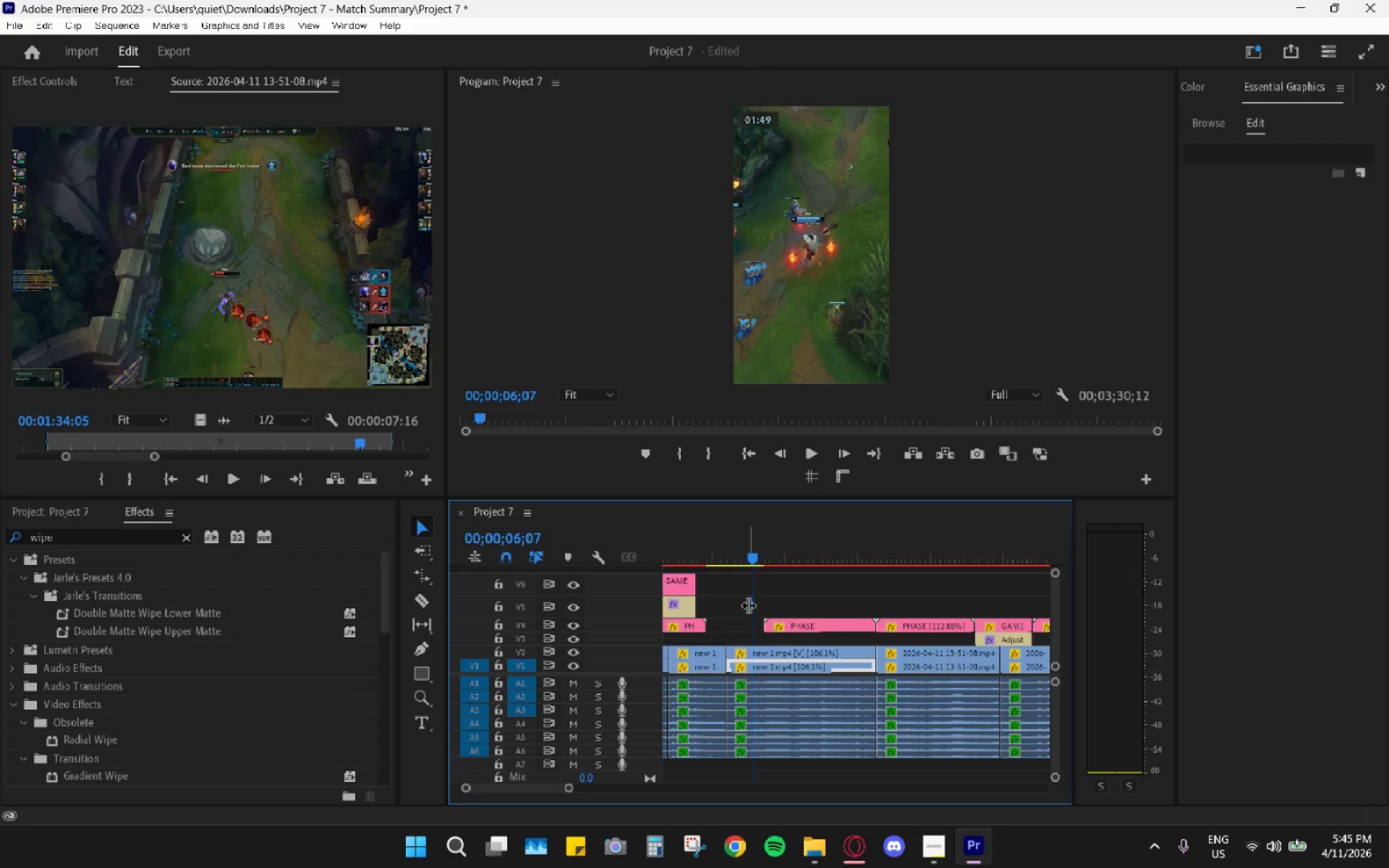 
key(C)
 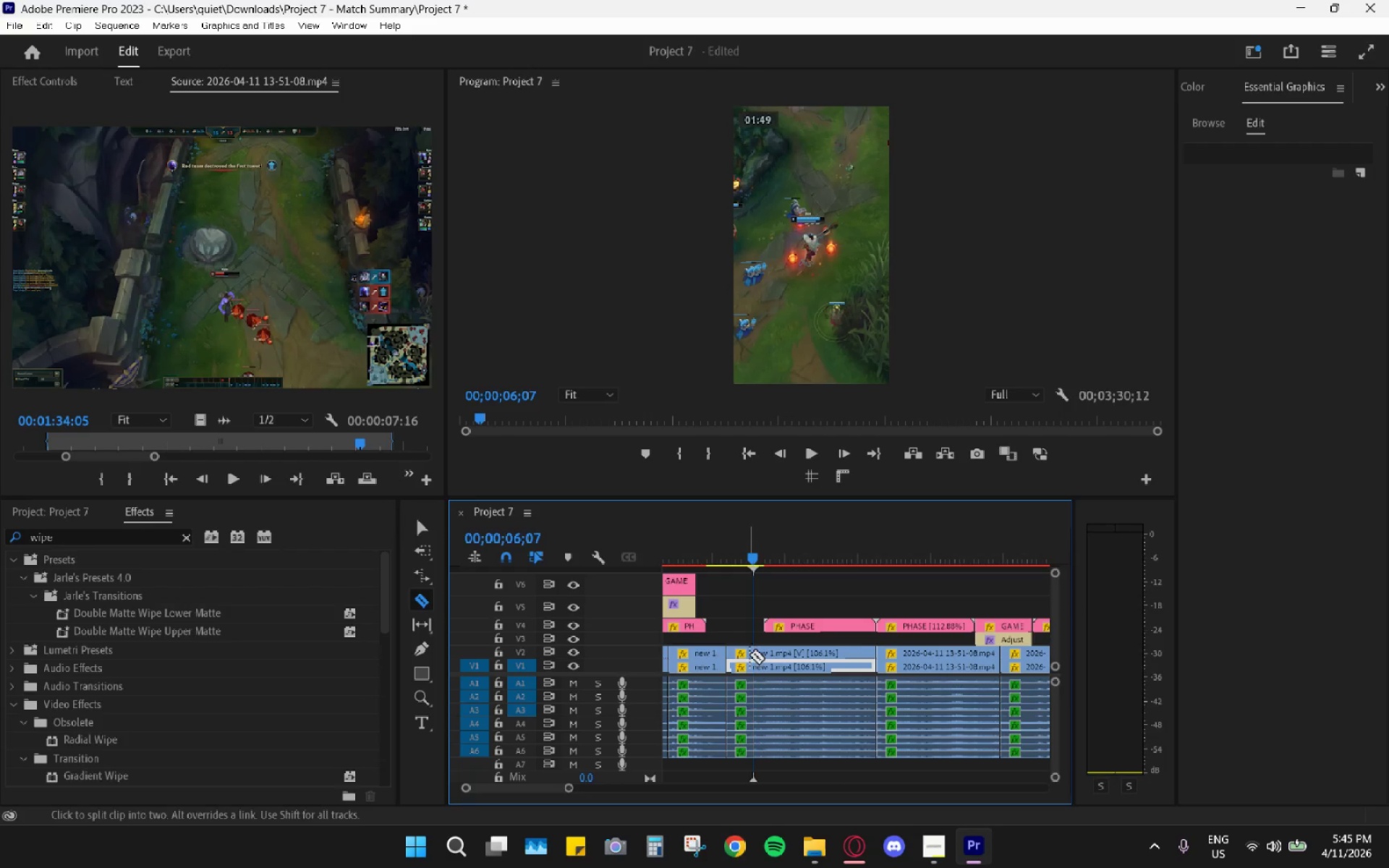 
left_click([752, 655])
 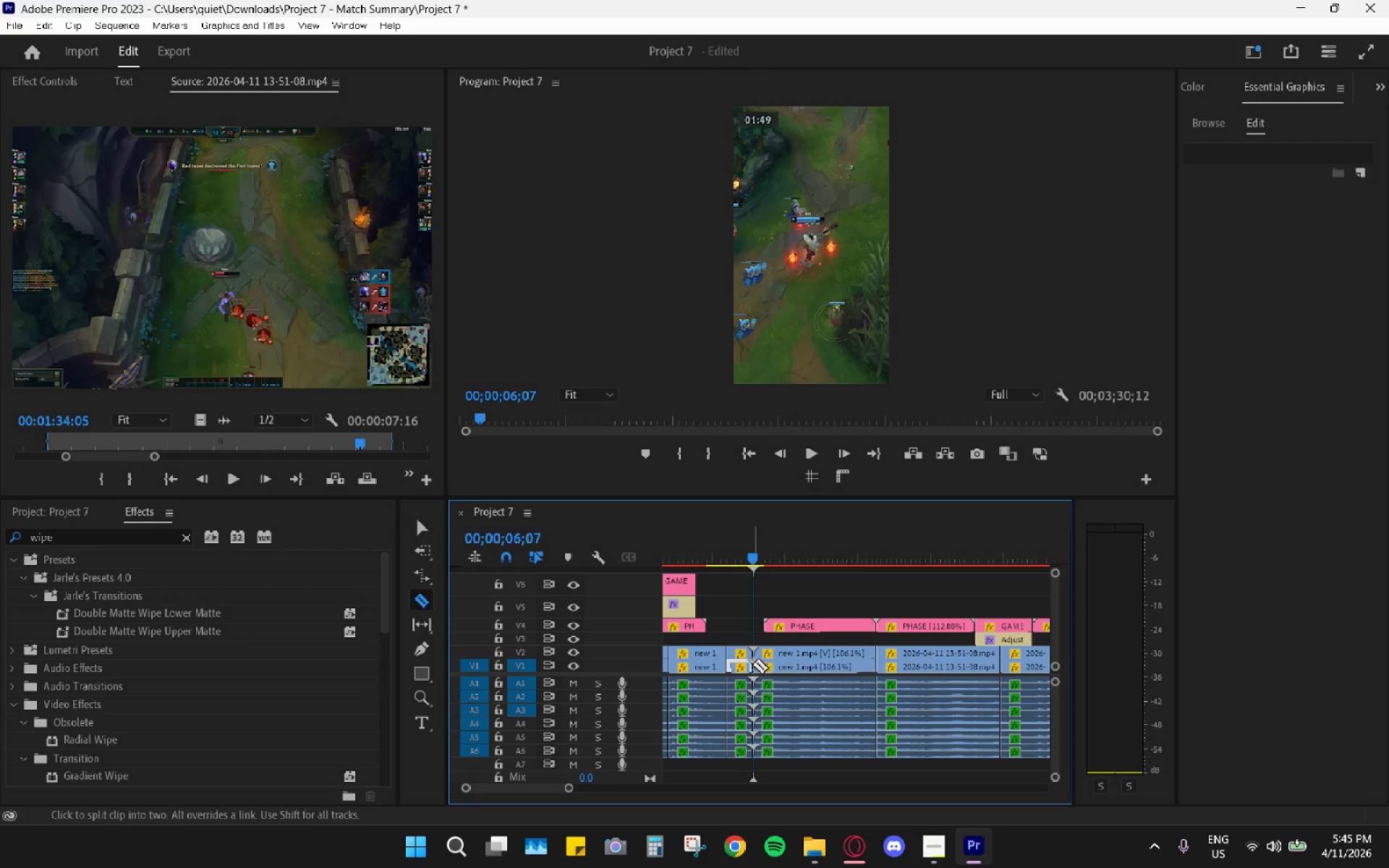 
type(vh)
 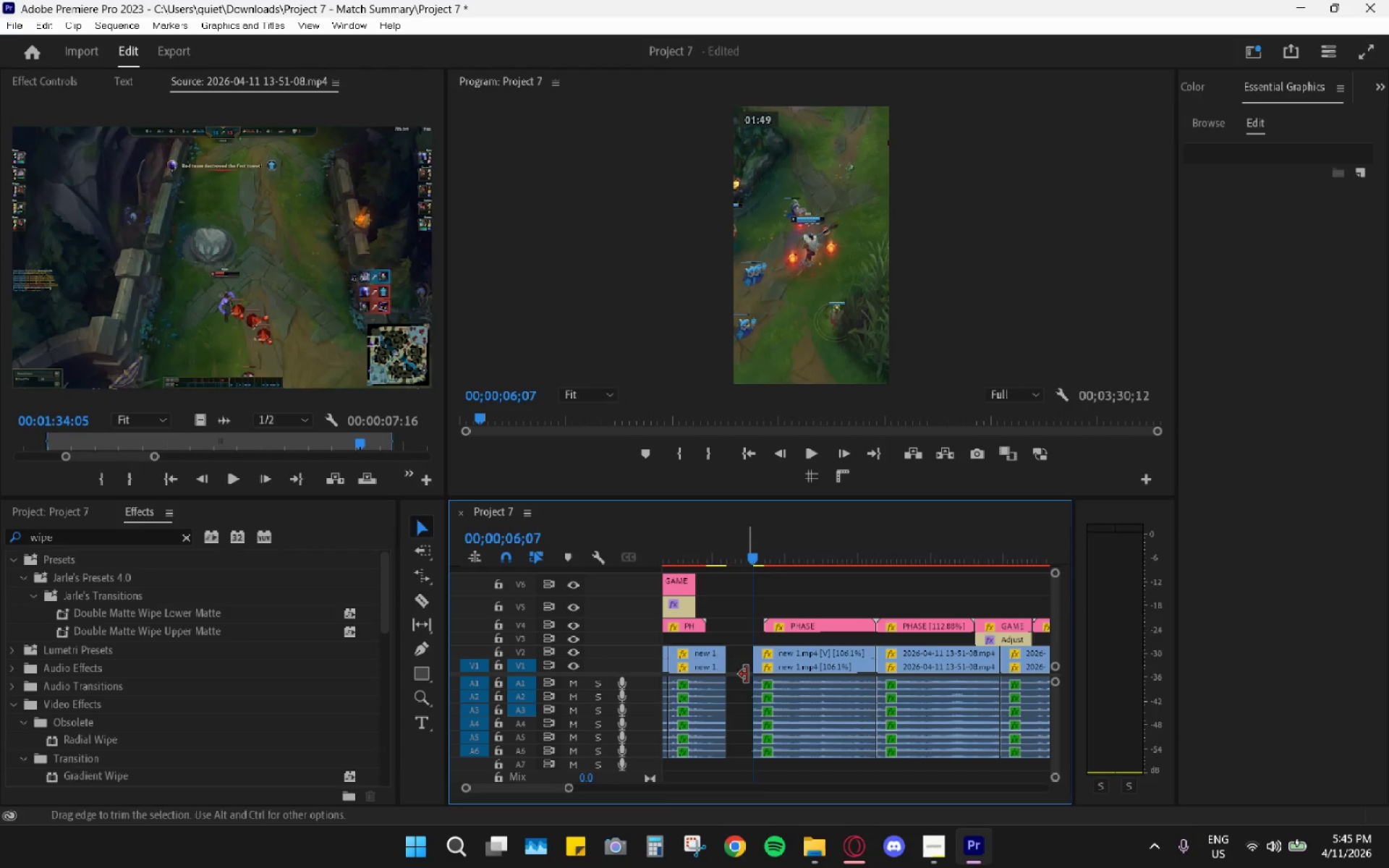 
left_click_drag(start_coordinate=[743, 613], to_coordinate=[747, 747])
 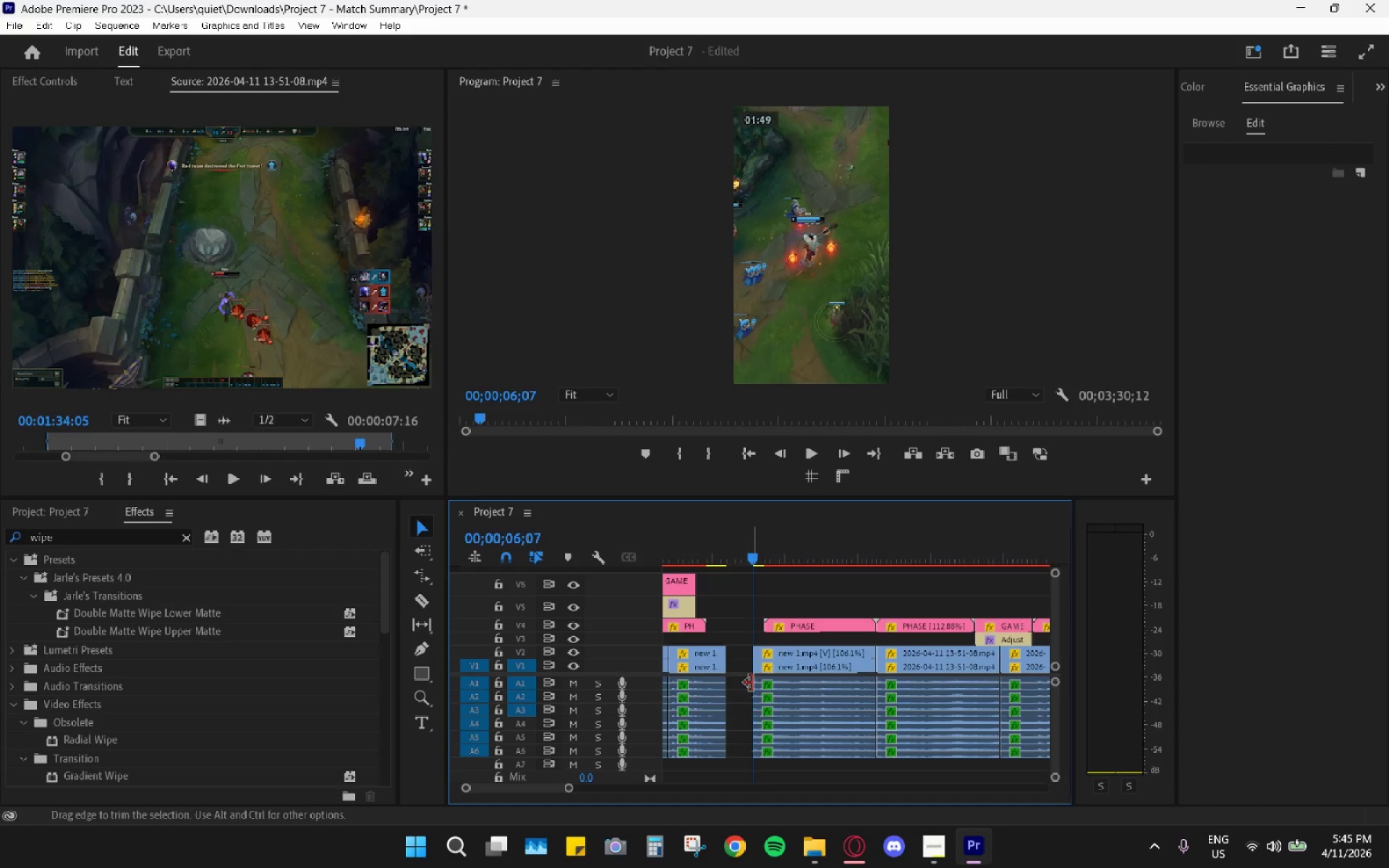 
left_click([747, 673])
 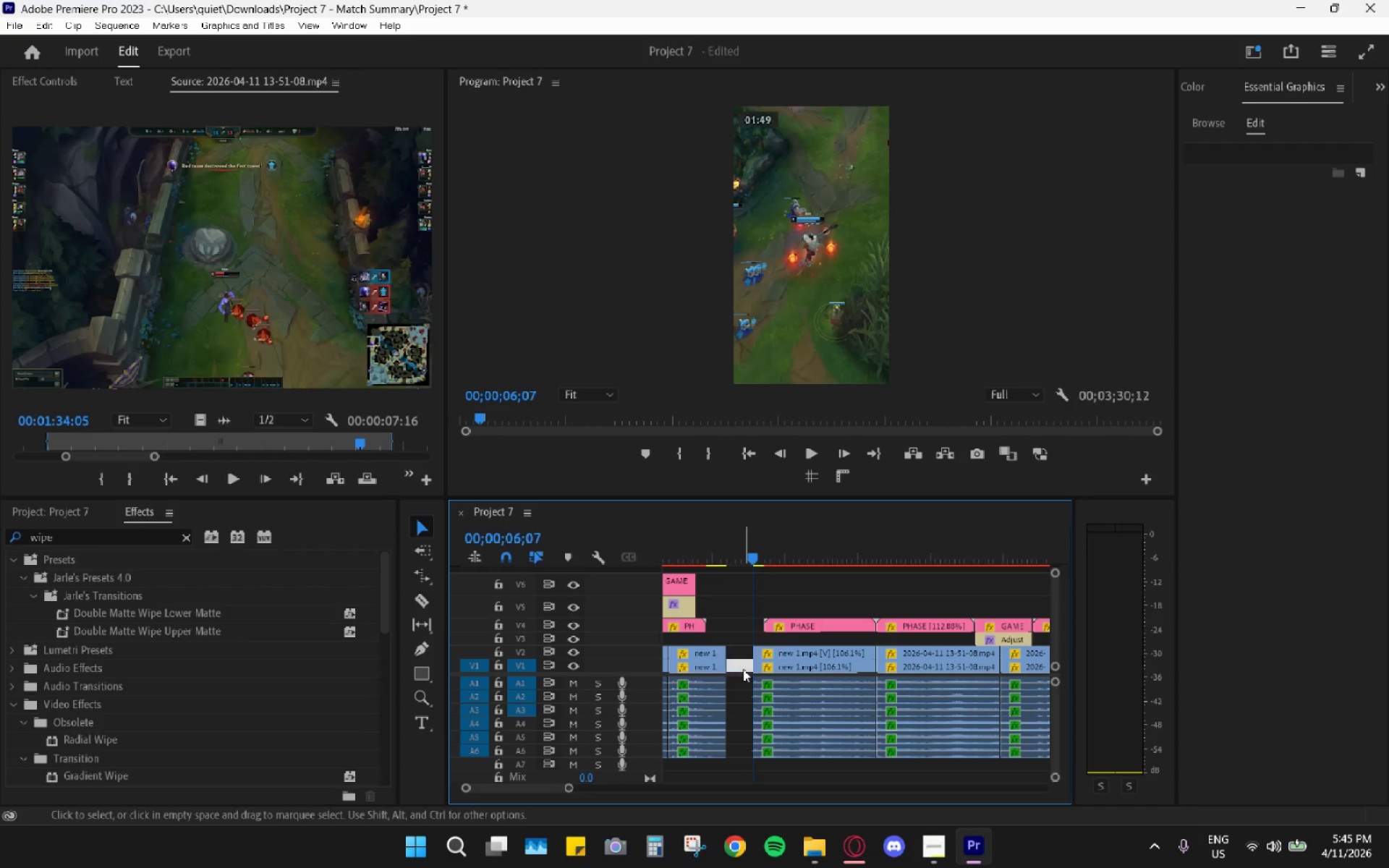 
key(H)
 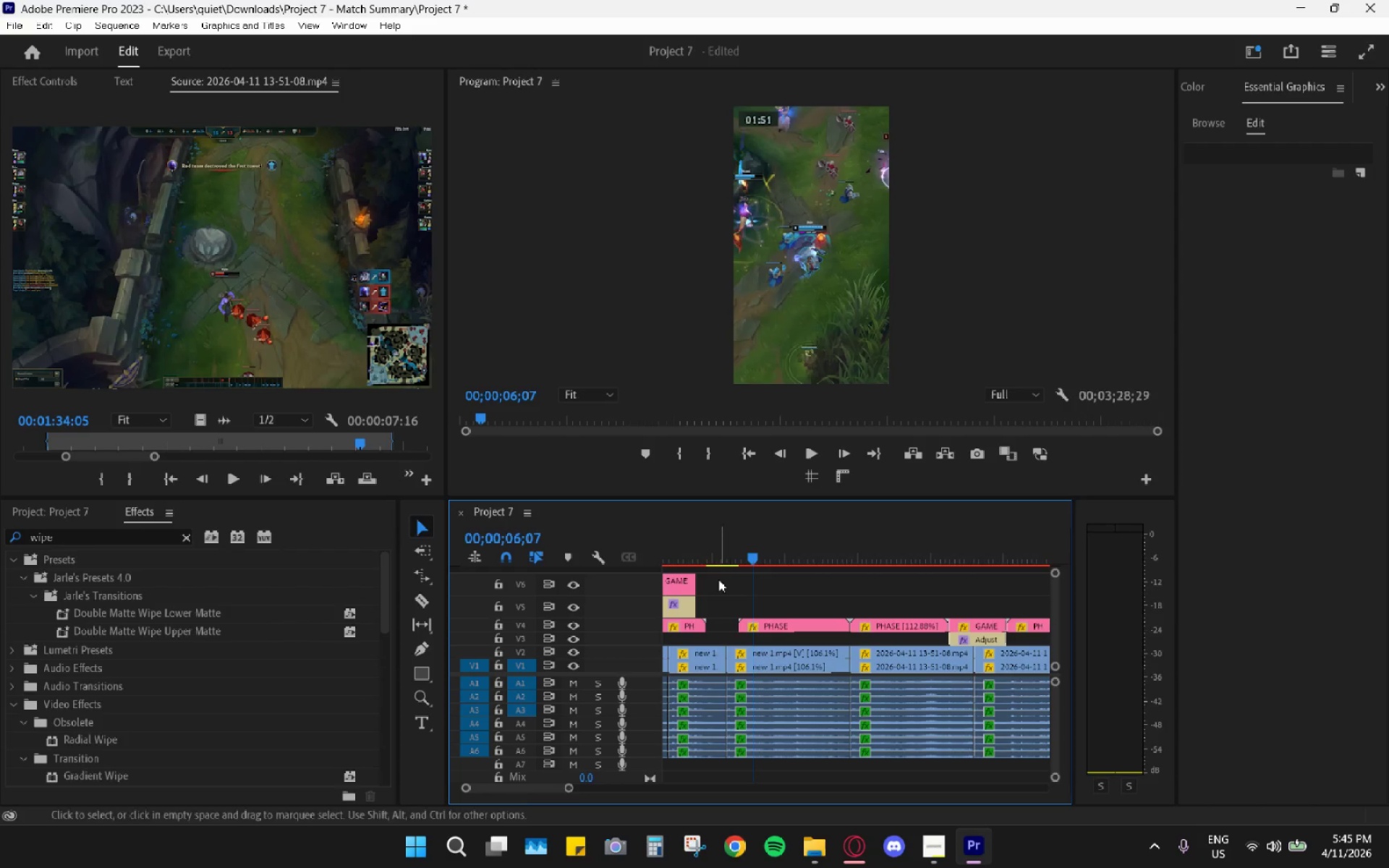 
left_click([716, 553])
 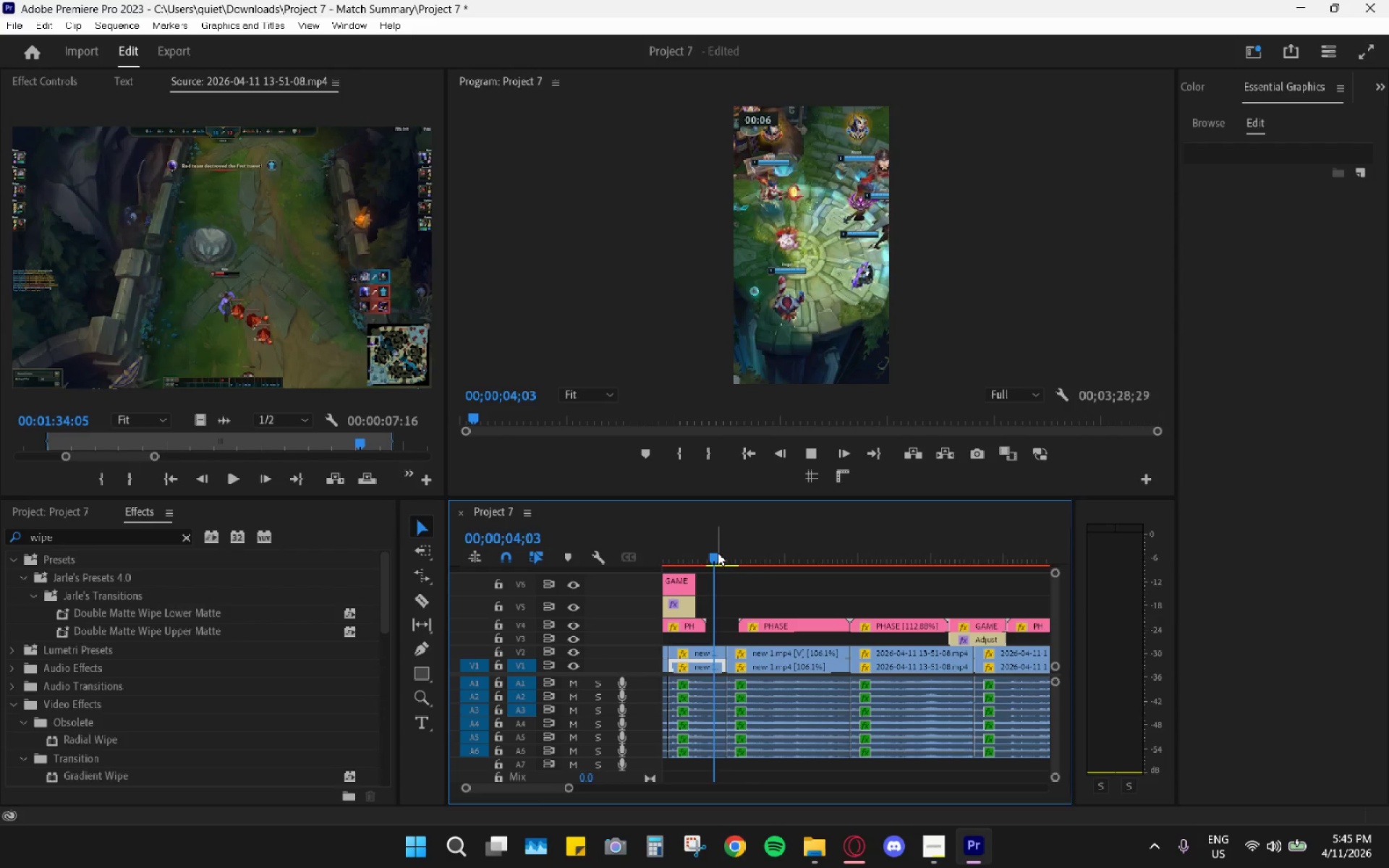 
key(Space)
 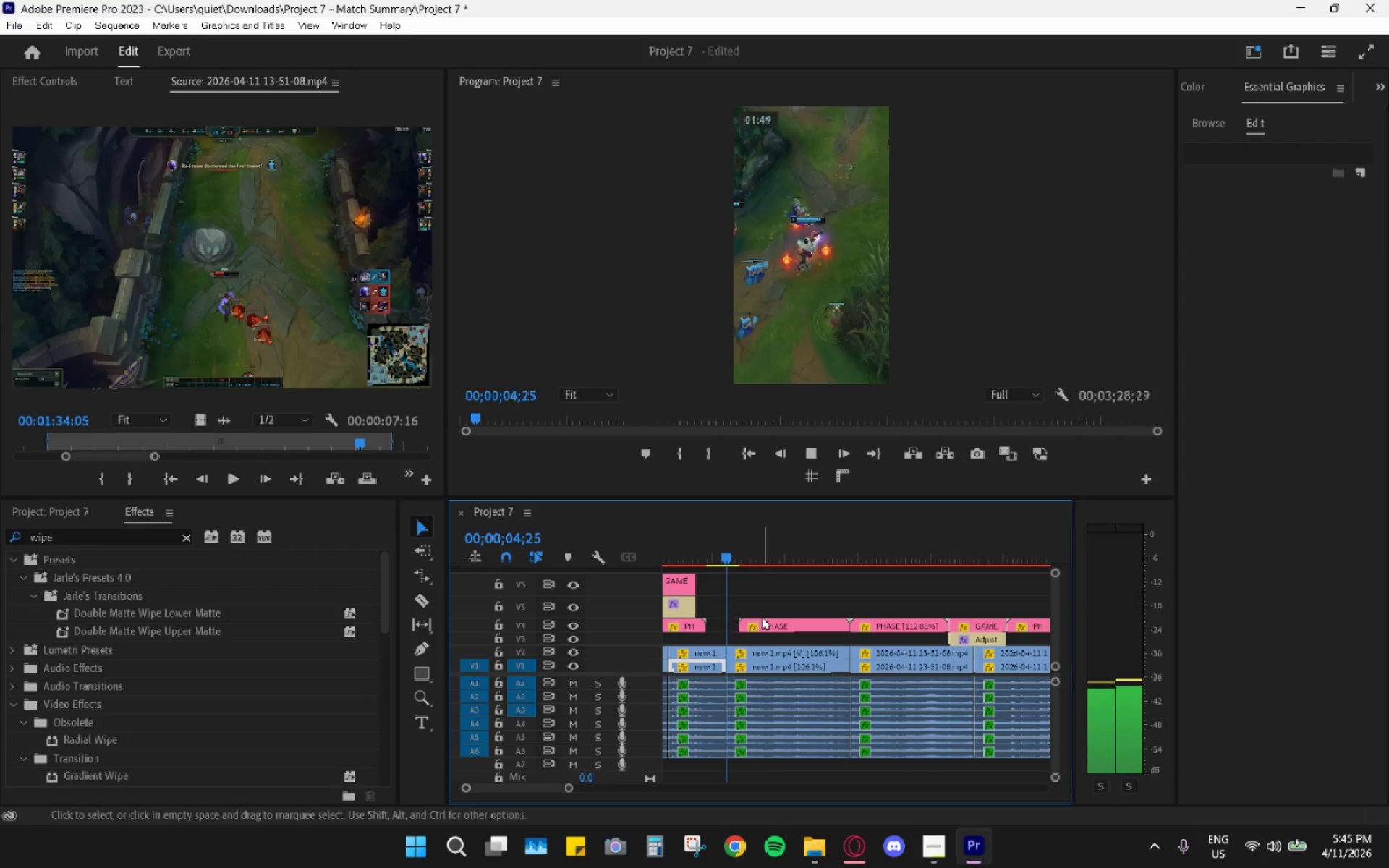 
key(Space)
 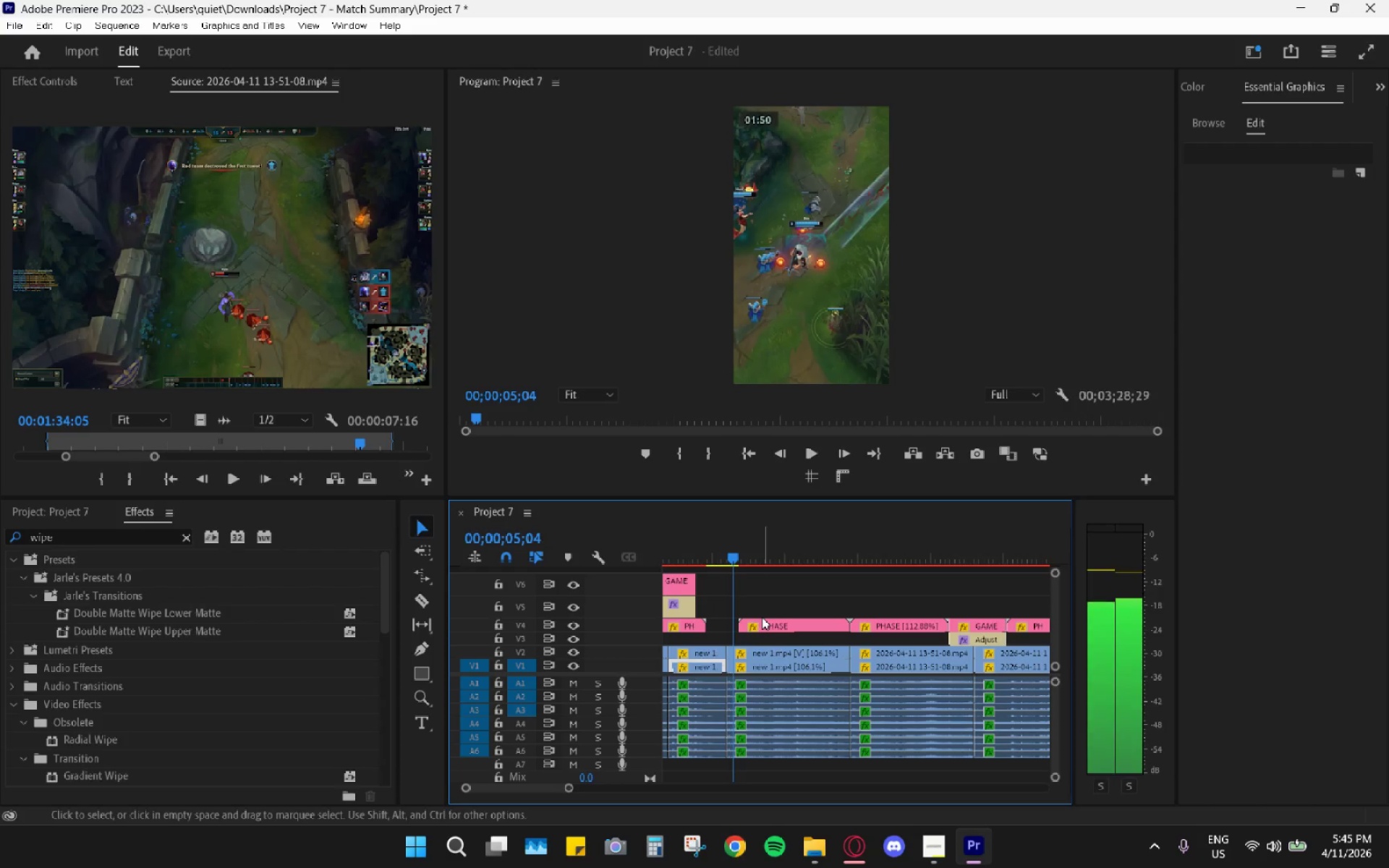 
left_click_drag(start_coordinate=[762, 617], to_coordinate=[752, 616])
 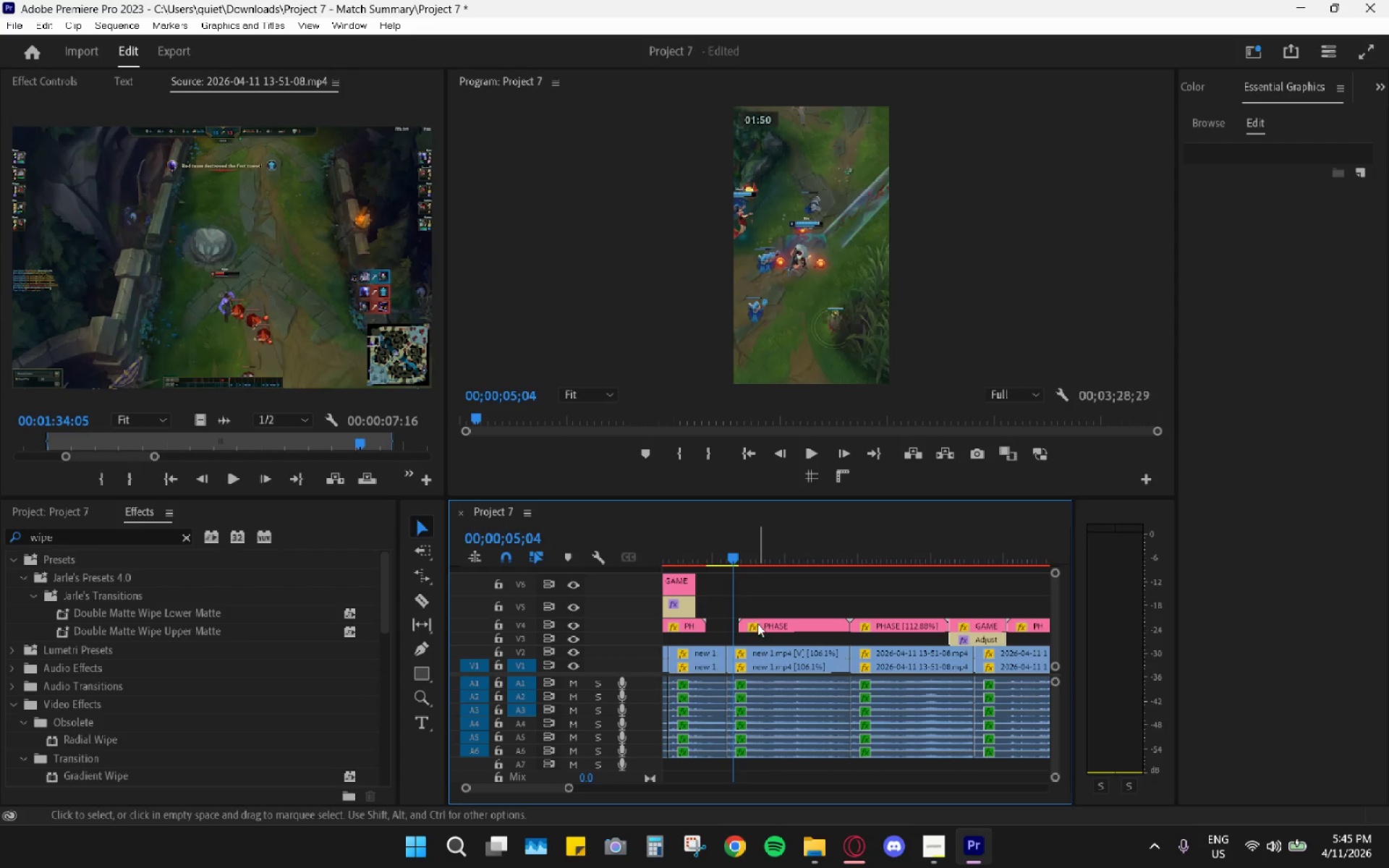 
left_click_drag(start_coordinate=[757, 624], to_coordinate=[744, 621])
 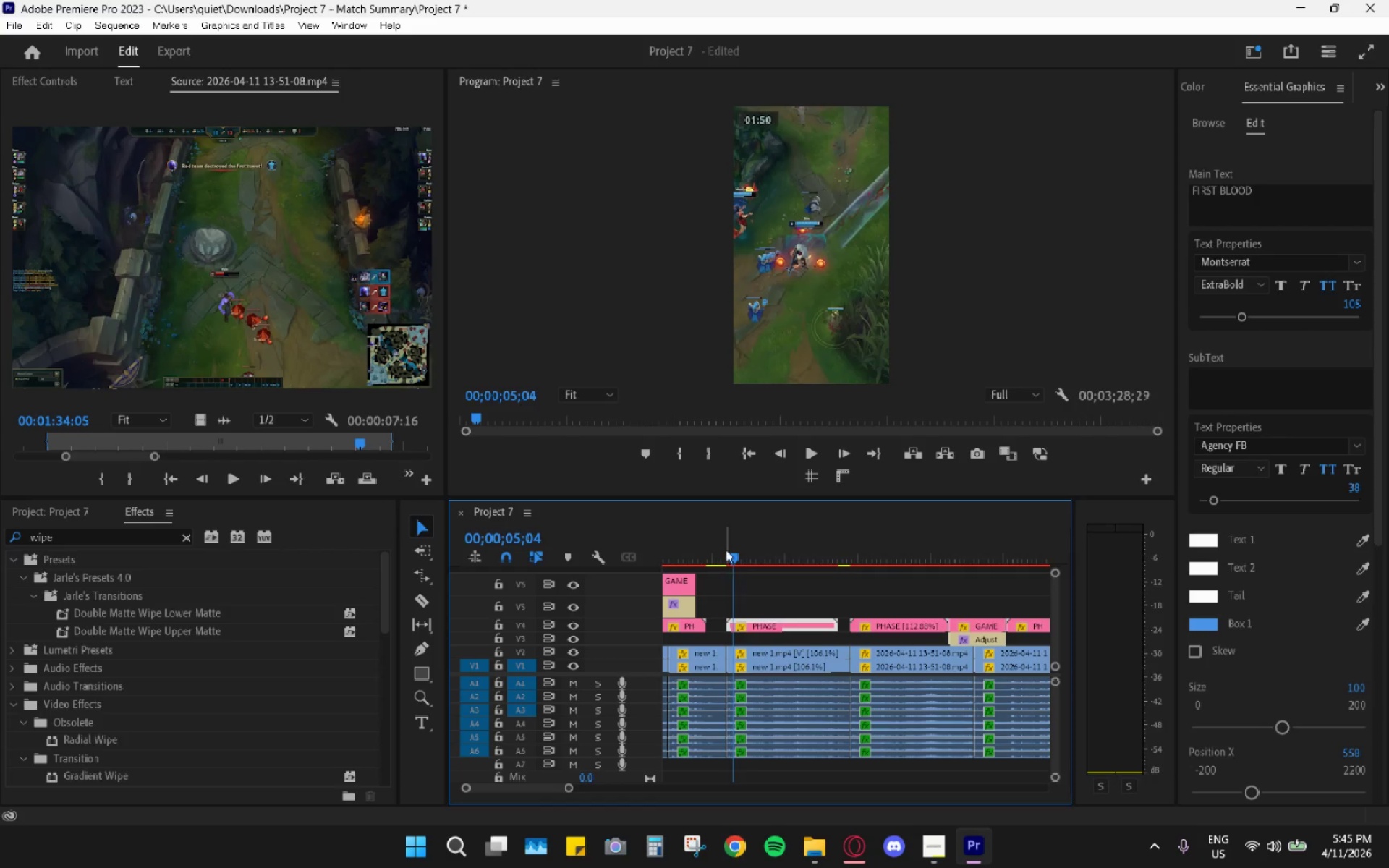 
left_click([724, 545])
 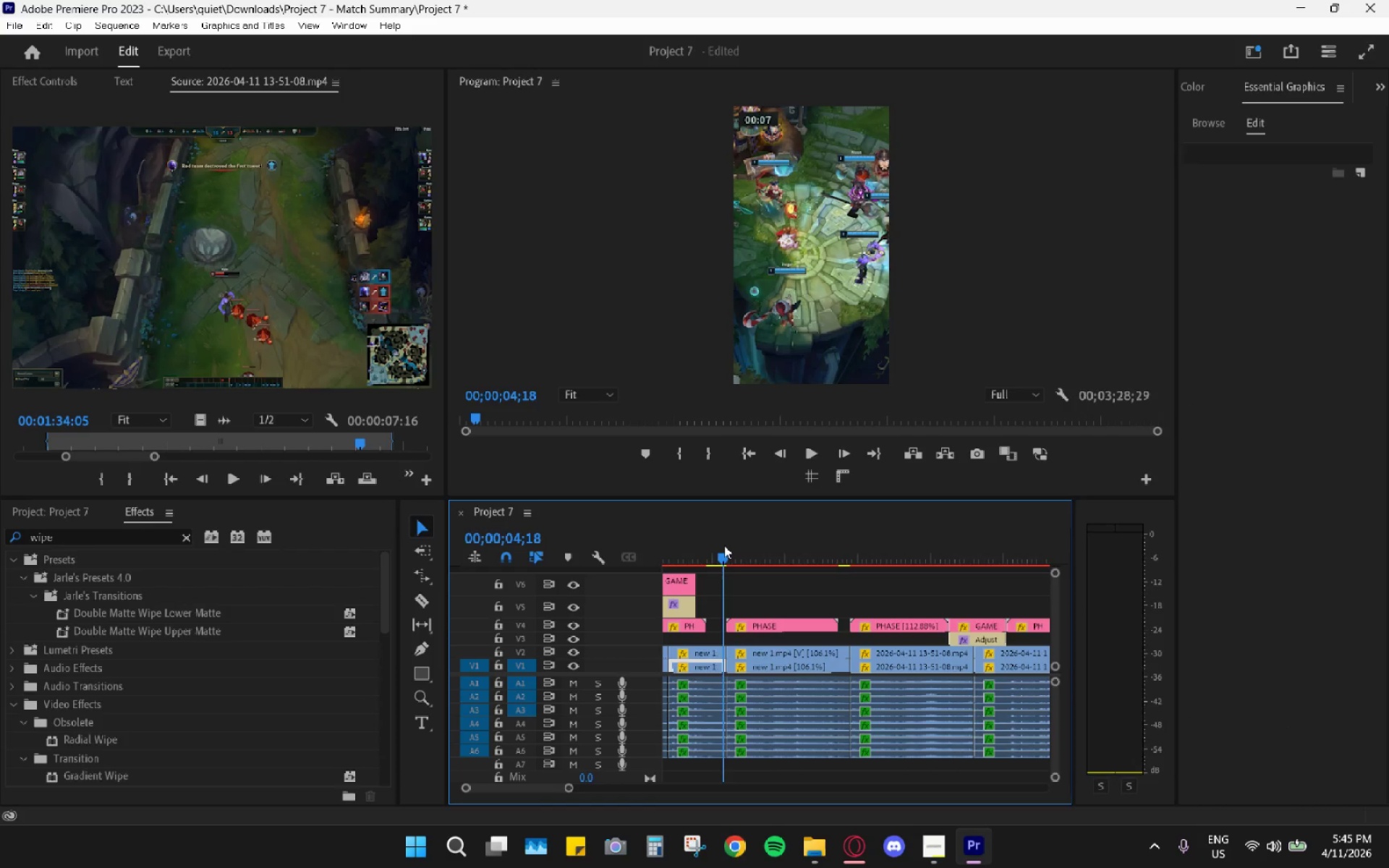 
key(Space)
 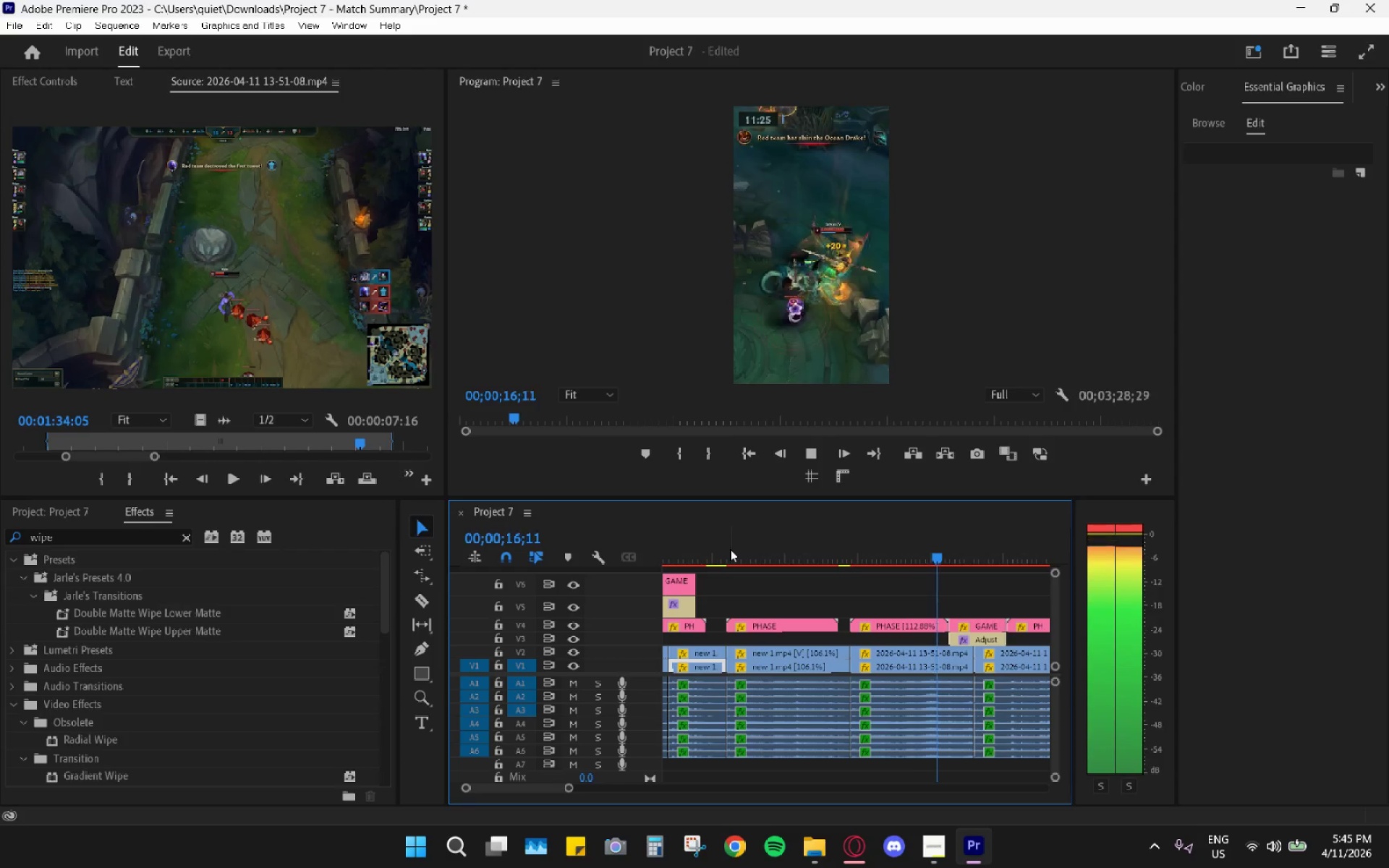 
wait(16.8)
 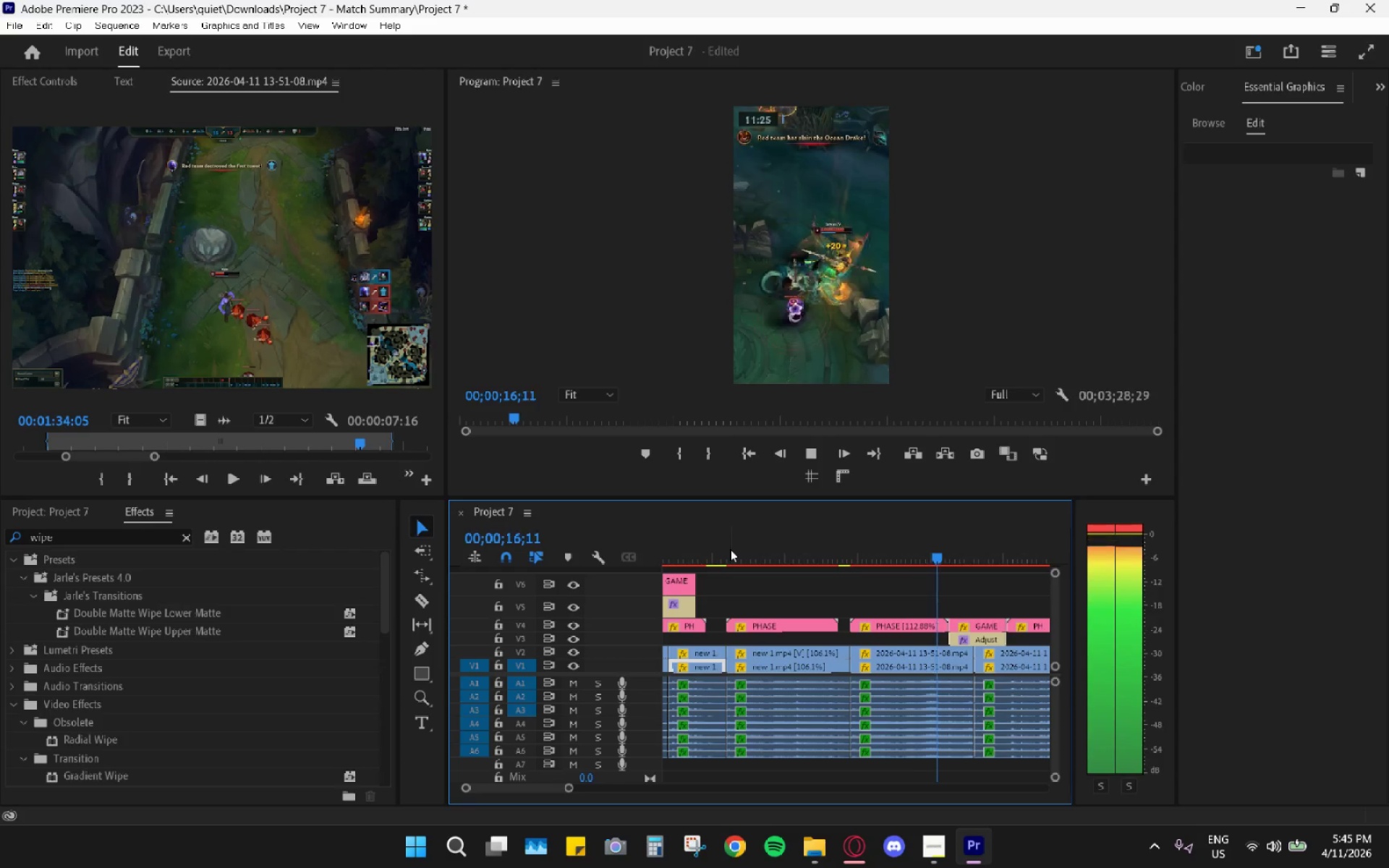 
key(Space)
 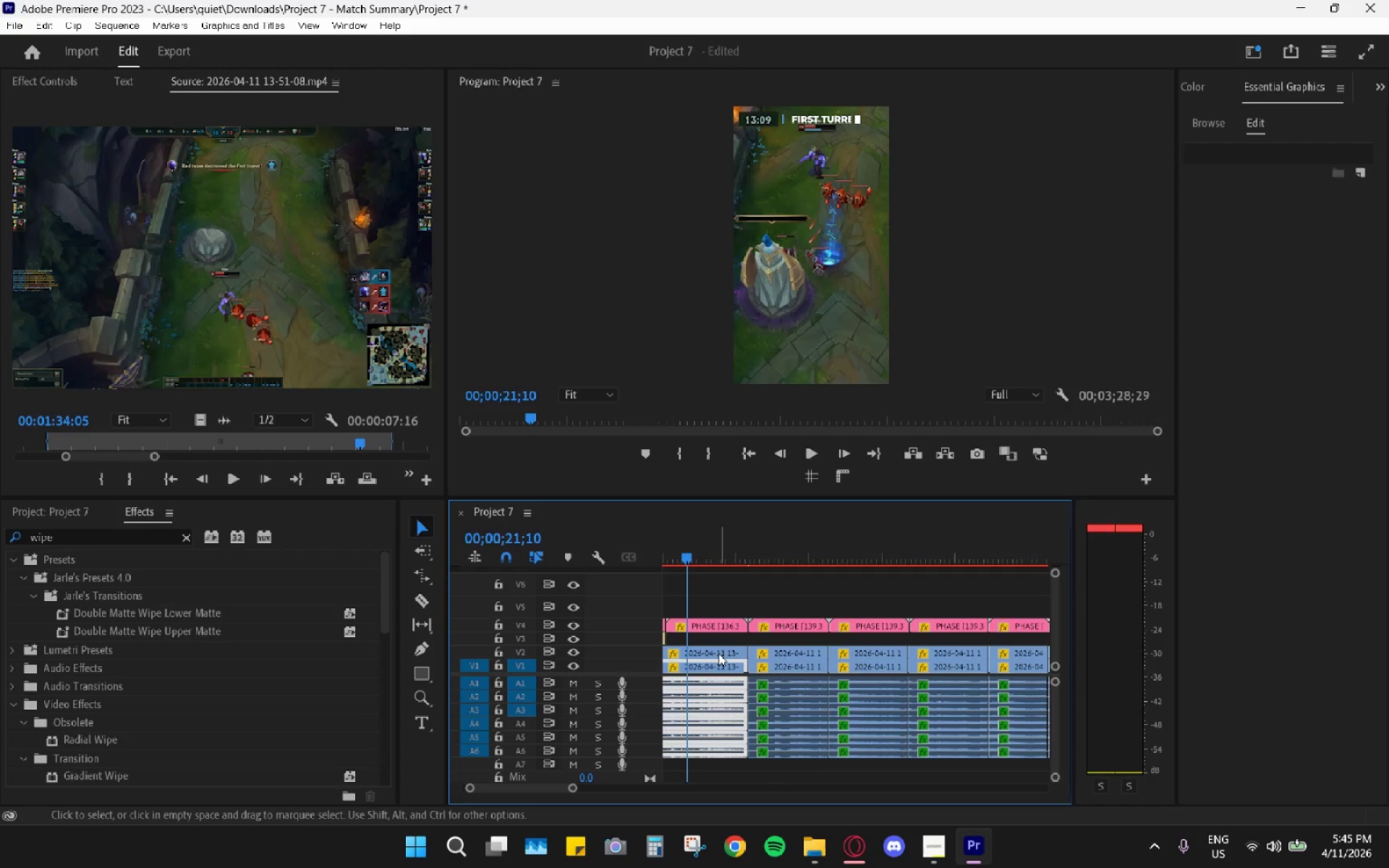 
hold_key(key=AltLeft, duration=0.58)
scroll: coordinate [718, 651], scroll_direction: up, amount: 6.0
 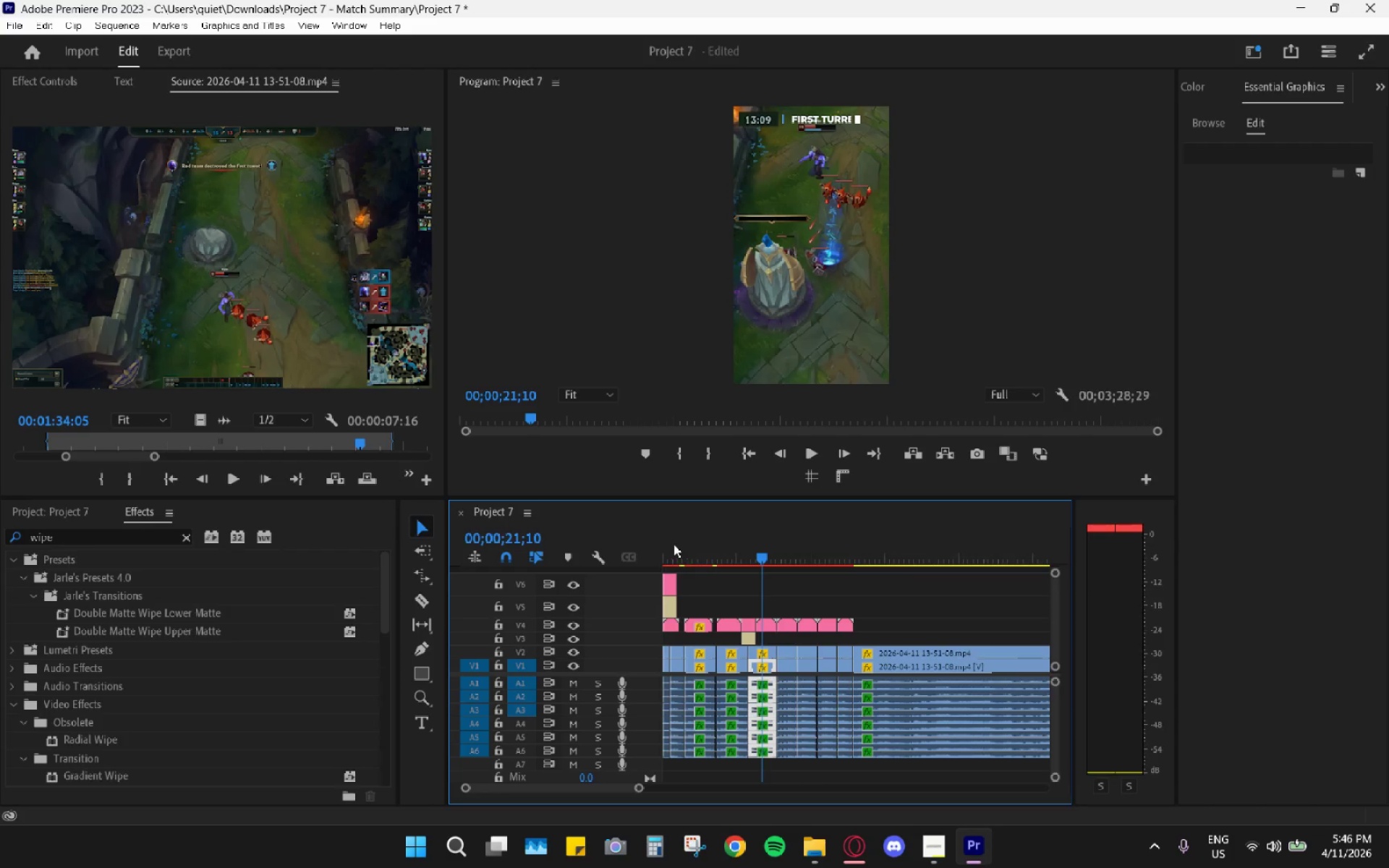 
left_click_drag(start_coordinate=[682, 553], to_coordinate=[628, 556])
 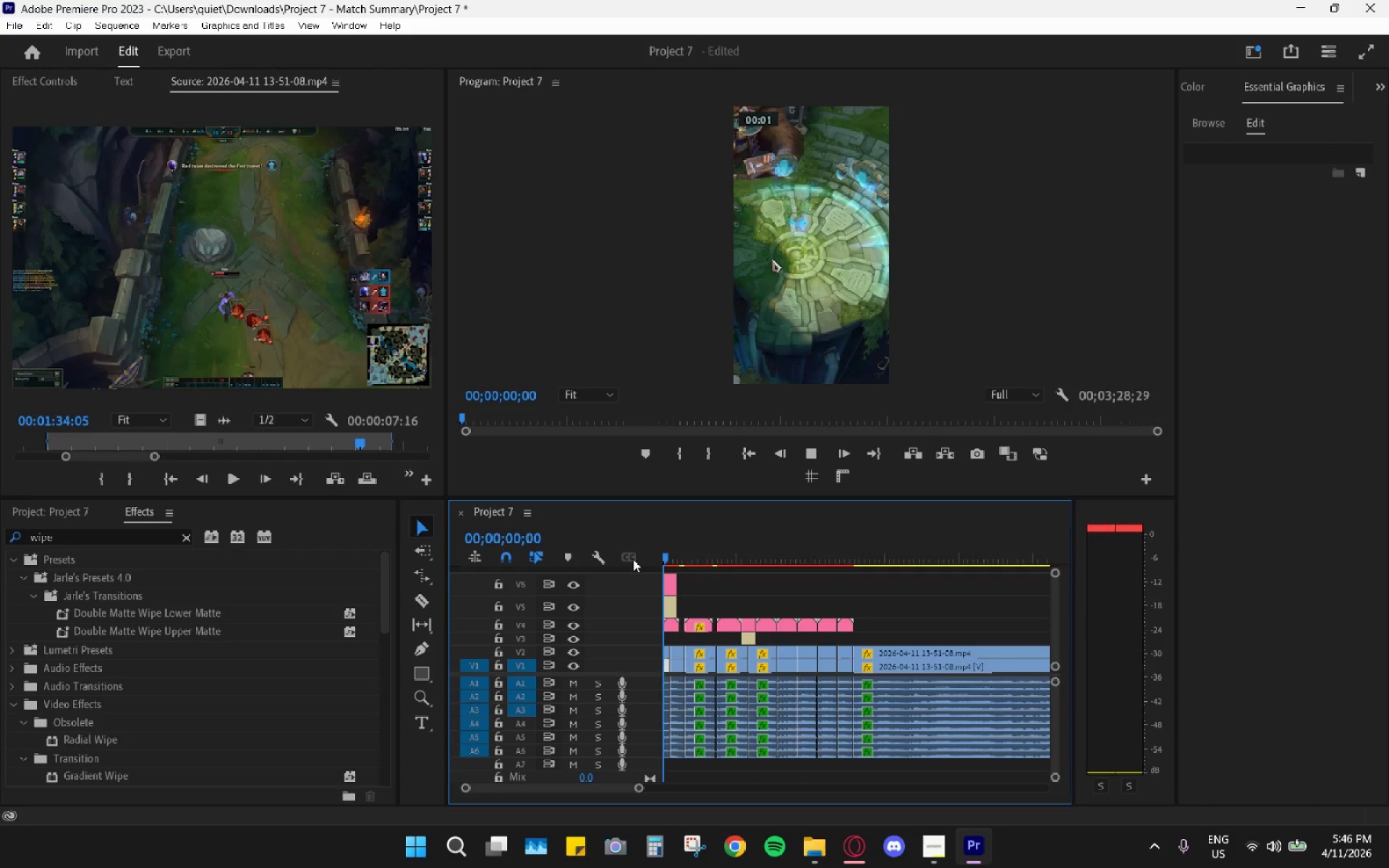 
key(Space)
 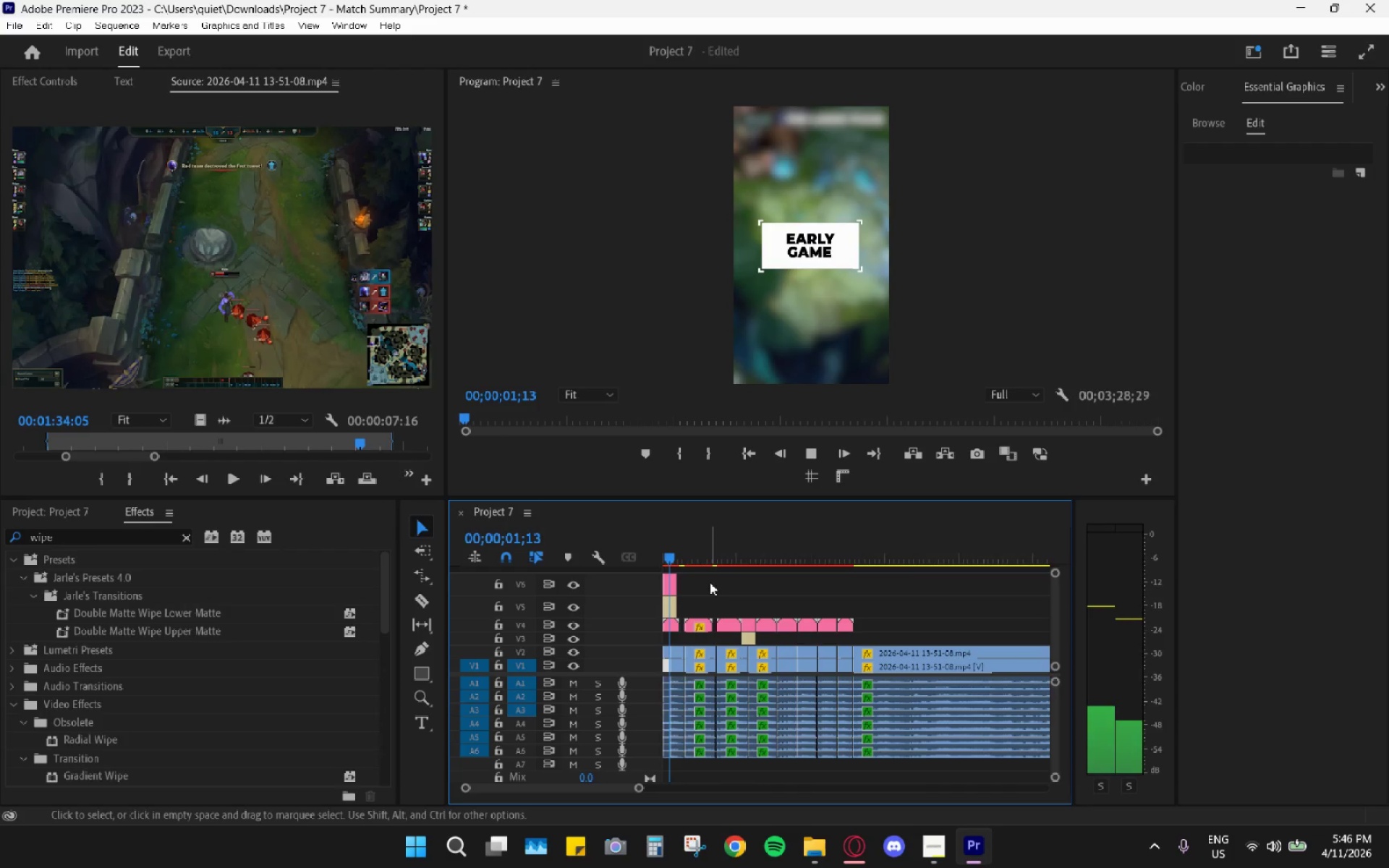 
key(Space)
 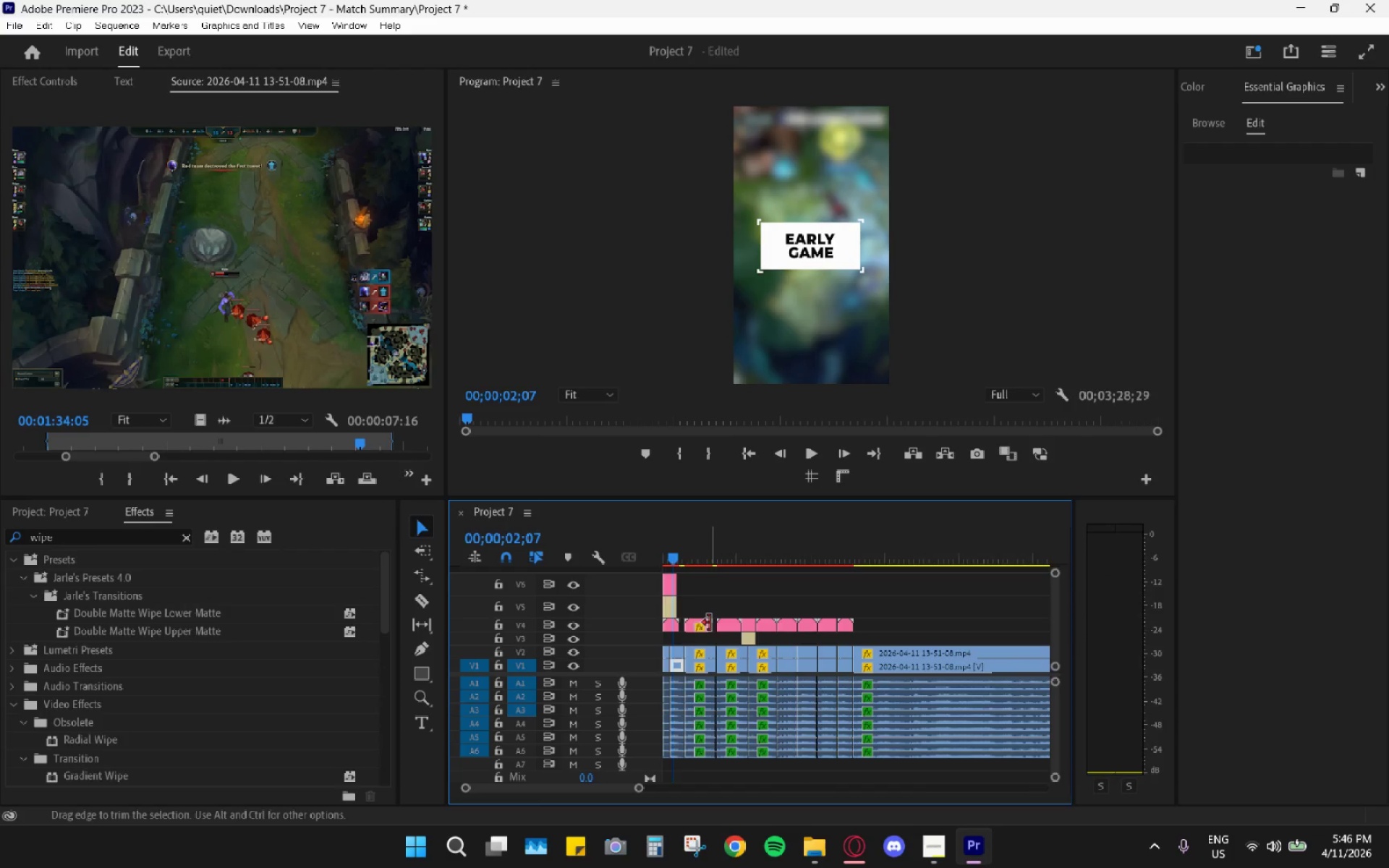 
hold_key(key=AltLeft, duration=0.53)
scroll: coordinate [702, 650], scroll_direction: up, amount: 22.0
 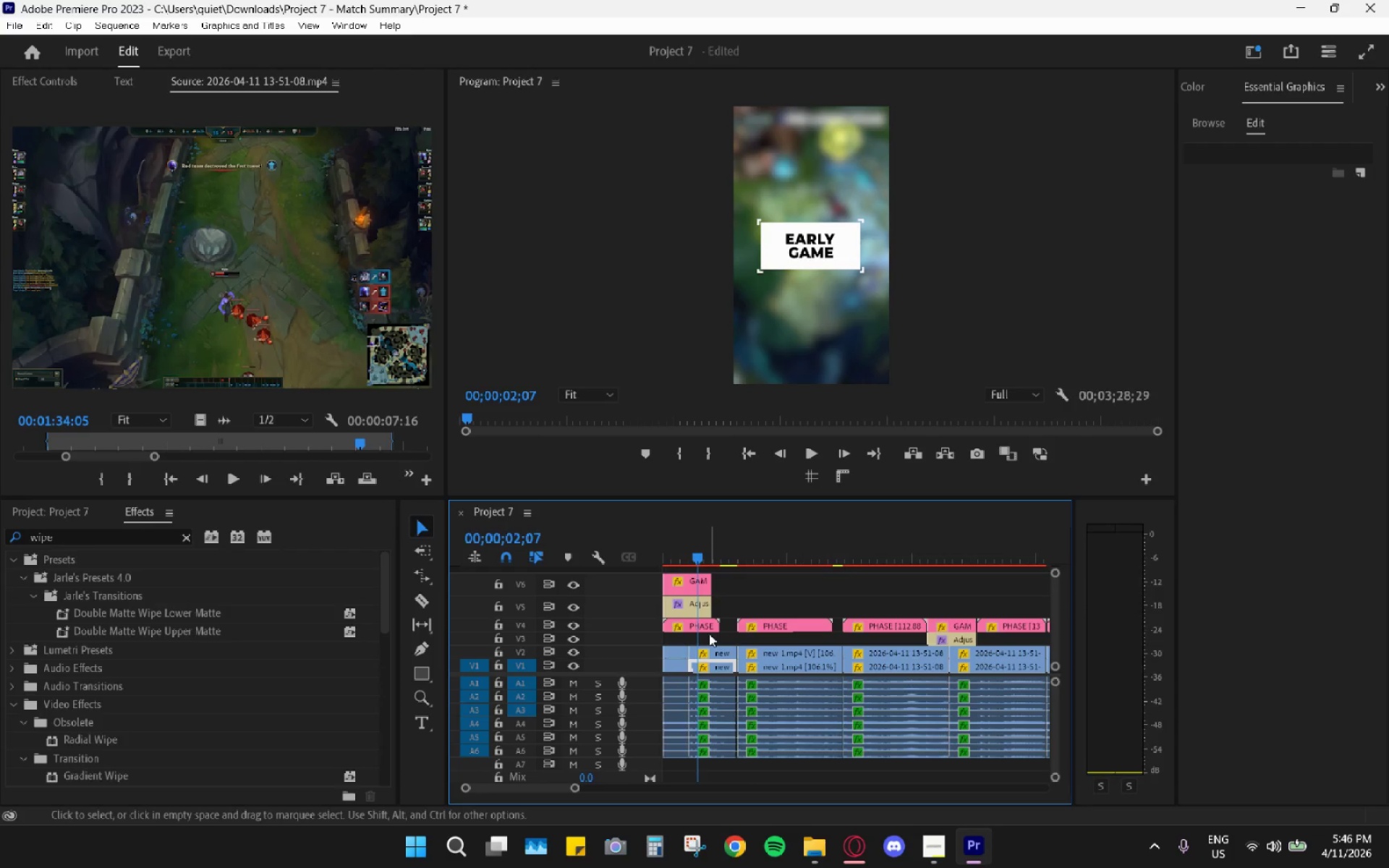 
hold_key(key=AltLeft, duration=1.14)
scroll: coordinate [713, 646], scroll_direction: down, amount: 15.0
 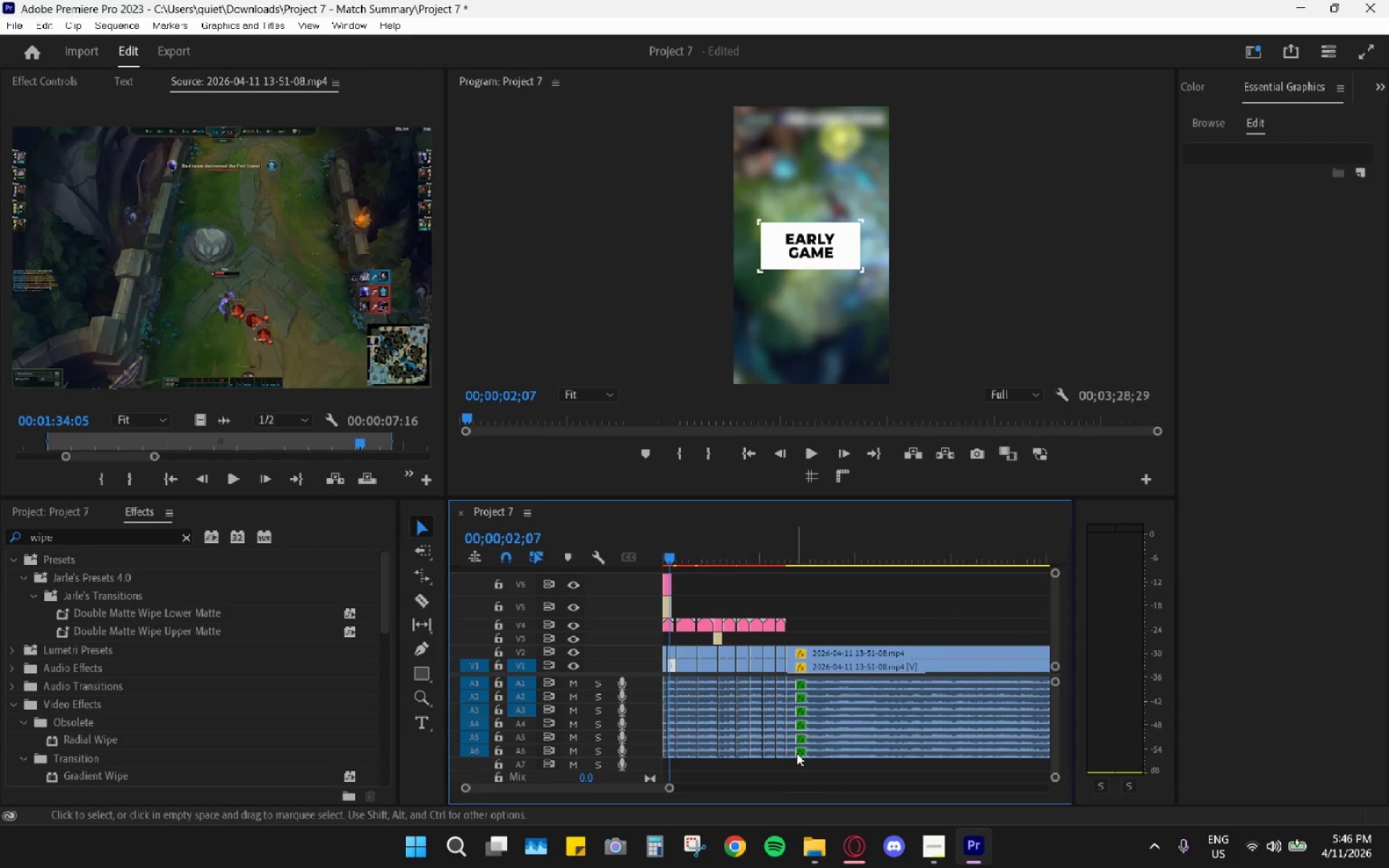 
left_click_drag(start_coordinate=[797, 776], to_coordinate=[663, 646])
 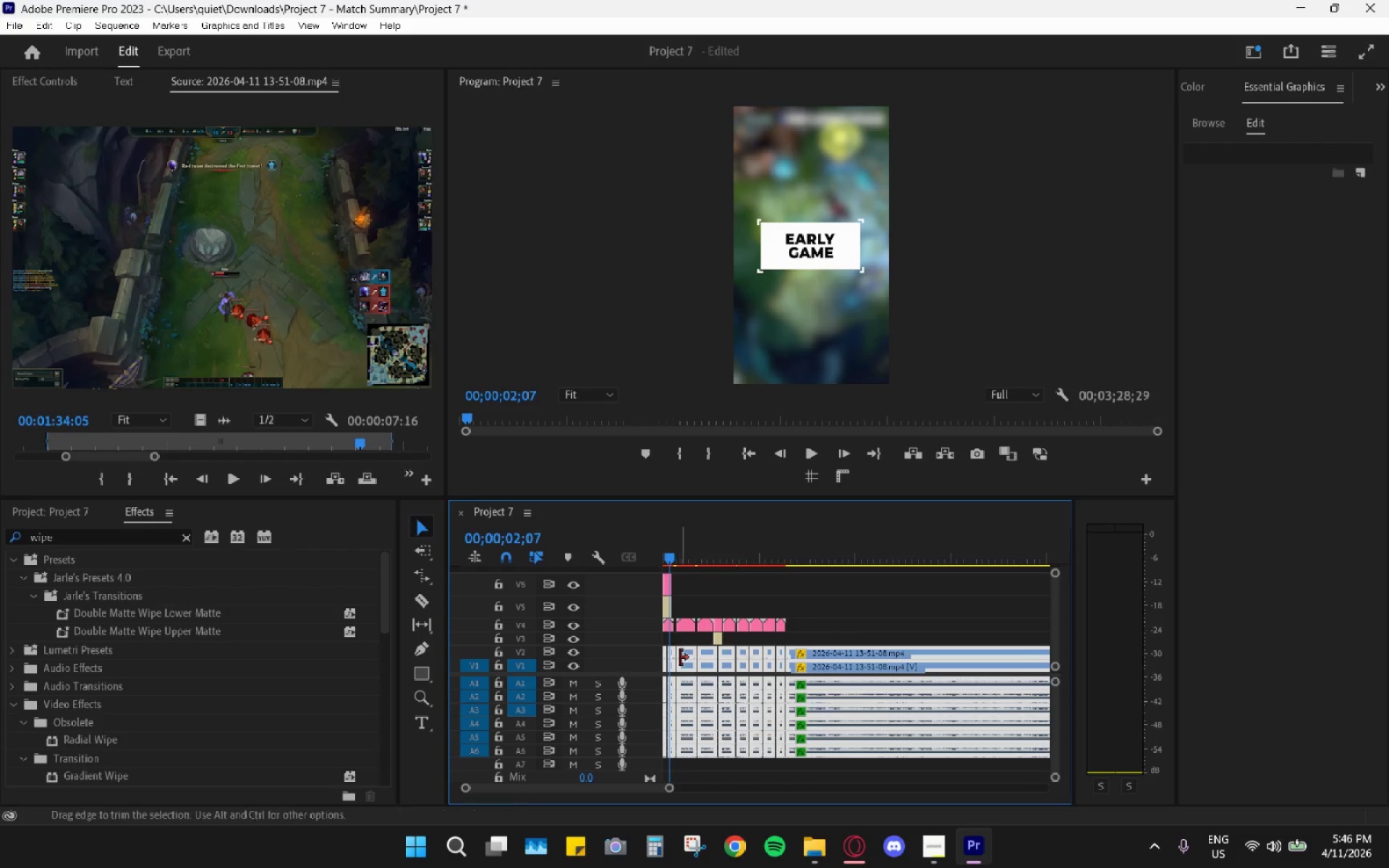 
hold_key(key=AltLeft, duration=0.52)
scroll: coordinate [679, 699], scroll_direction: up, amount: 30.0
 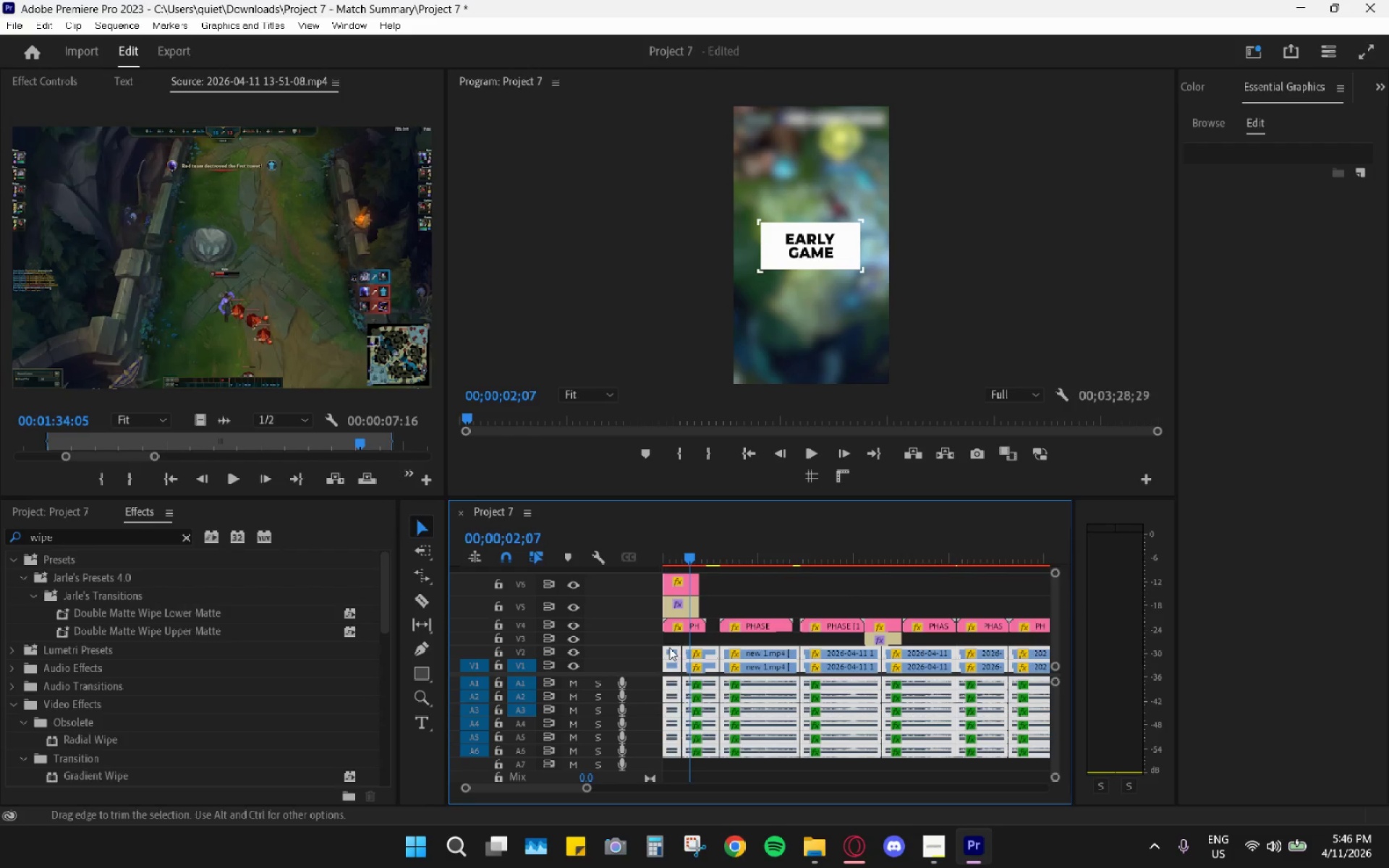 
left_click_drag(start_coordinate=[669, 652], to_coordinate=[688, 648])
 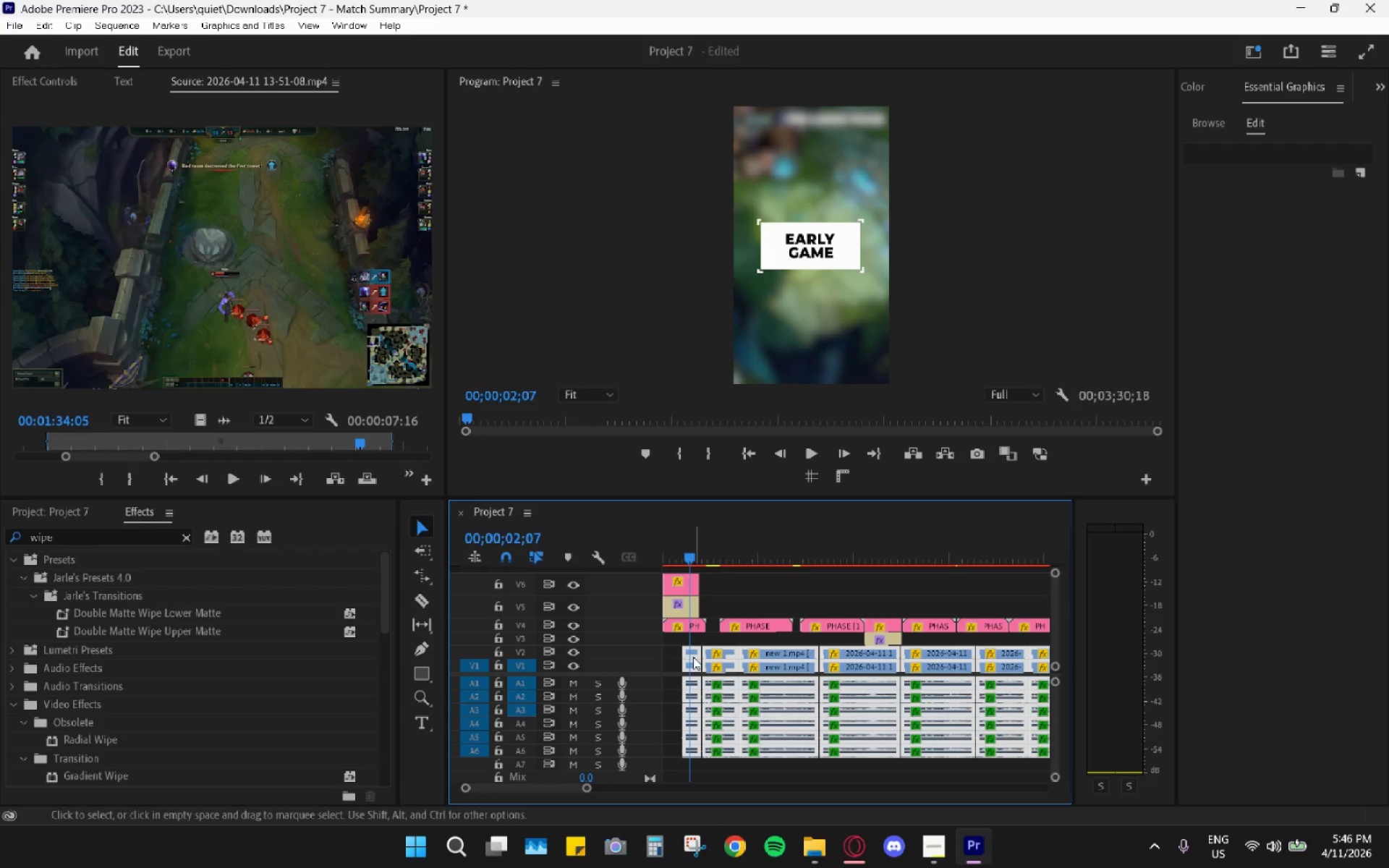 
left_click_drag(start_coordinate=[690, 652], to_coordinate=[736, 652])
 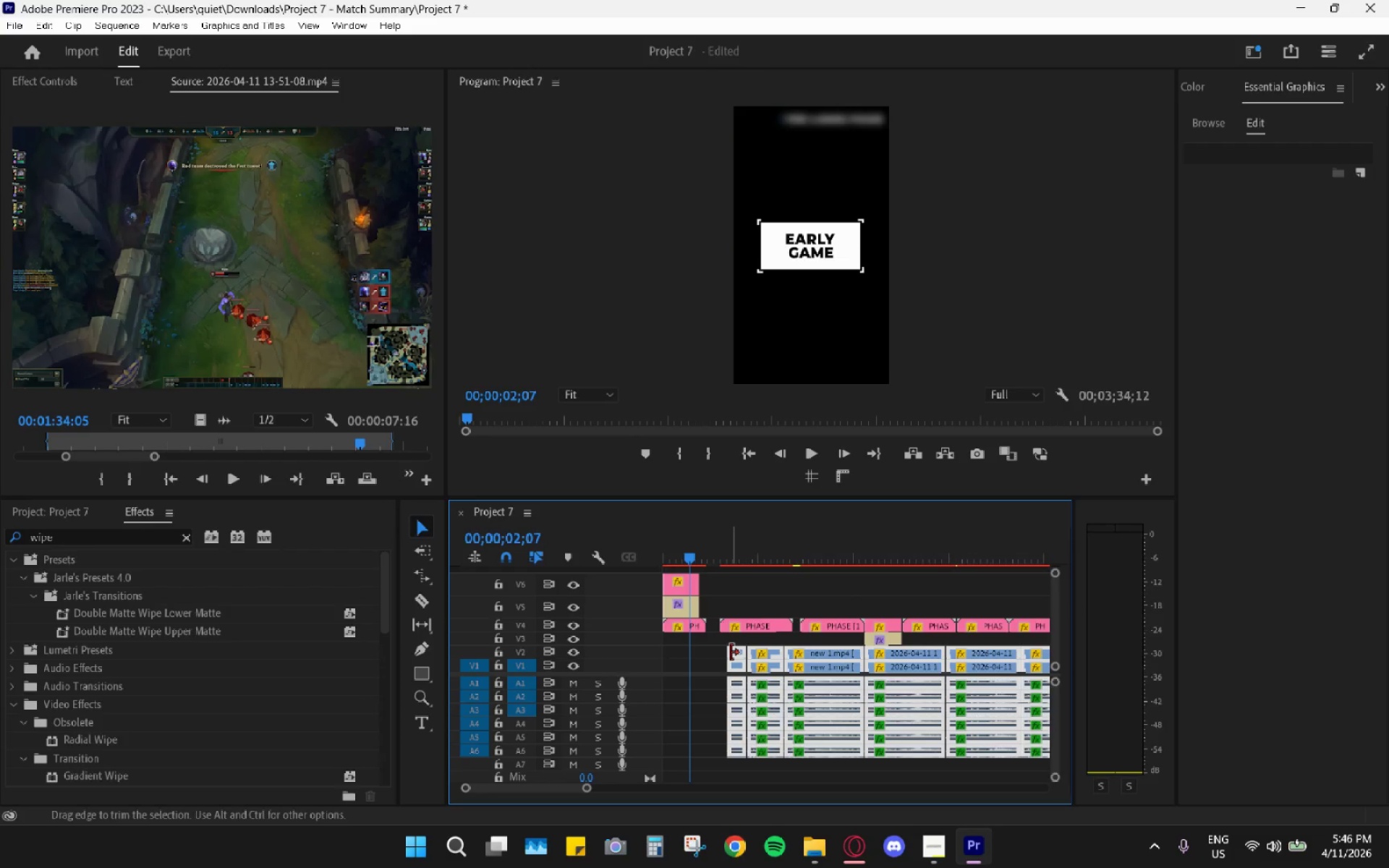 
left_click_drag(start_coordinate=[731, 652], to_coordinate=[696, 657])
 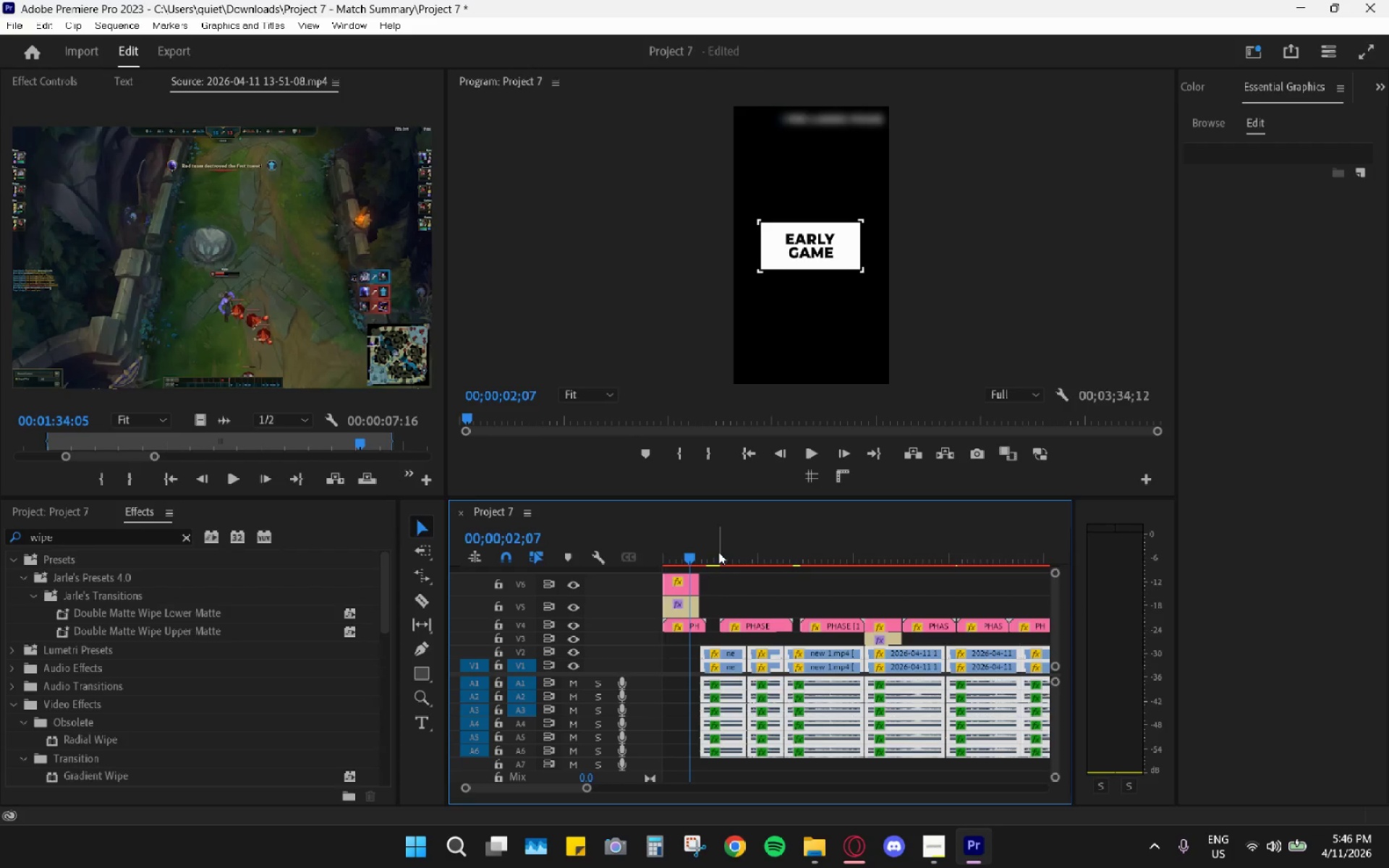 
left_click_drag(start_coordinate=[716, 550], to_coordinate=[705, 546])
 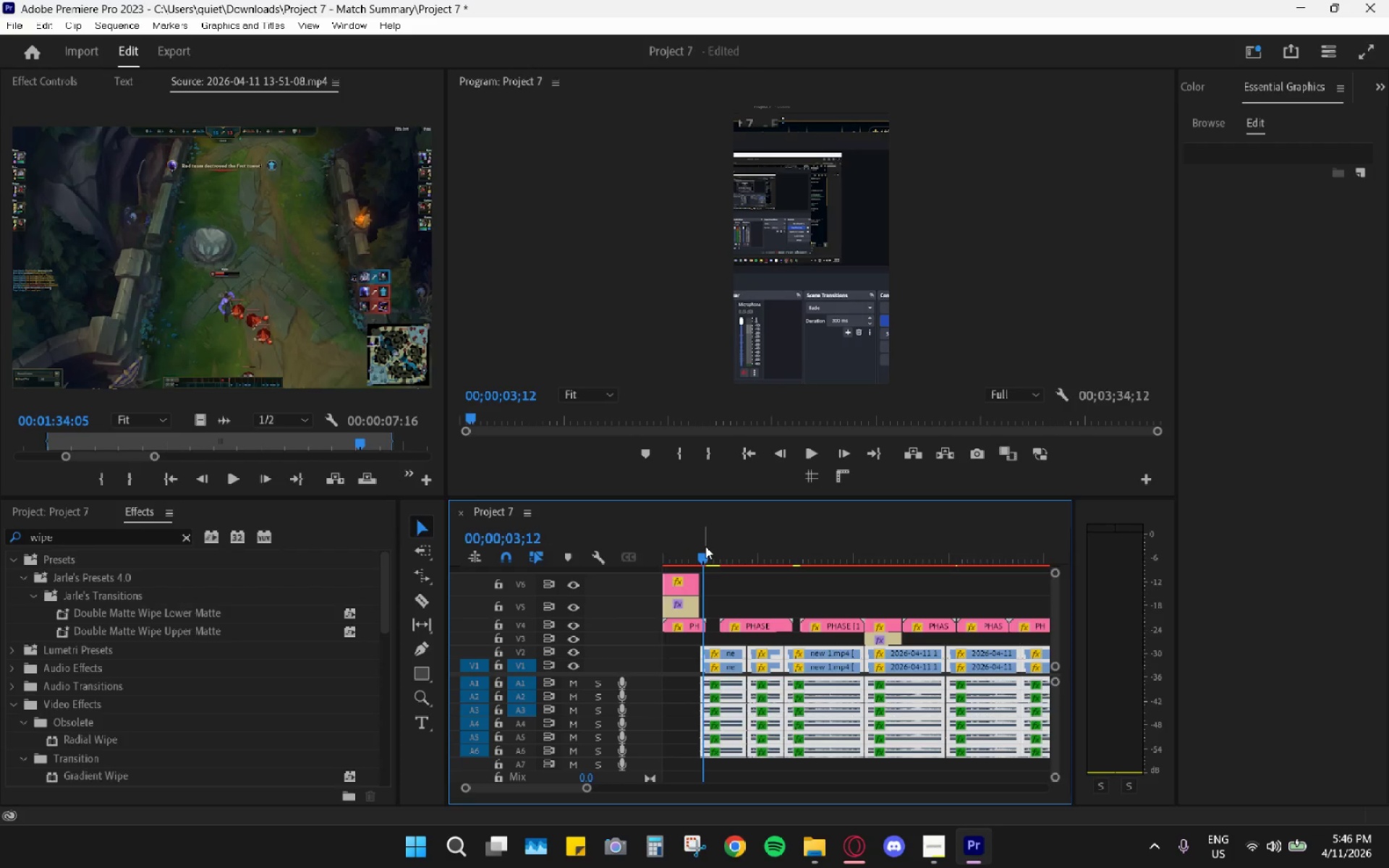 
key(Space)
 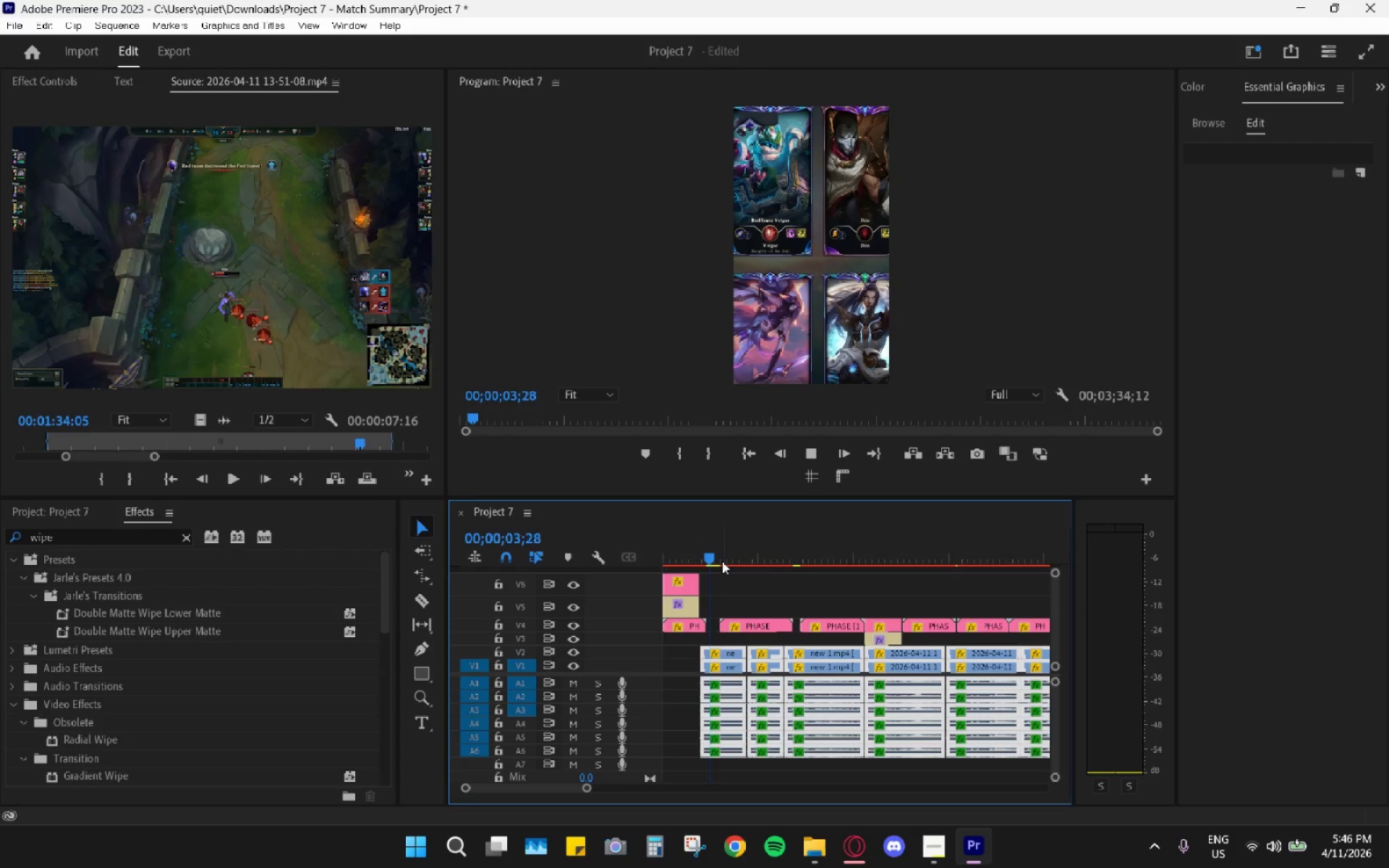 
key(Space)
 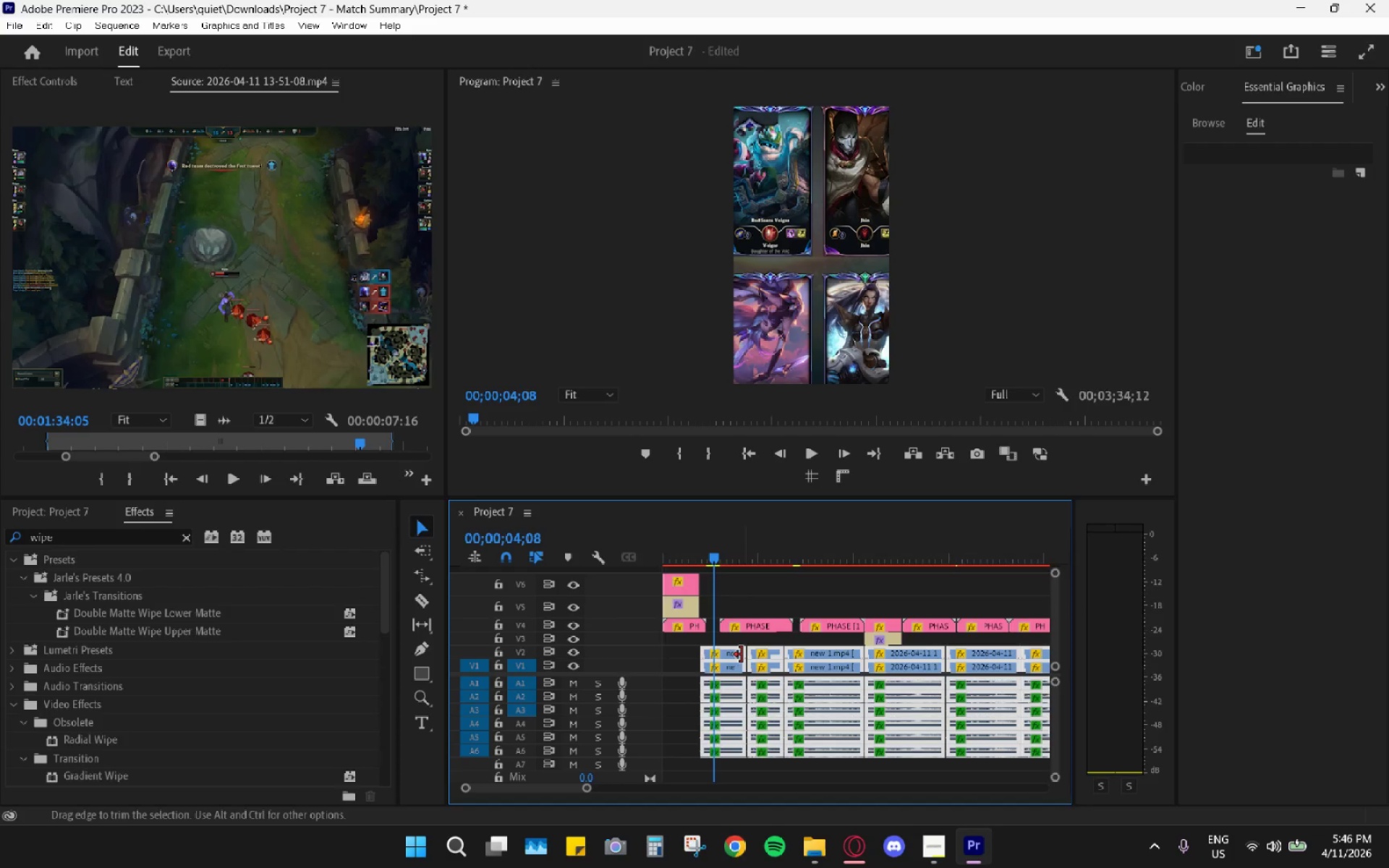 
key(Space)
 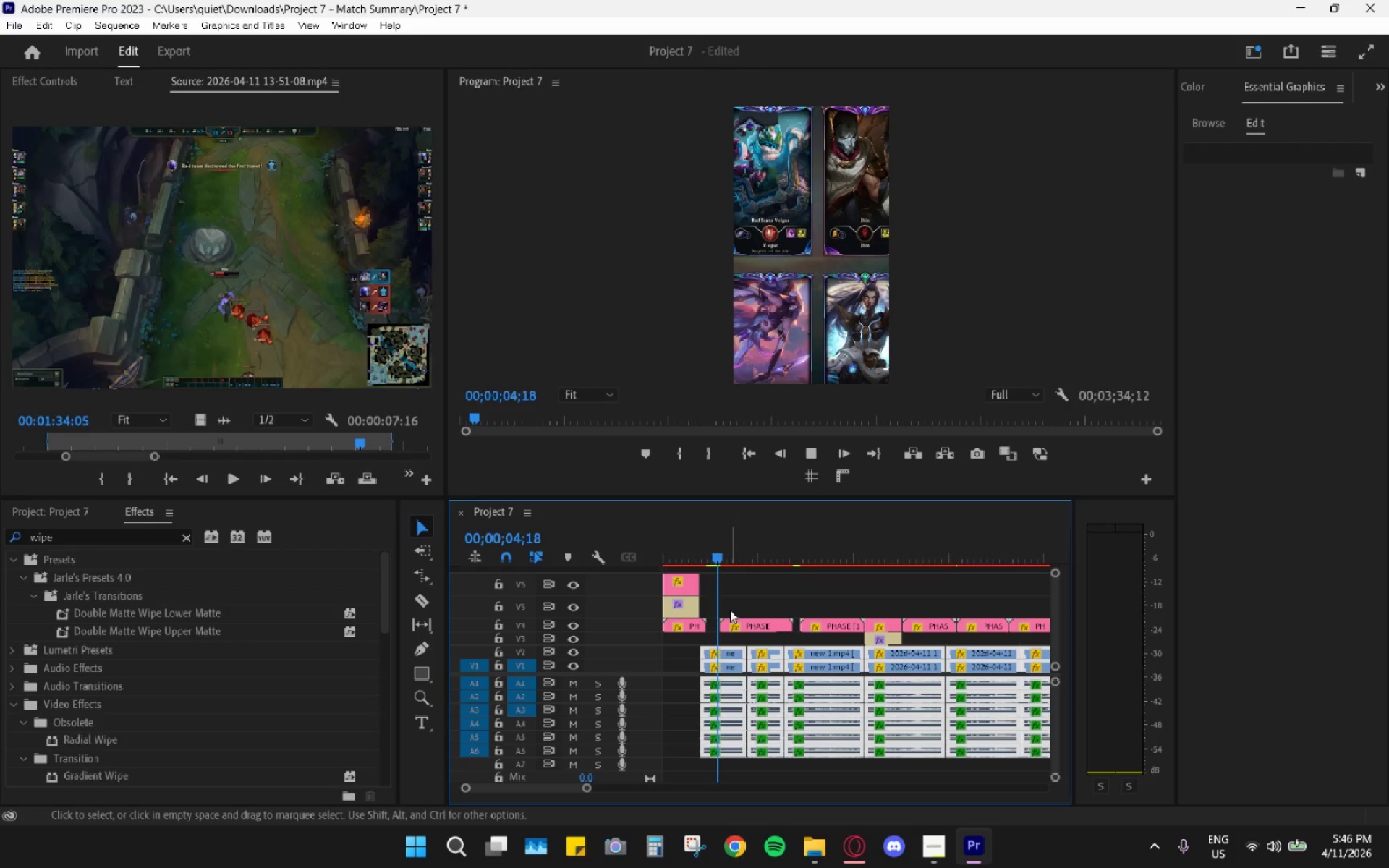 
key(Space)
 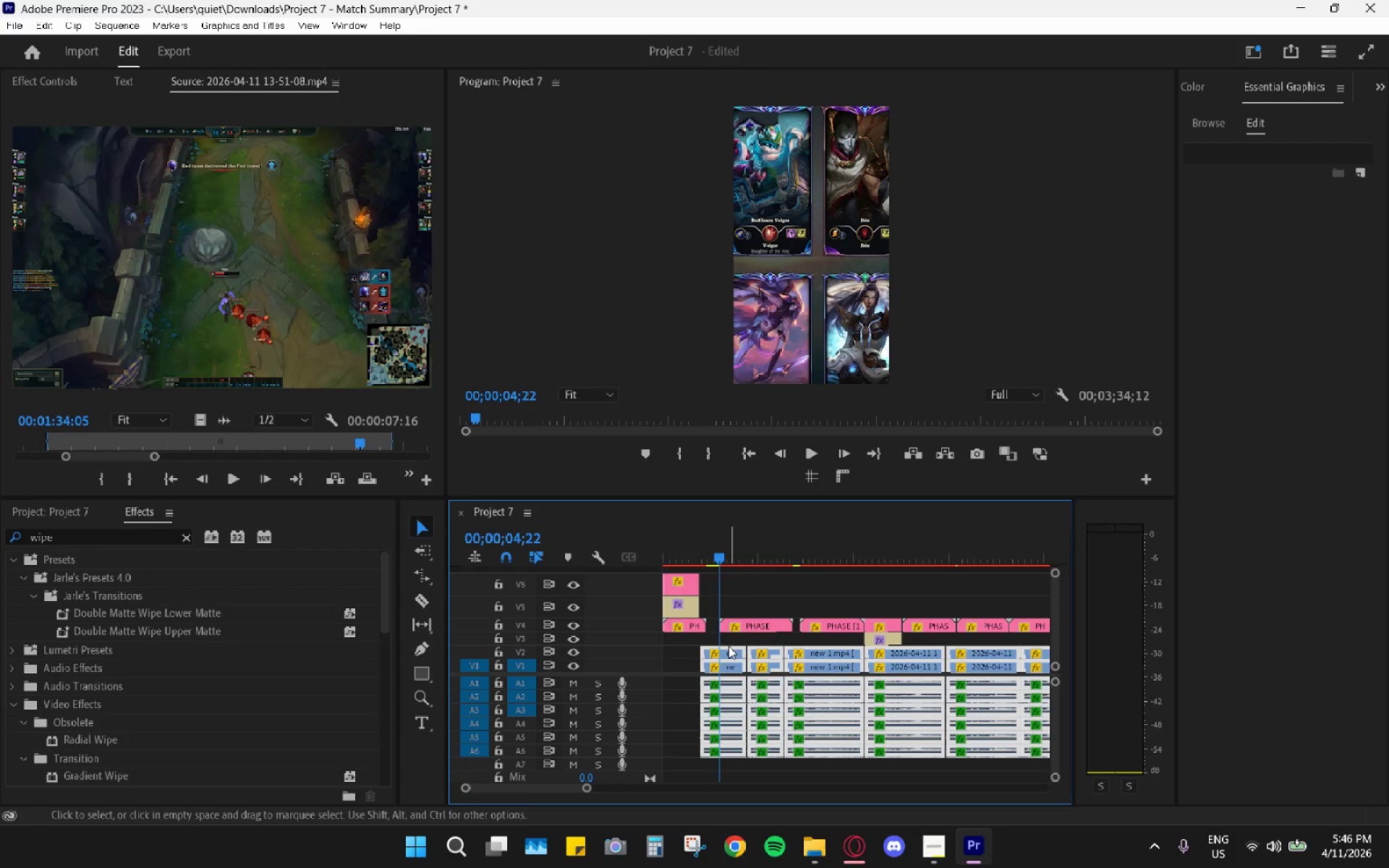 
key(C)
 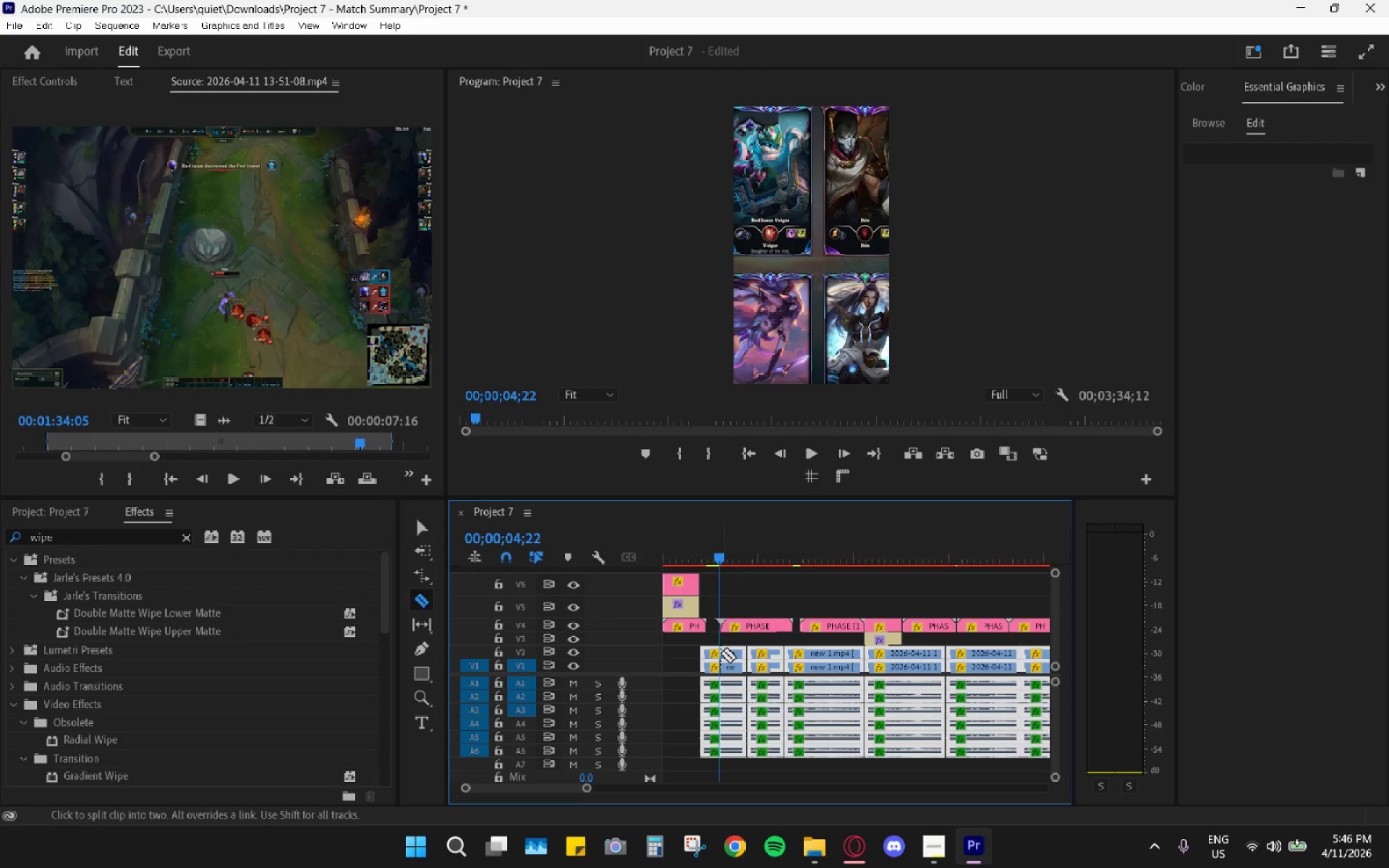 
left_click([721, 653])
 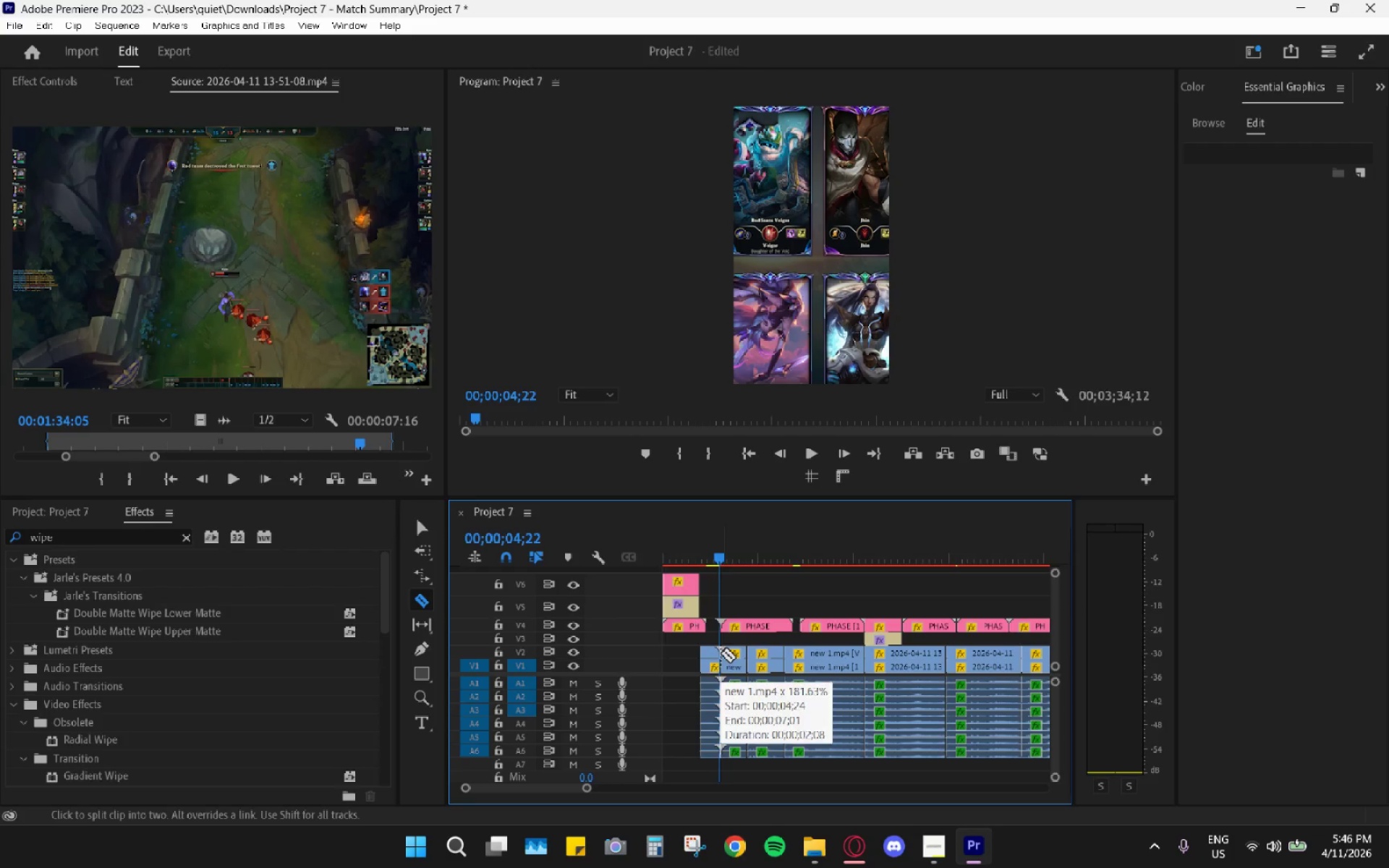 
type(vc)
 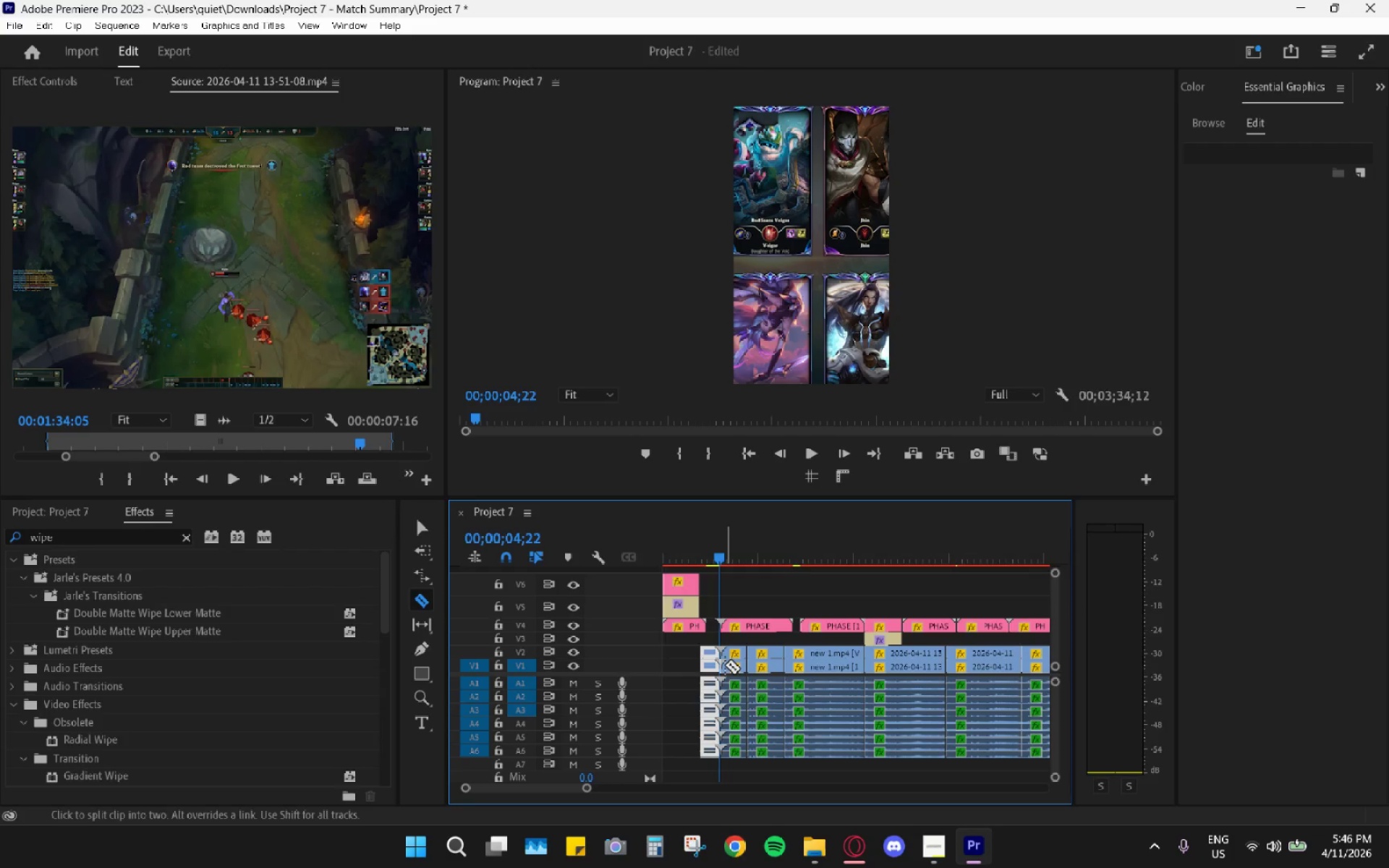 
left_click_drag(start_coordinate=[684, 650], to_coordinate=[706, 765])
 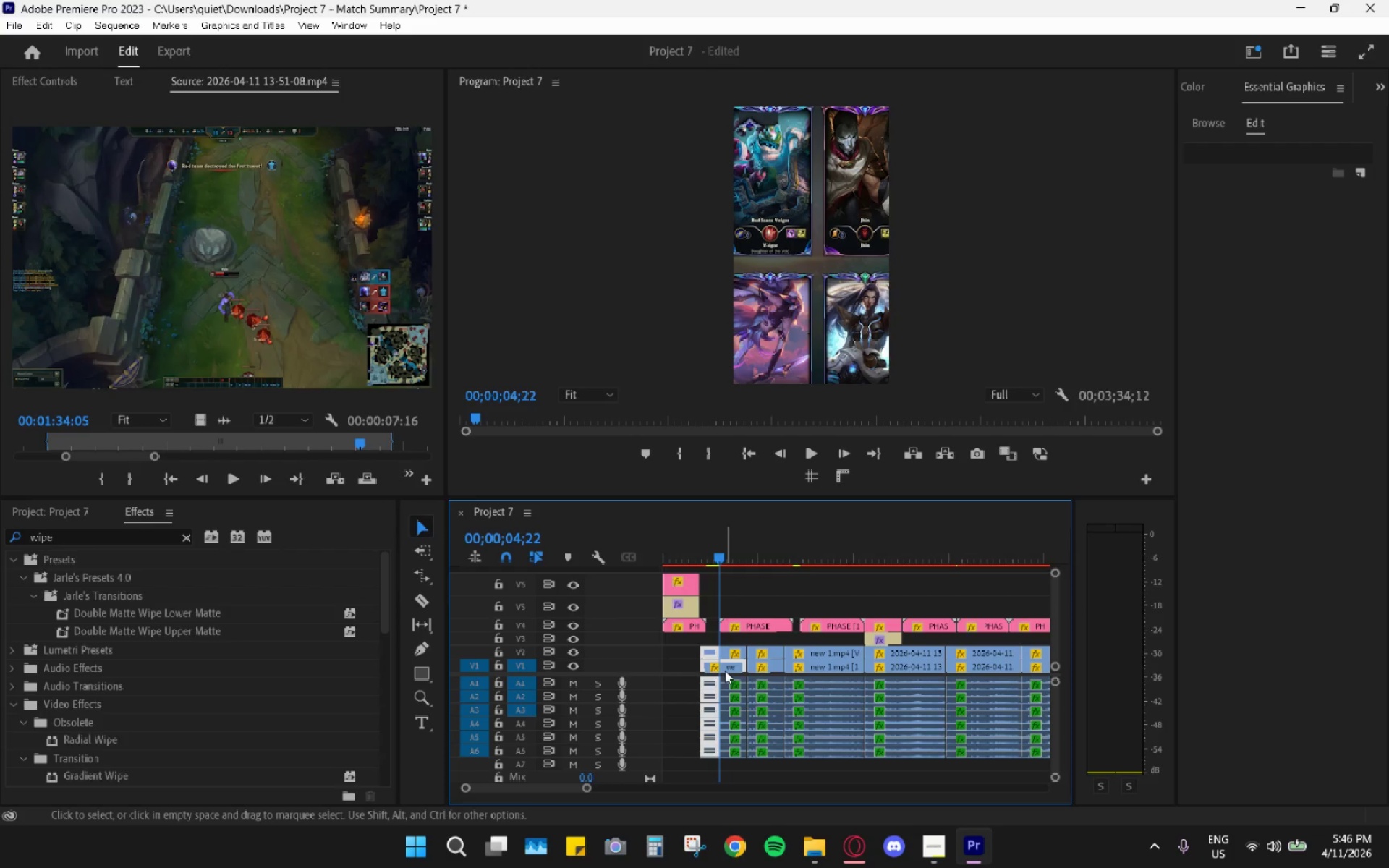 
left_click([725, 665])
 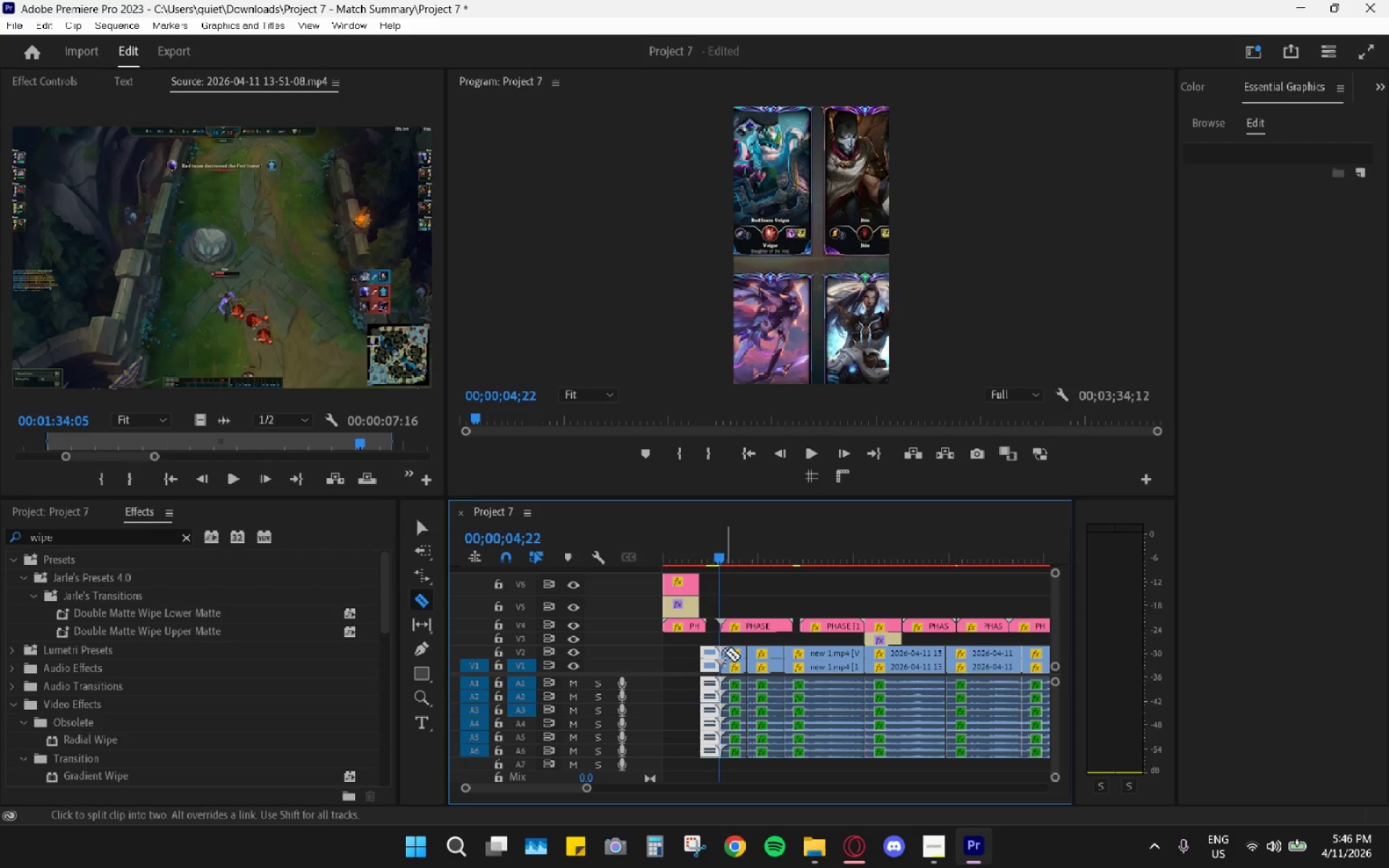 
type(vh    )
 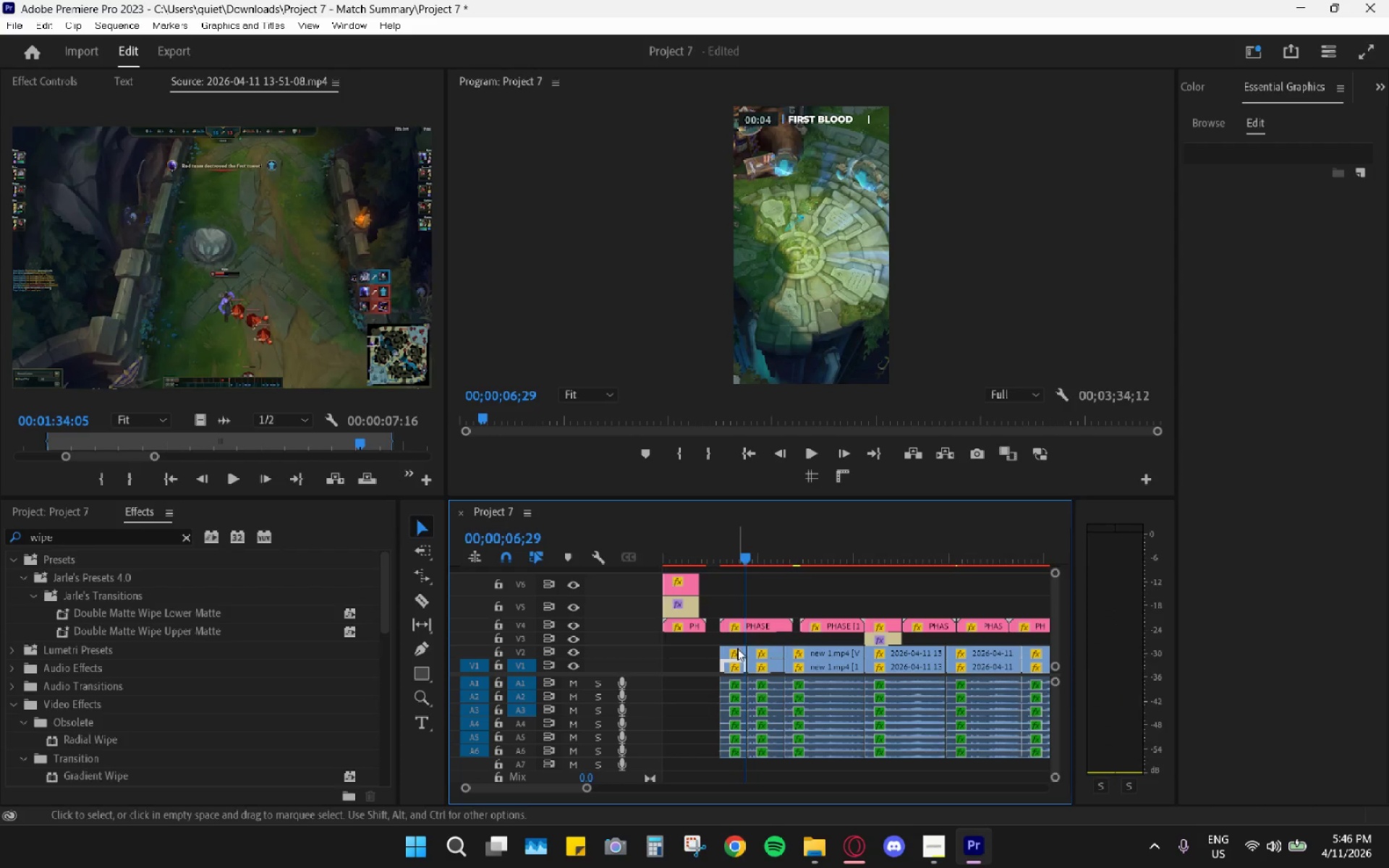 
left_click_drag(start_coordinate=[664, 642], to_coordinate=[712, 756])
 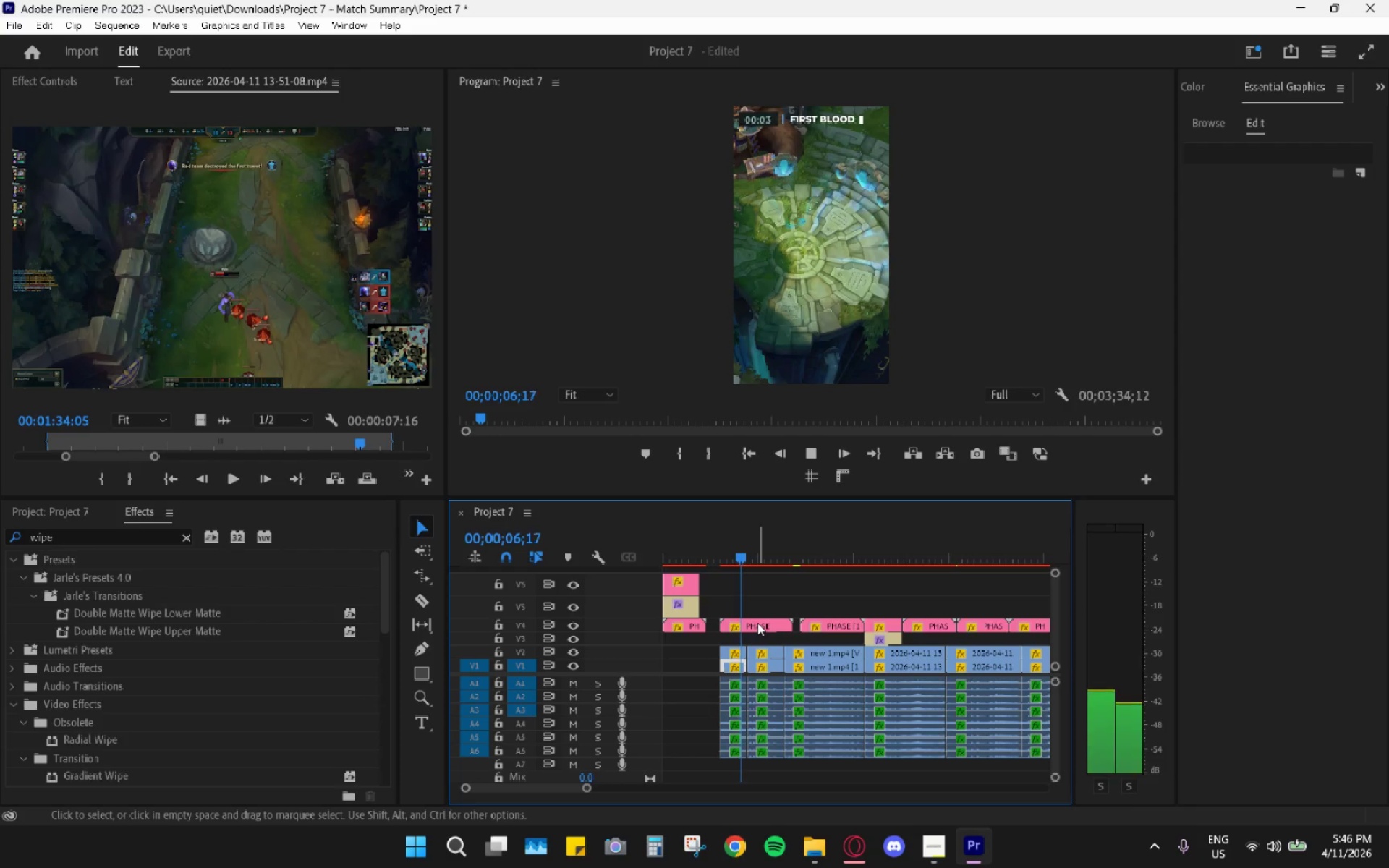 
left_click([702, 650])
 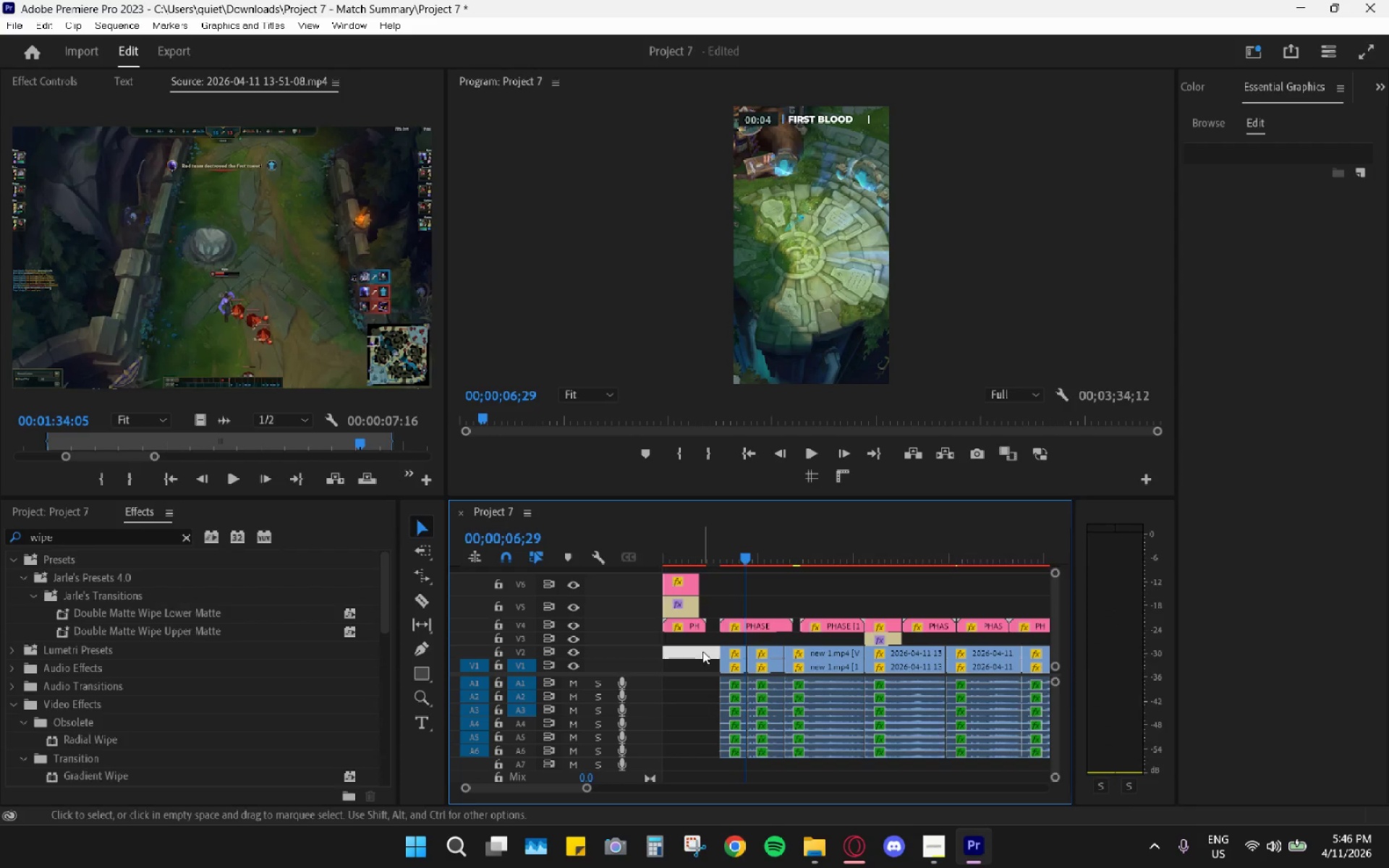 
key(H)
 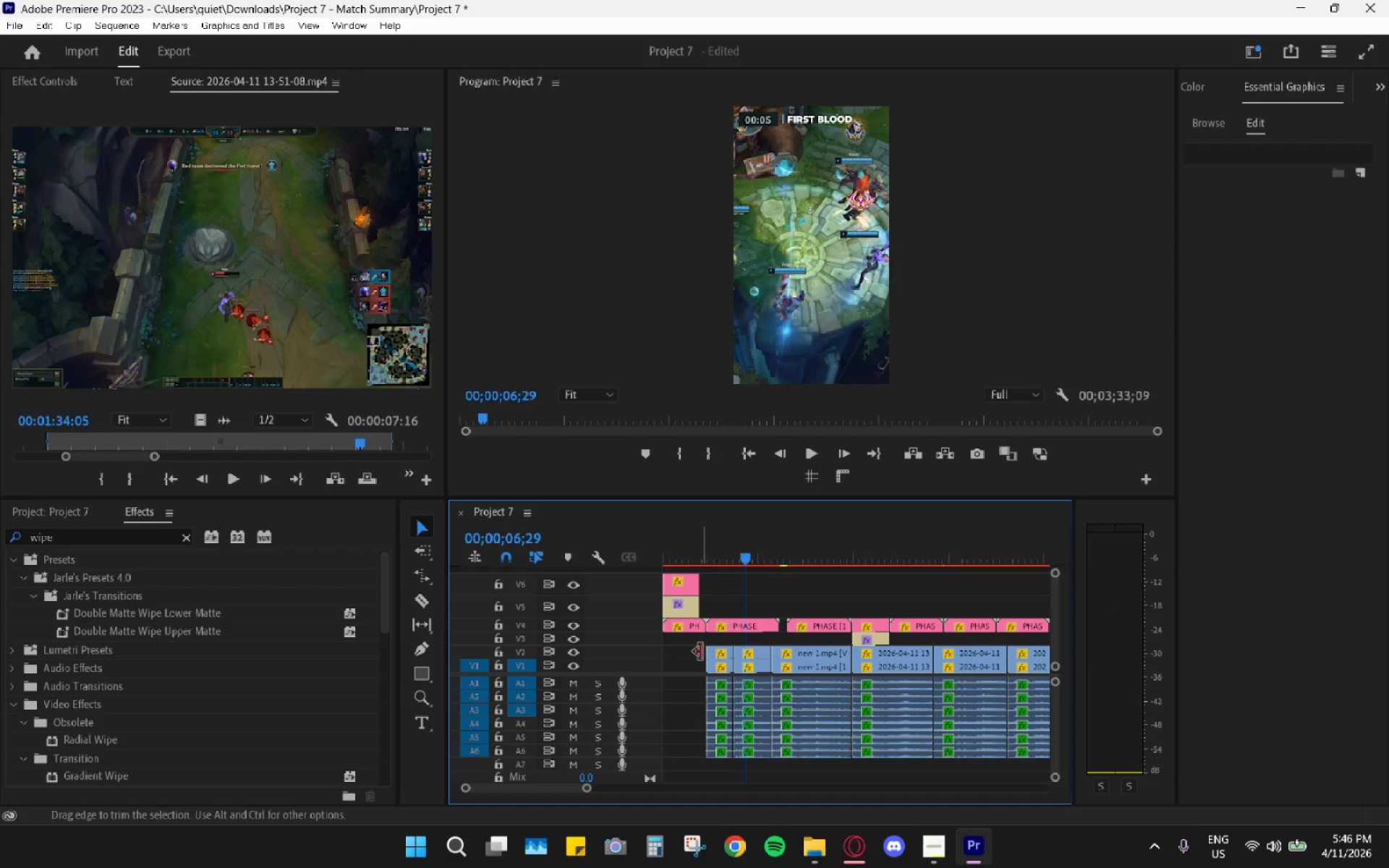 
key(Alt+AltLeft)
 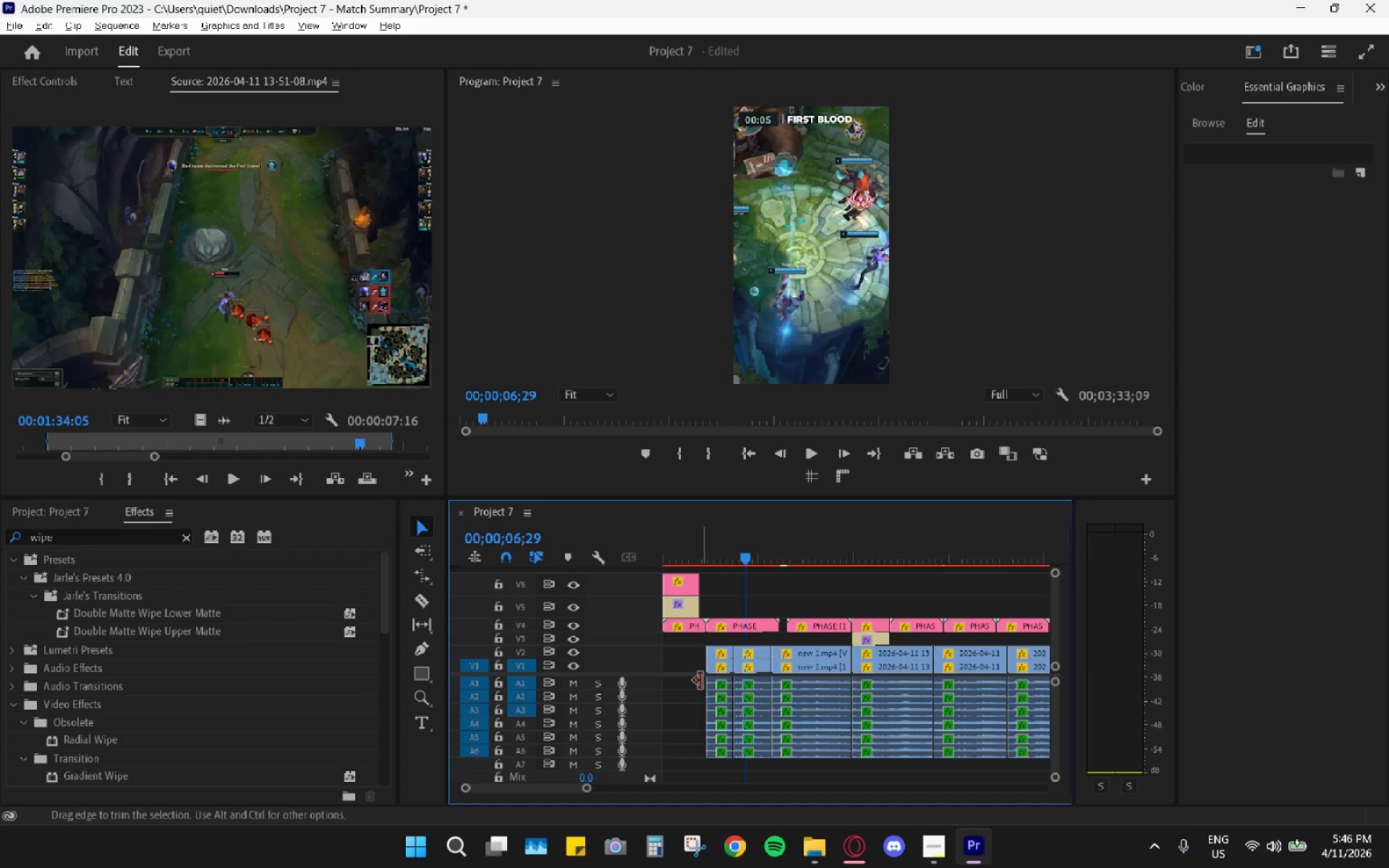 
scroll: coordinate [703, 698], scroll_direction: down, amount: 10.0
 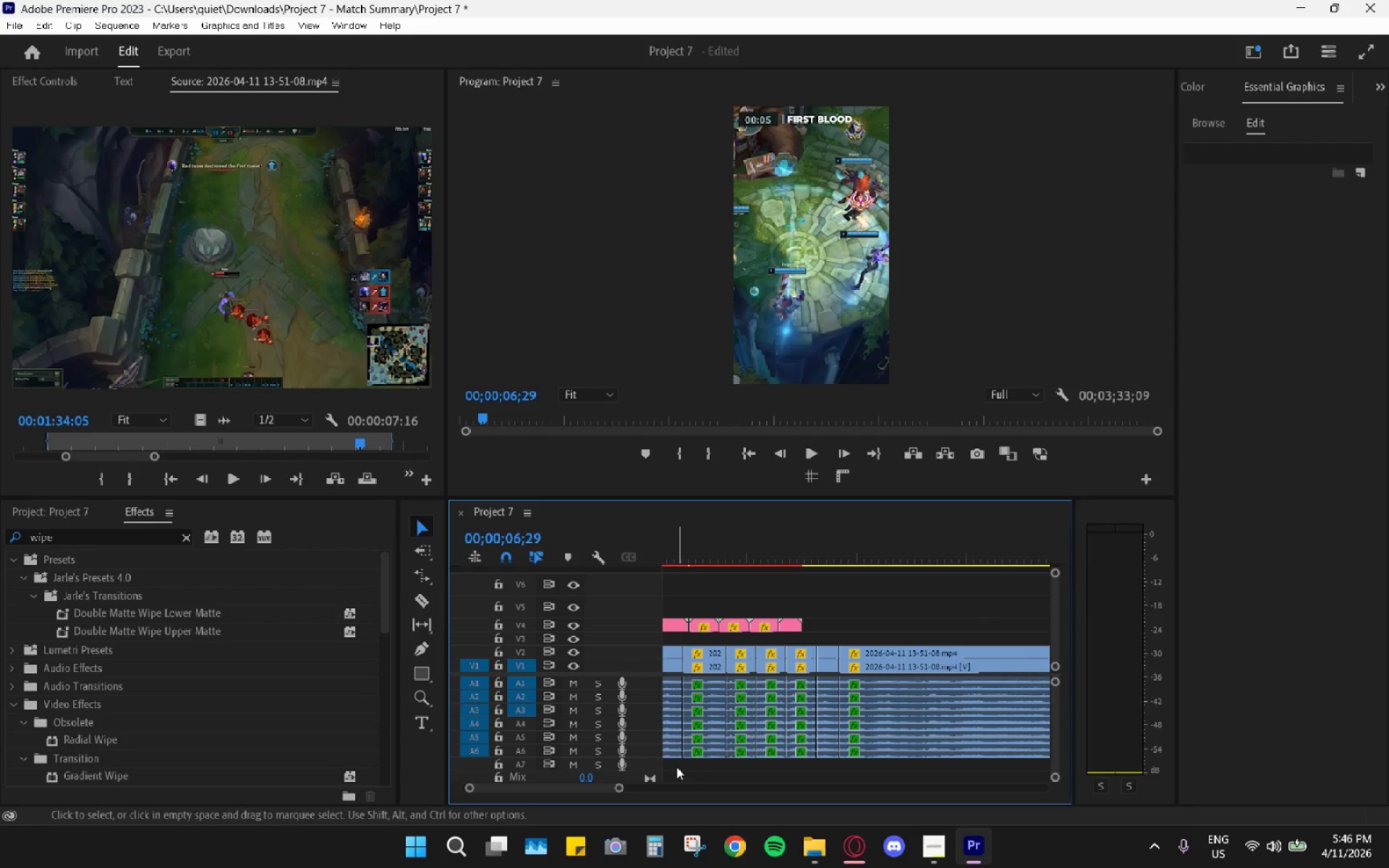 
scroll: coordinate [742, 771], scroll_direction: up, amount: 9.0
 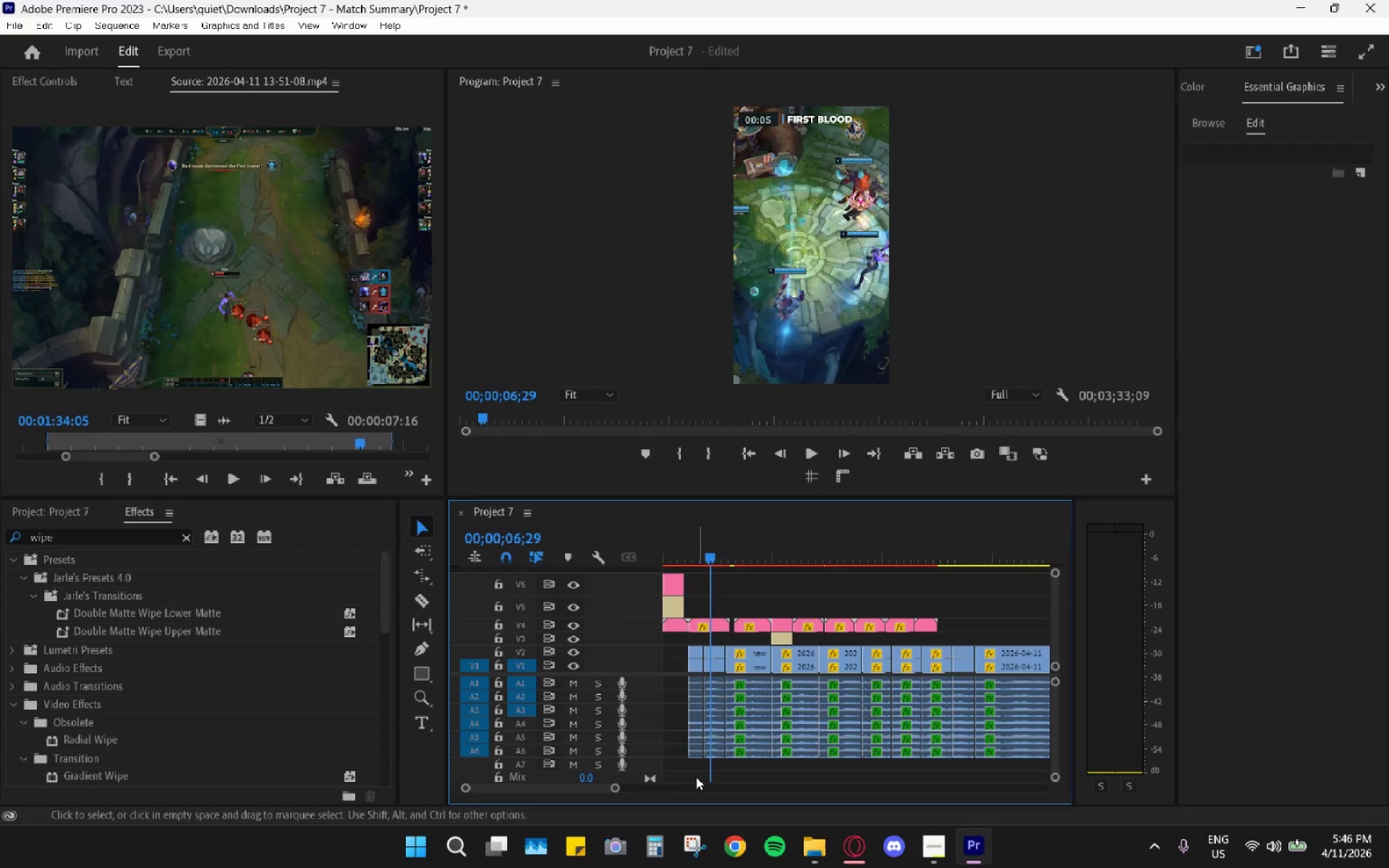 
left_click_drag(start_coordinate=[688, 775], to_coordinate=[1003, 653])
 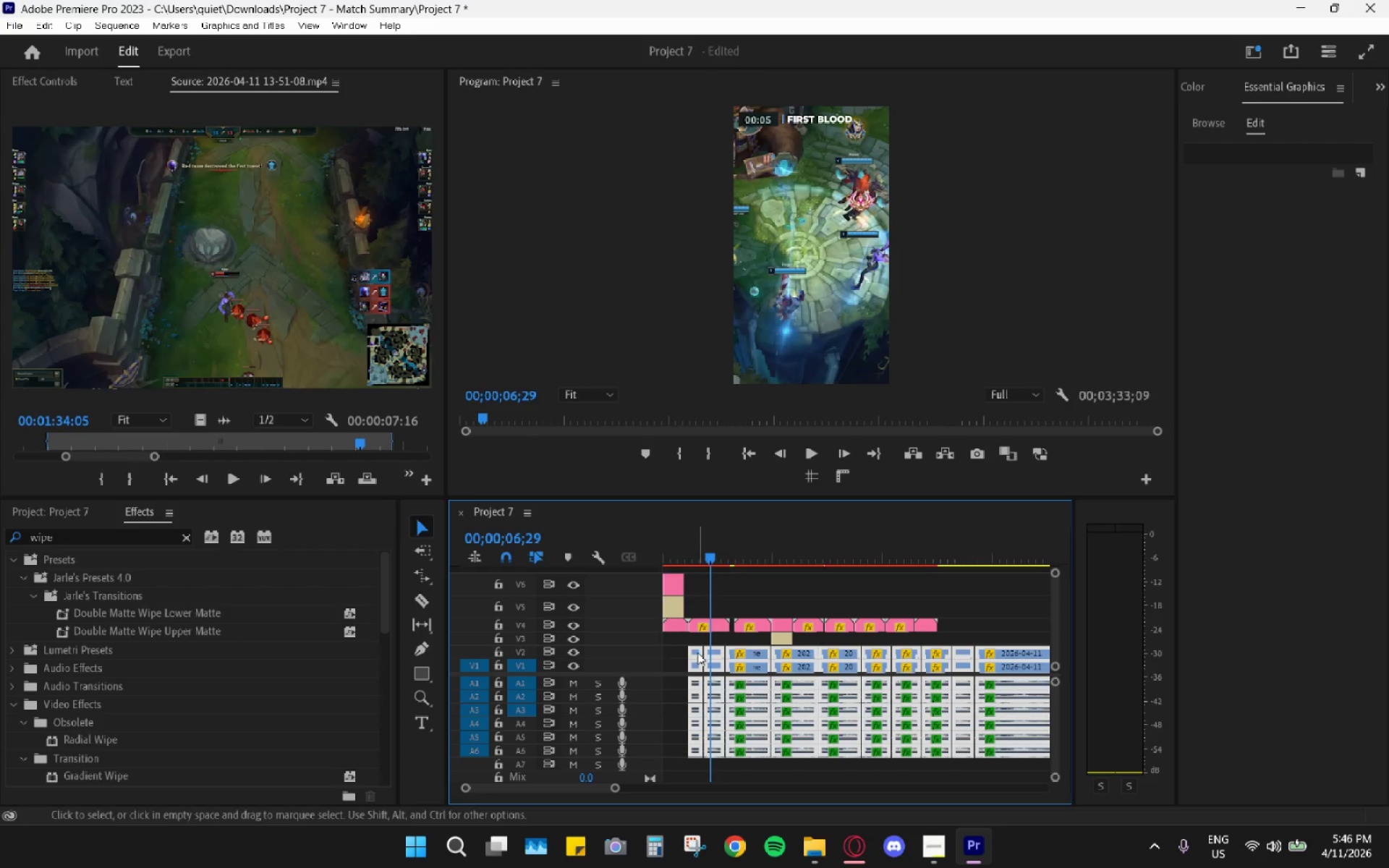 
left_click_drag(start_coordinate=[697, 653], to_coordinate=[687, 650])
 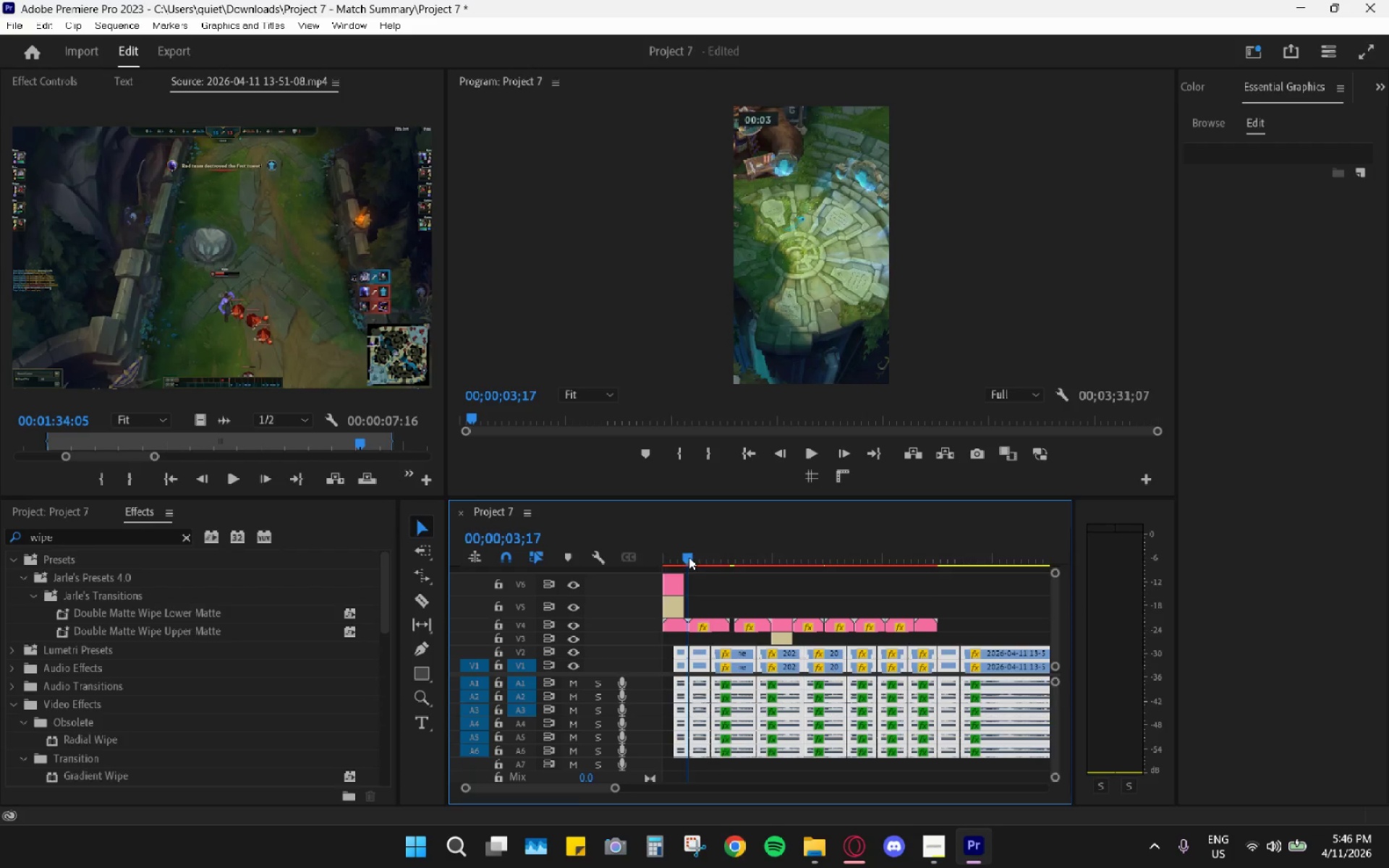 
key(Space)
 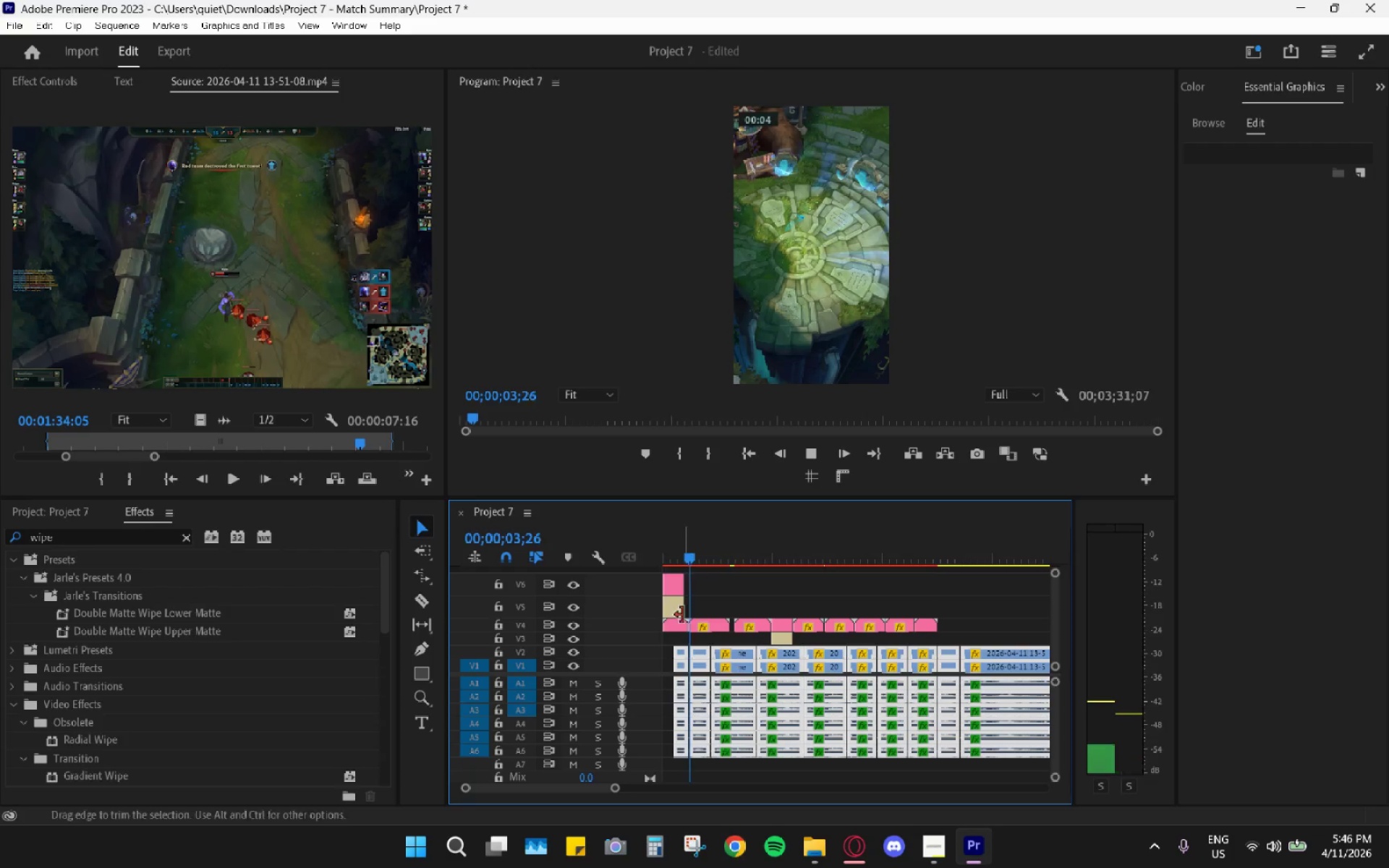 
hold_key(key=AltLeft, duration=1.03)
scroll: coordinate [662, 671], scroll_direction: up, amount: 10.0
 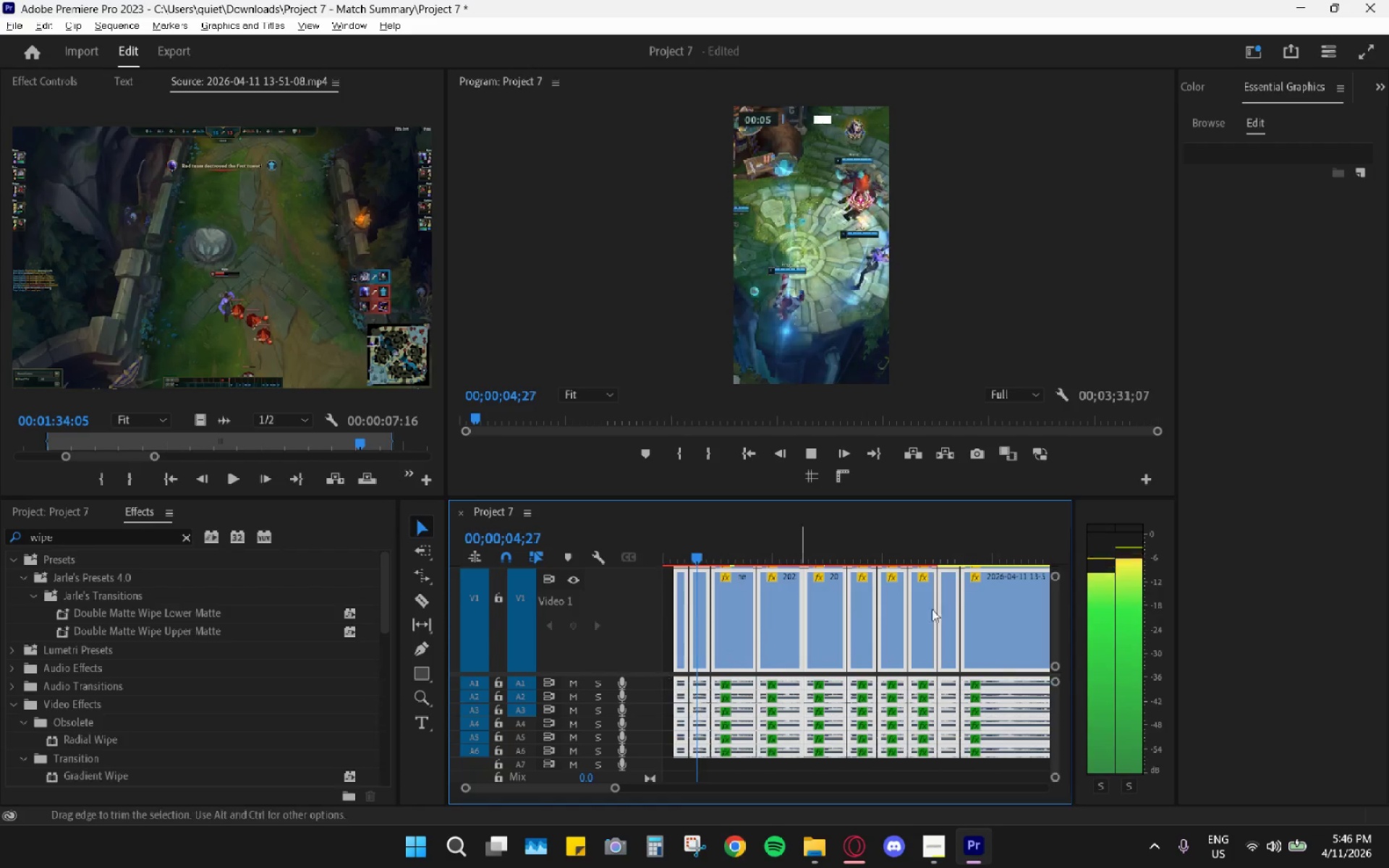 
hold_key(key=AltLeft, duration=22.75)
left_click_drag(start_coordinate=[1056, 580], to_coordinate=[1055, 529])
 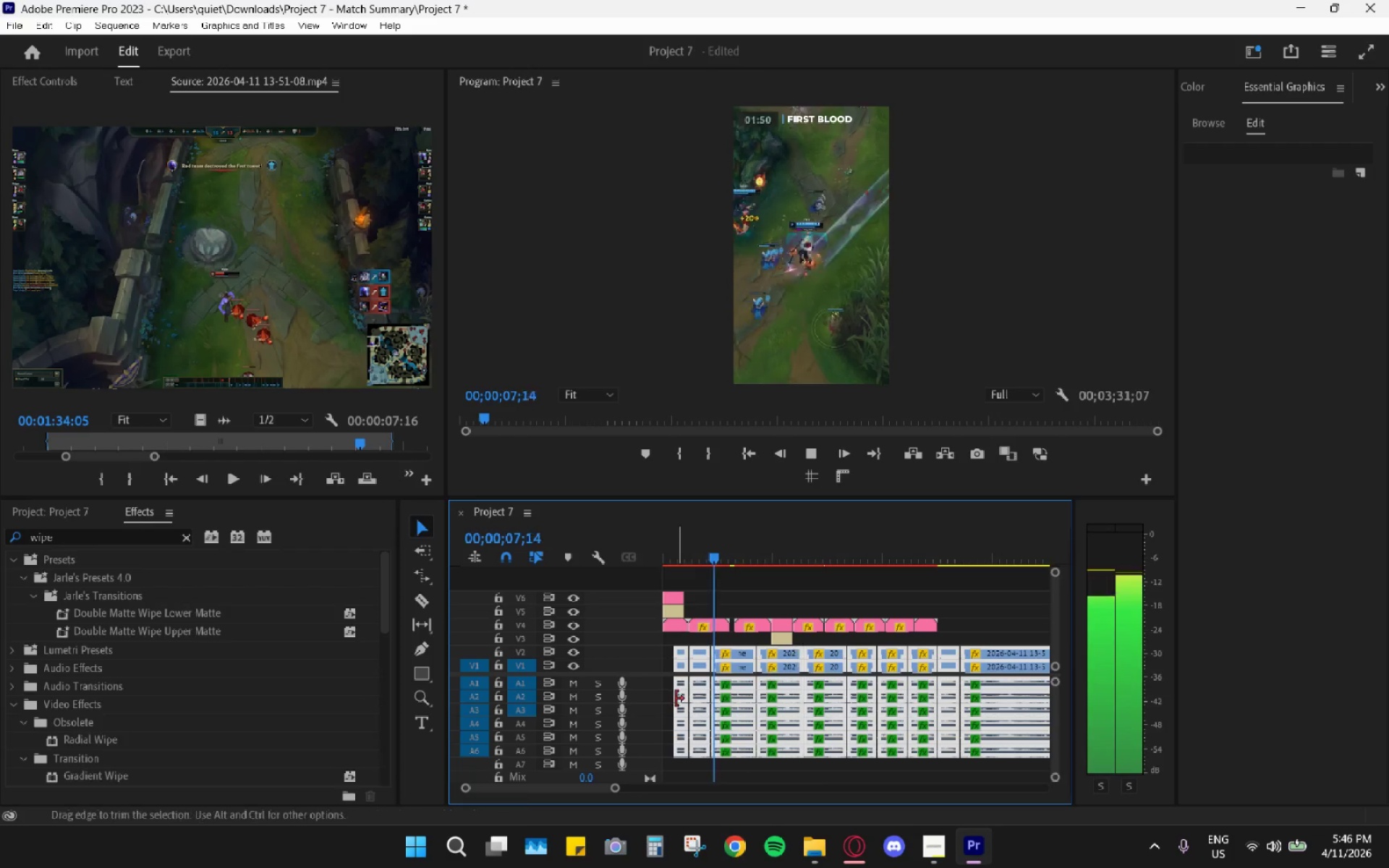 
key(Space)
 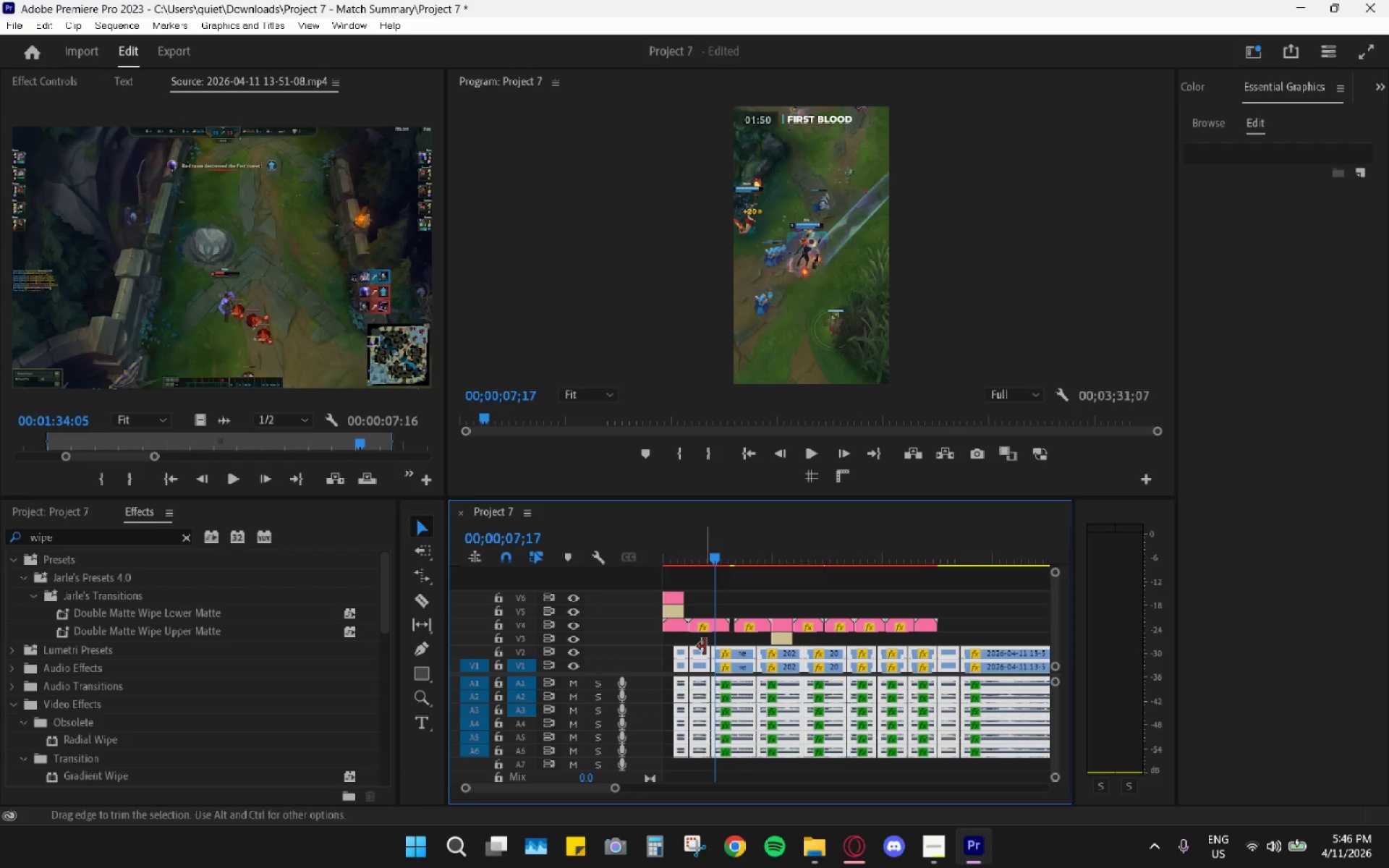 
left_click_drag(start_coordinate=[702, 651], to_coordinate=[690, 648])
 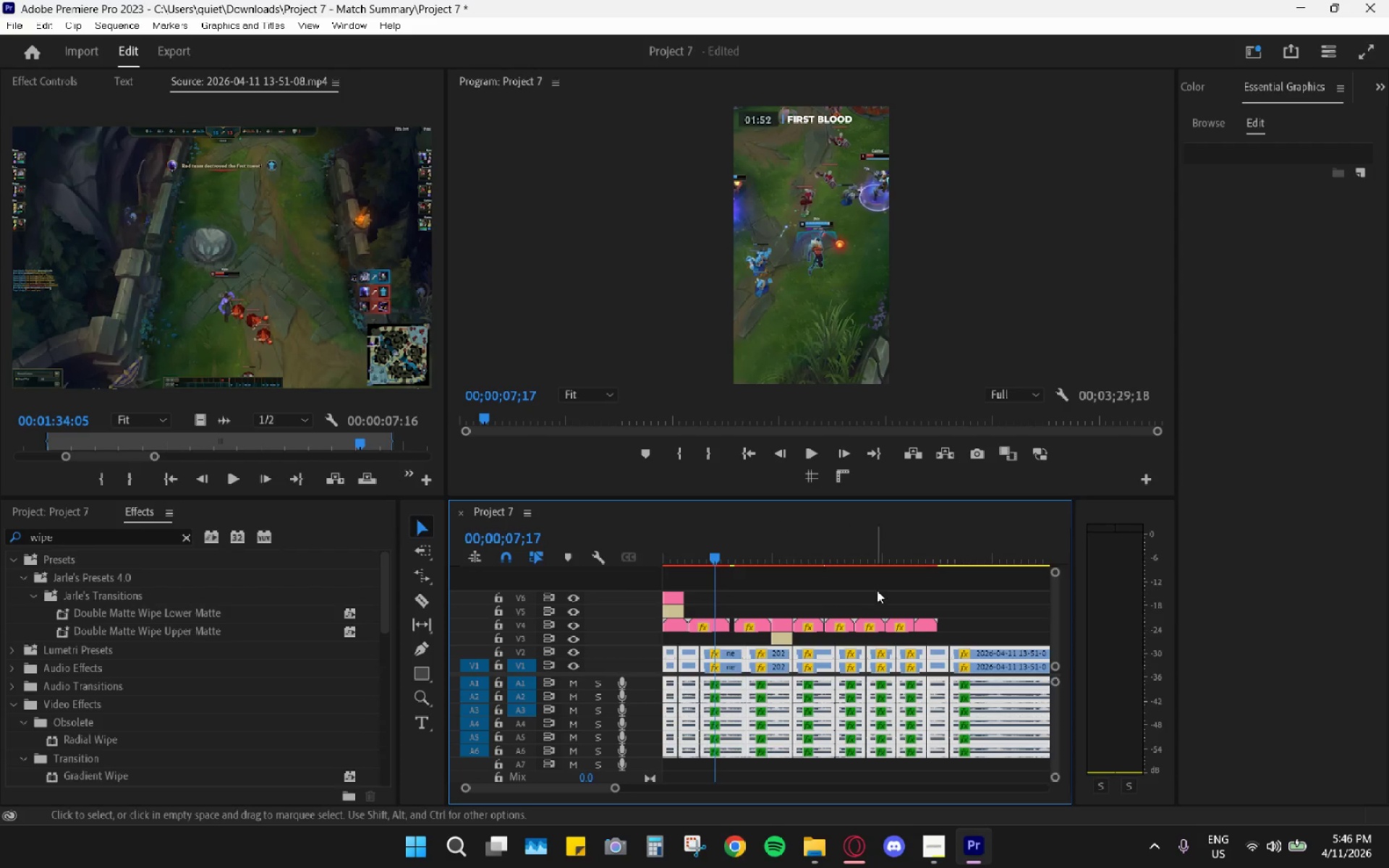 
left_click_drag(start_coordinate=[938, 595], to_coordinate=[660, 642])
 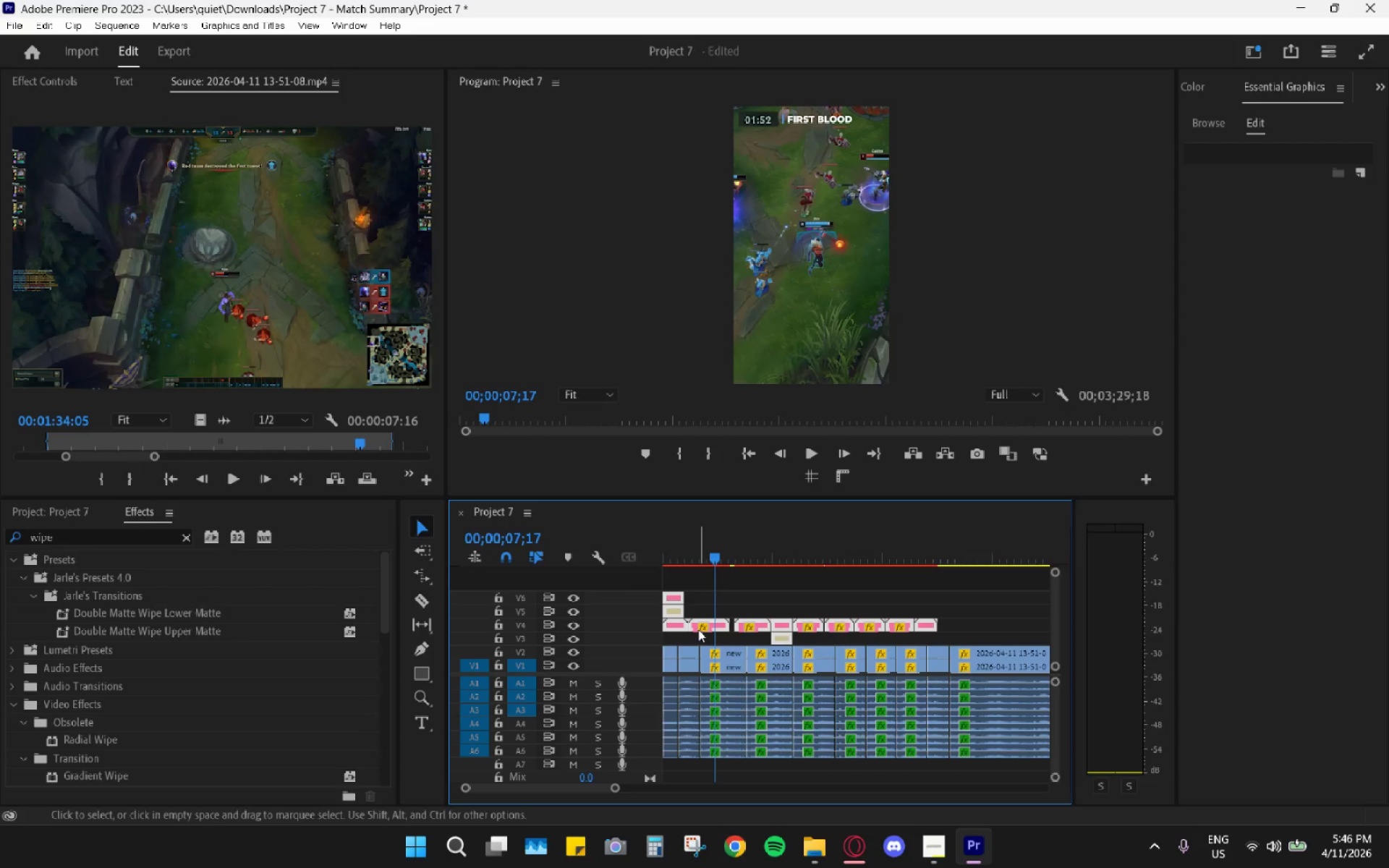 
left_click_drag(start_coordinate=[700, 627], to_coordinate=[715, 626])
 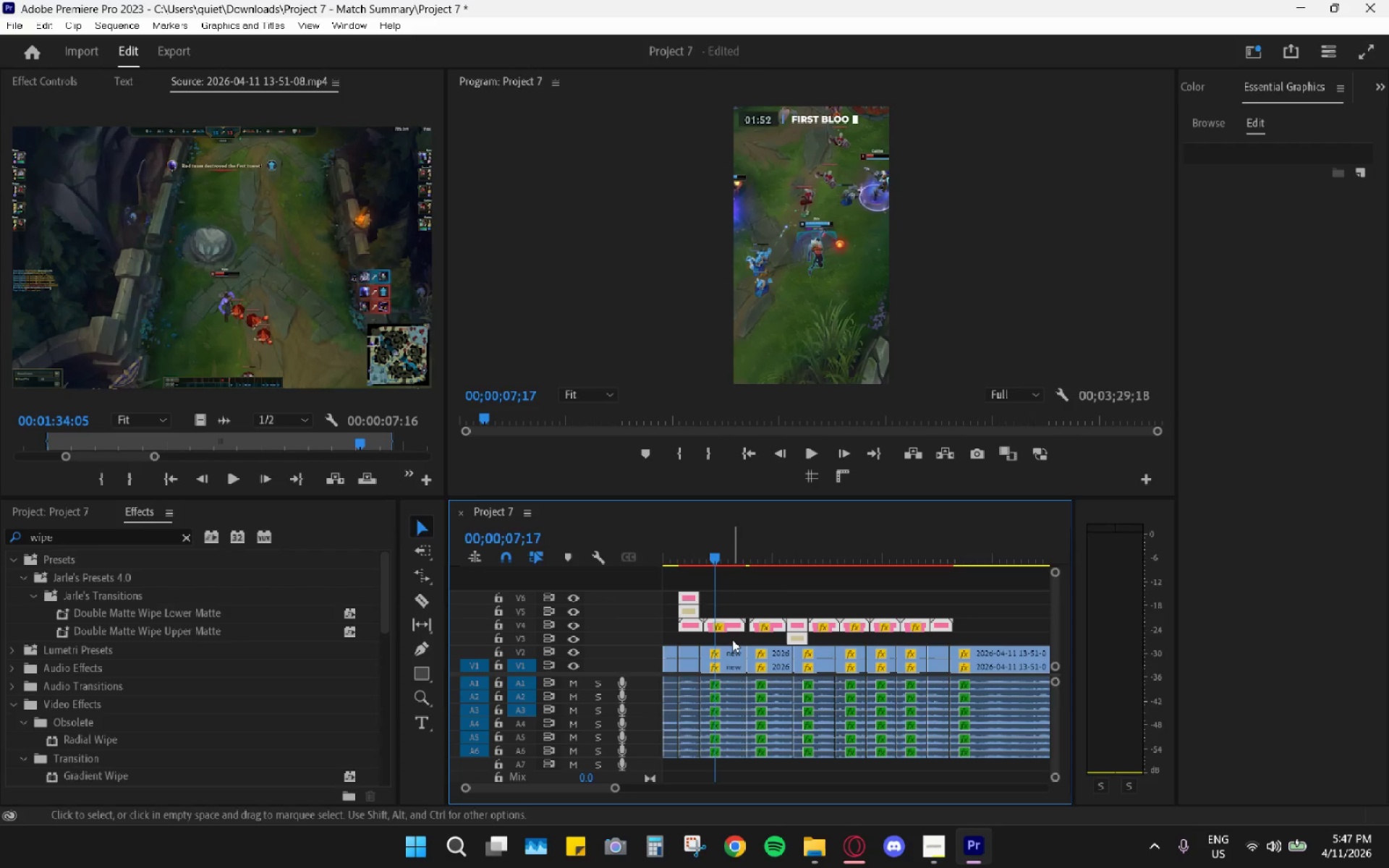 
left_click_drag(start_coordinate=[719, 627], to_coordinate=[715, 624])
 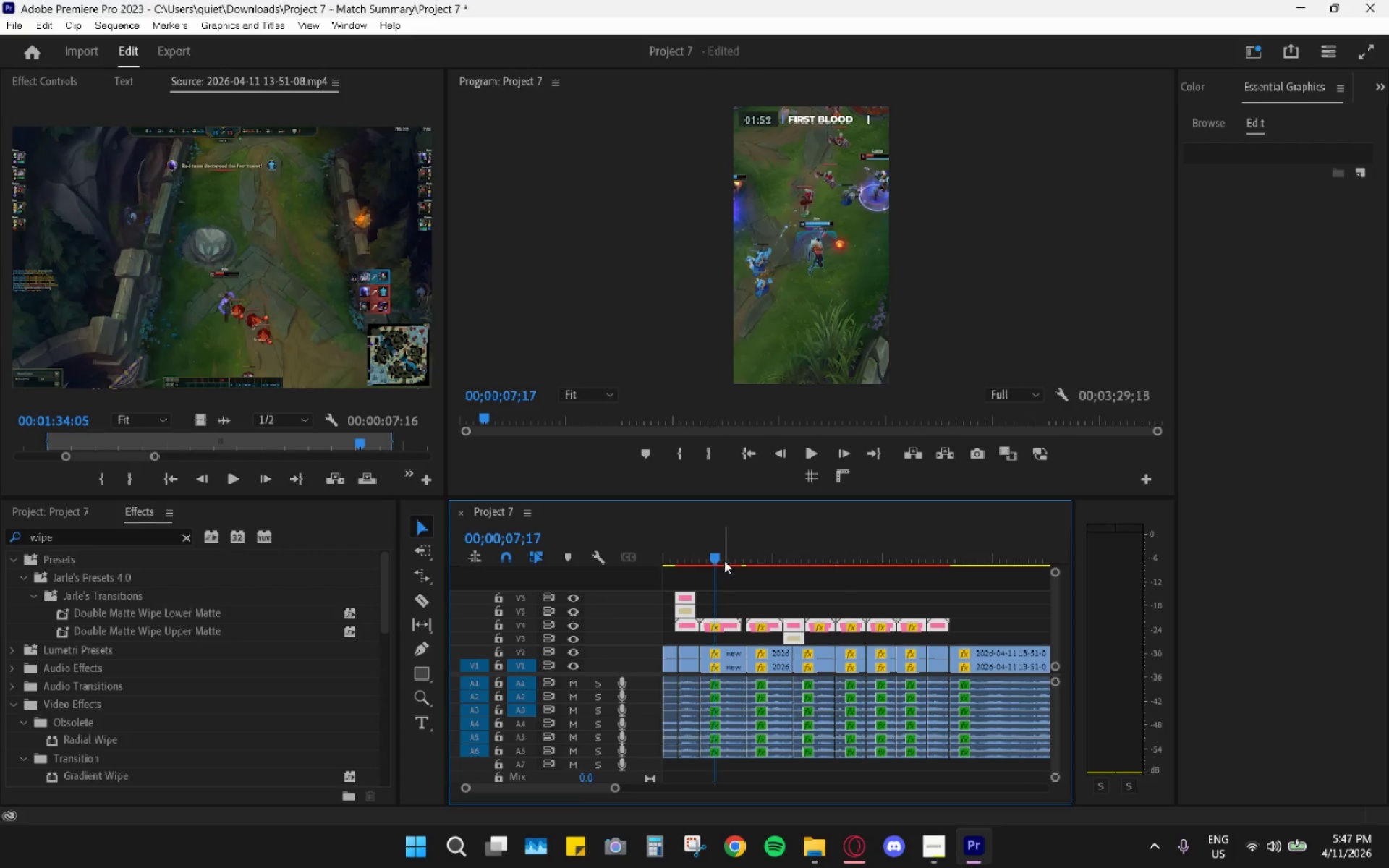 
left_click_drag(start_coordinate=[700, 534], to_coordinate=[679, 531])
 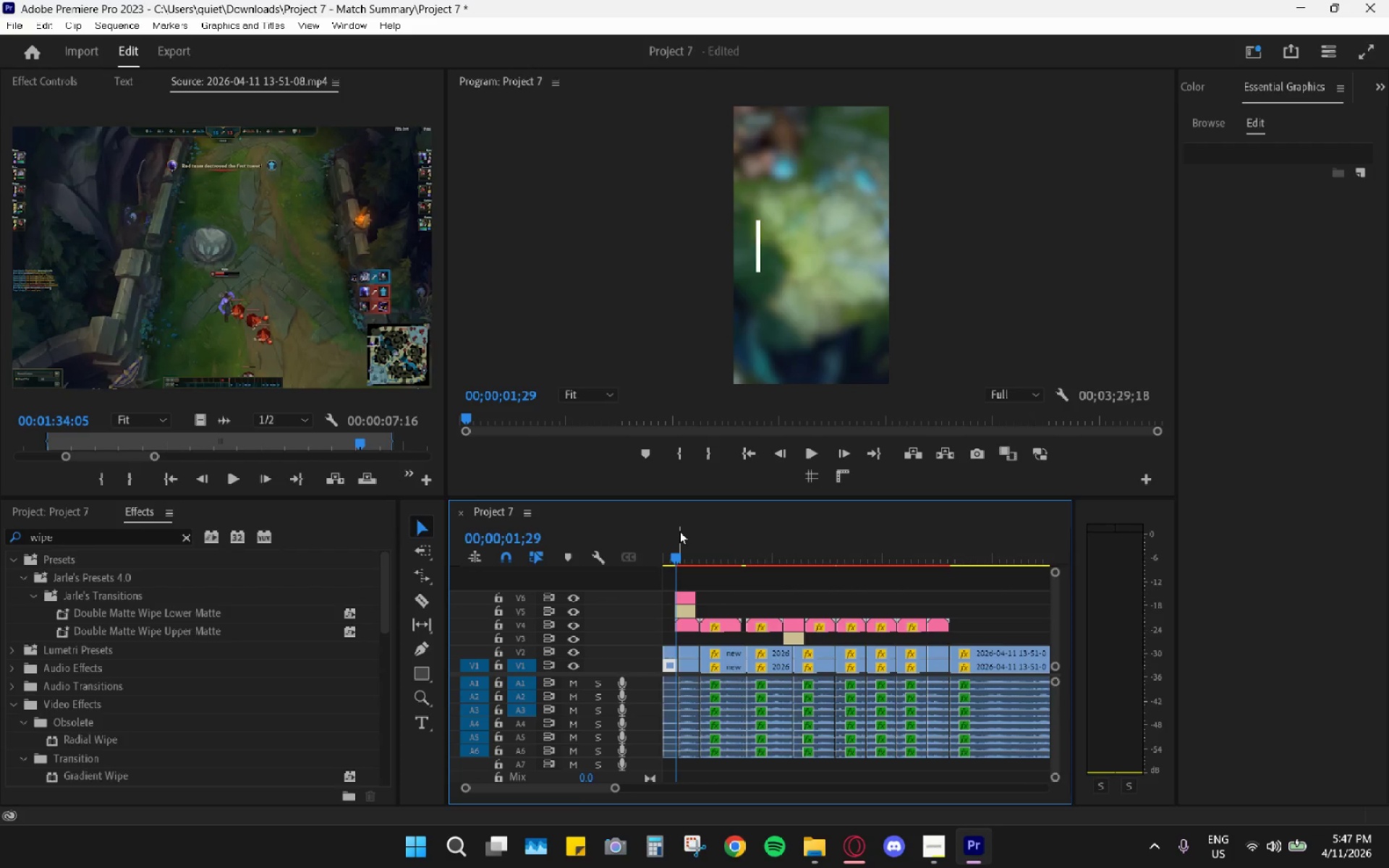 
key(Space)
 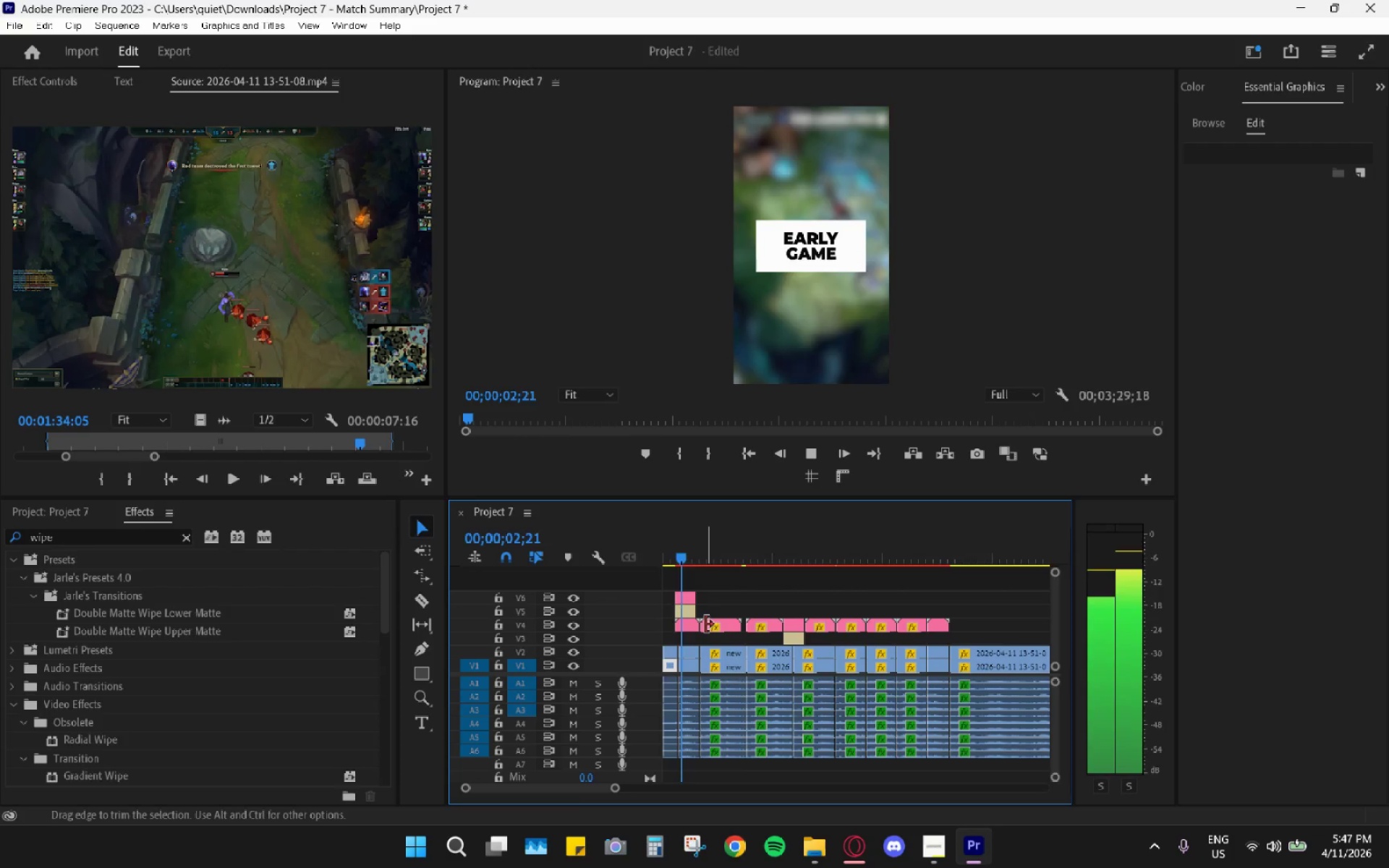 
key(Space)
 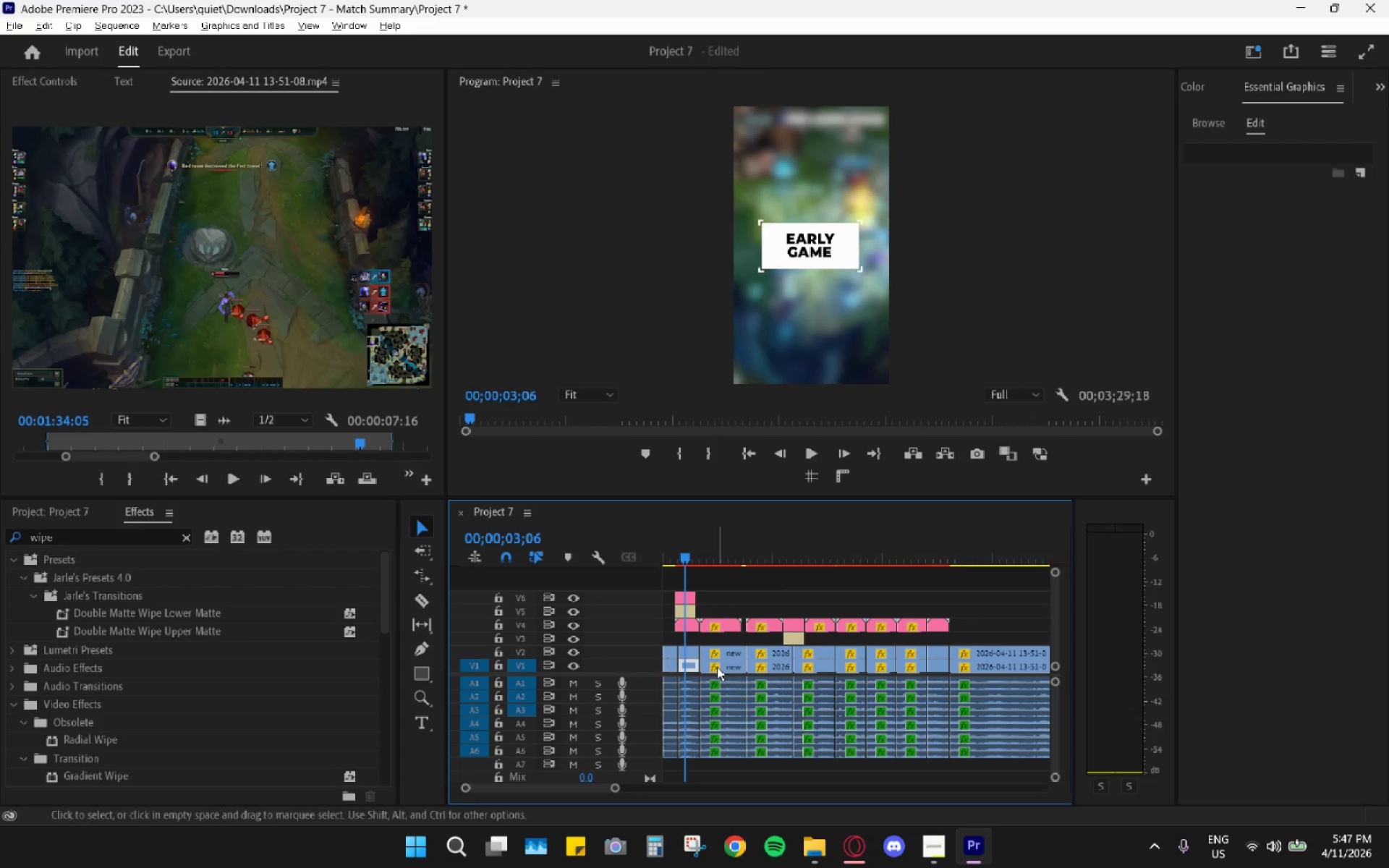 
hold_key(key=AltLeft, duration=0.62)
scroll: coordinate [727, 678], scroll_direction: up, amount: 27.0
 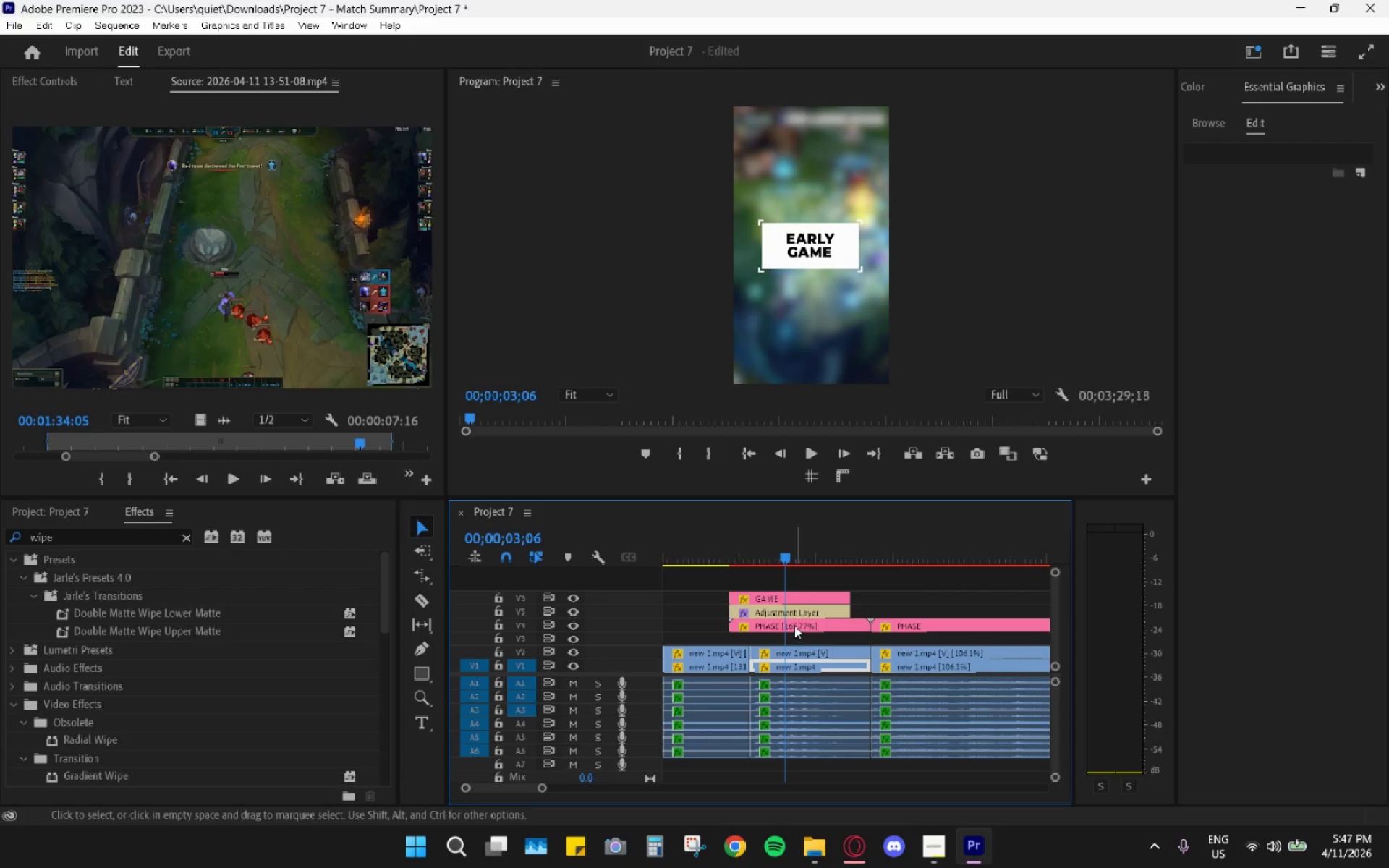 
hold_key(key=AltLeft, duration=0.47)
scroll: coordinate [799, 645], scroll_direction: up, amount: 4.0
 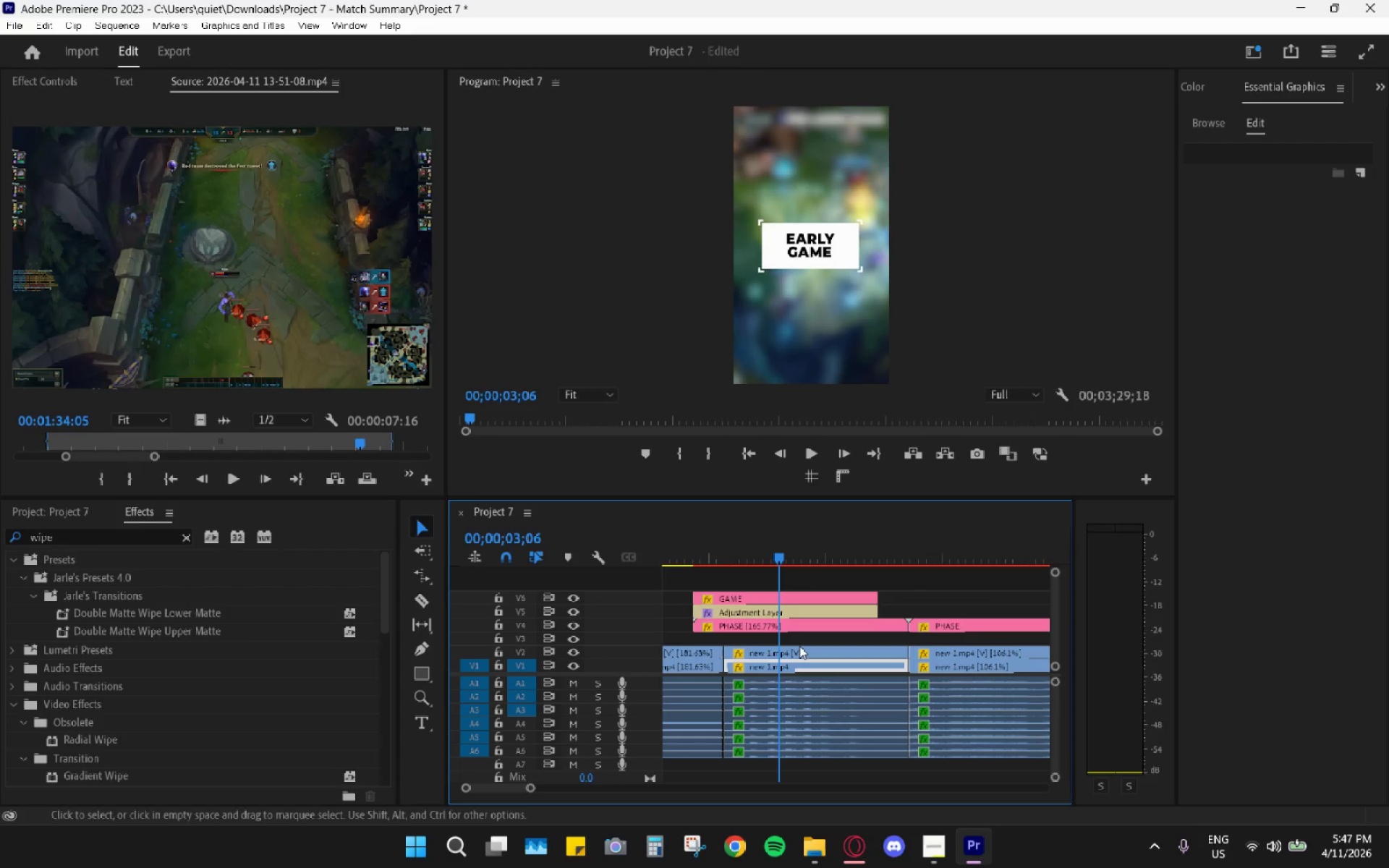 
hold_key(key=AltLeft, duration=0.39)
hold_key(key=AltLeft, duration=0.36)
scroll: coordinate [799, 646], scroll_direction: down, amount: 3.0
 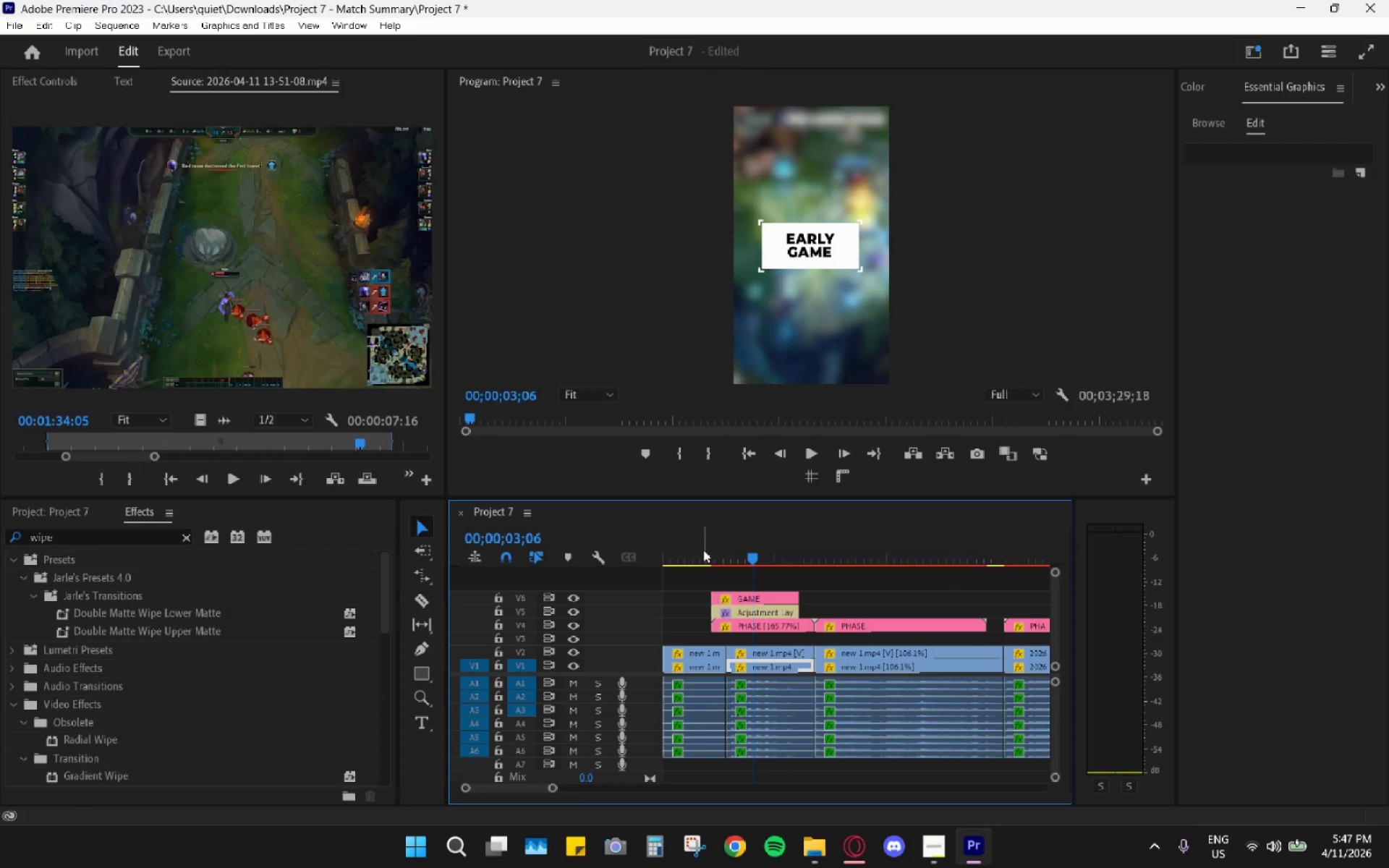 
left_click_drag(start_coordinate=[702, 548], to_coordinate=[663, 548])
 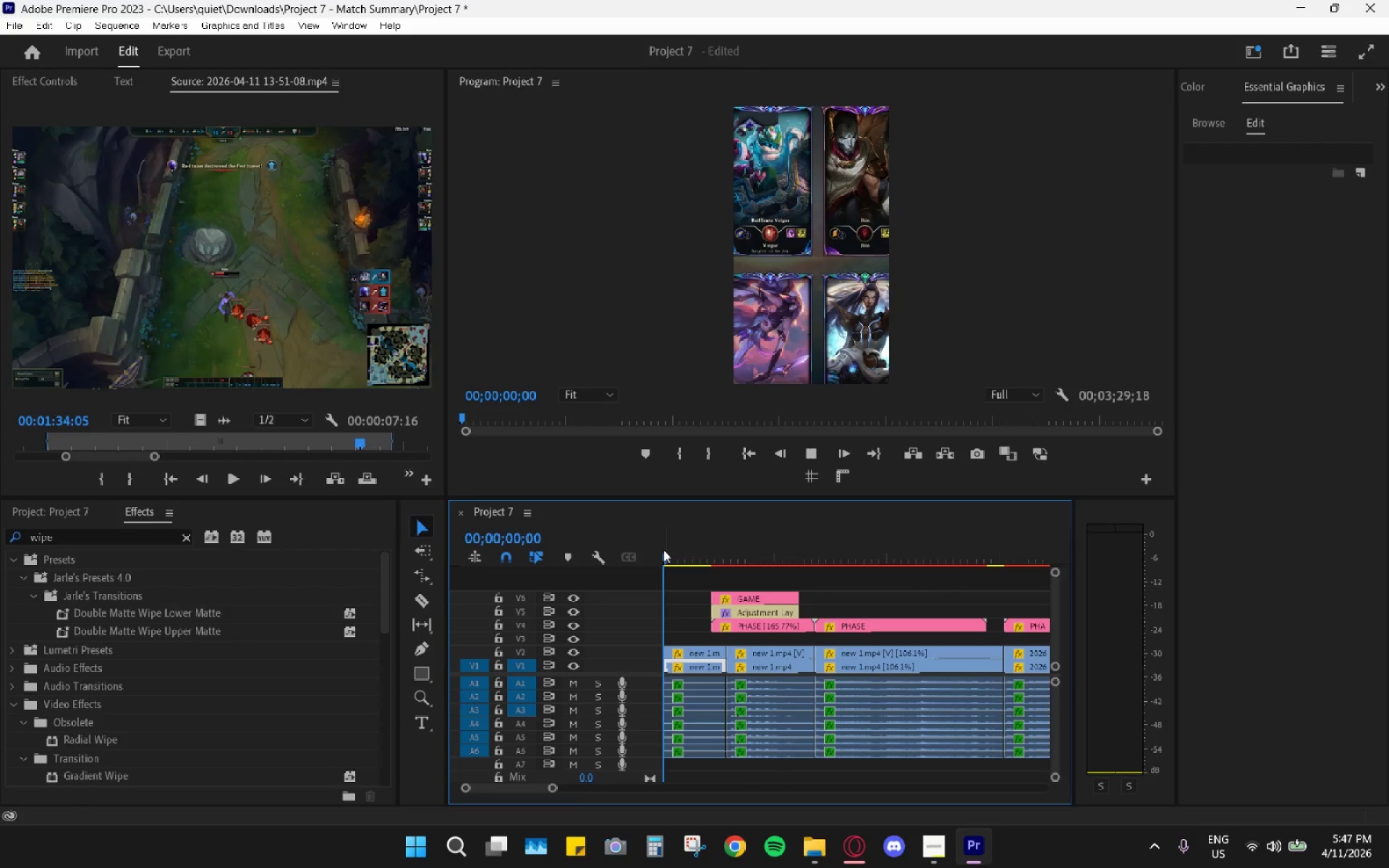 
key(Space)
 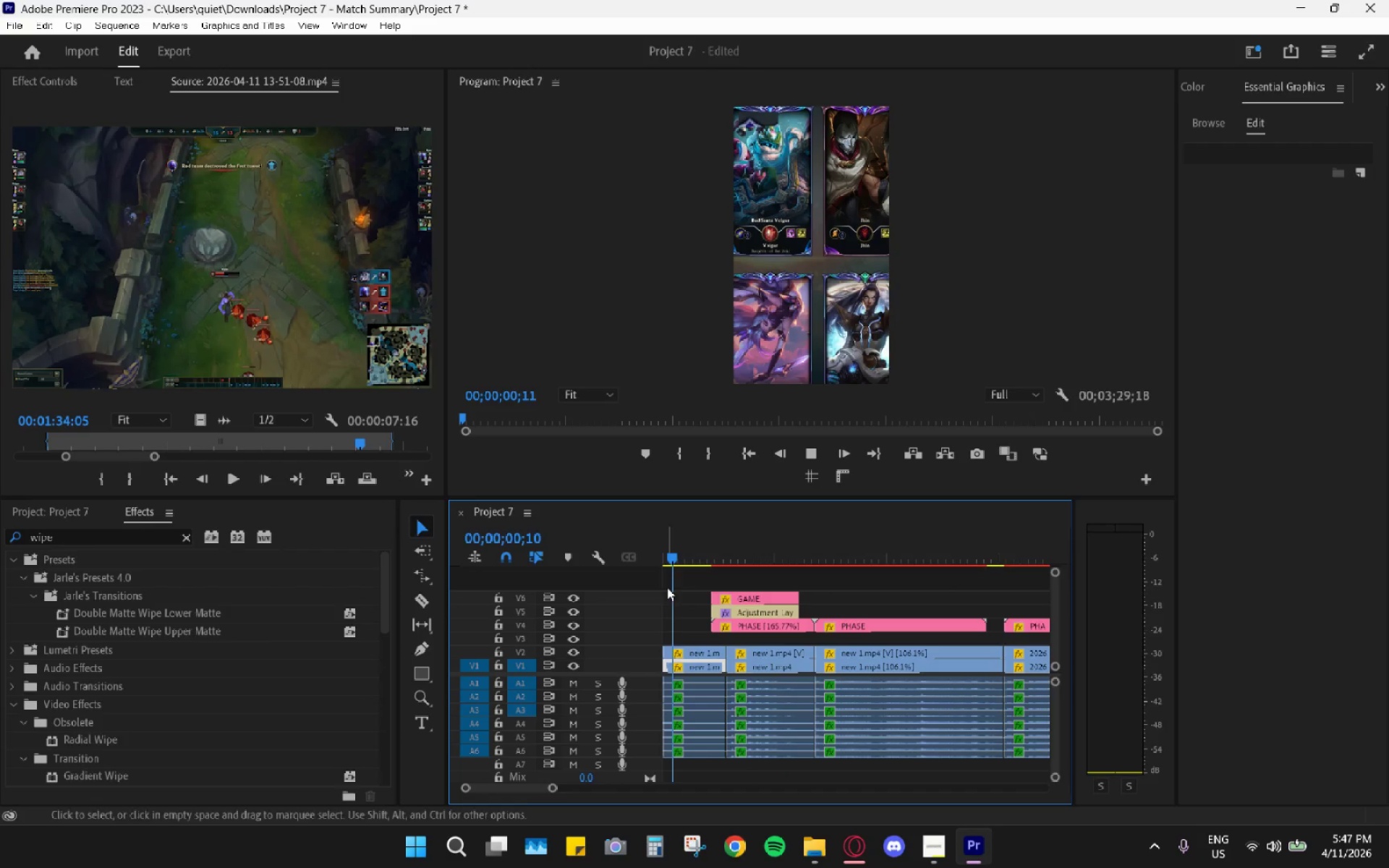 
key(Space)
 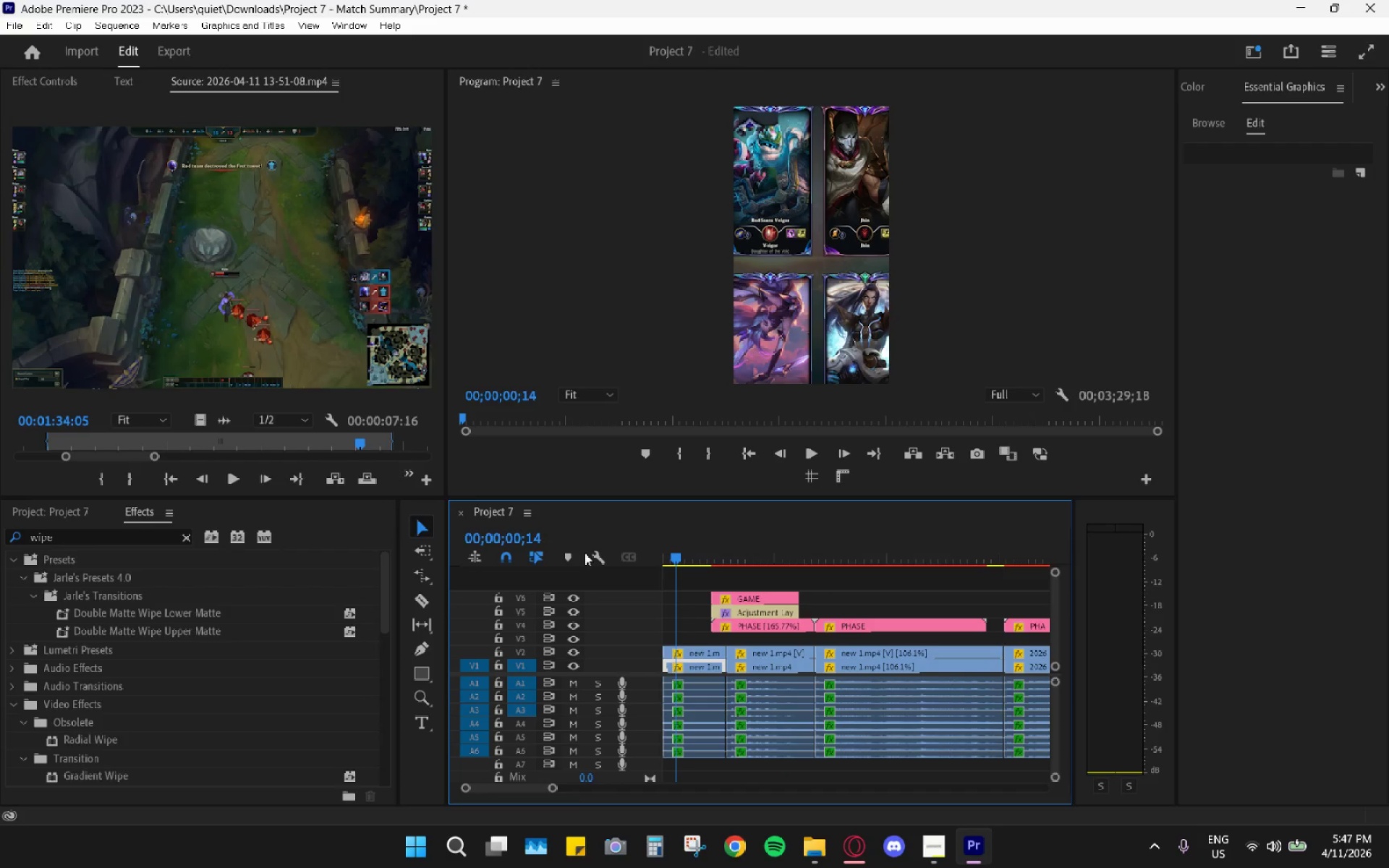 
left_click([57, 79])
 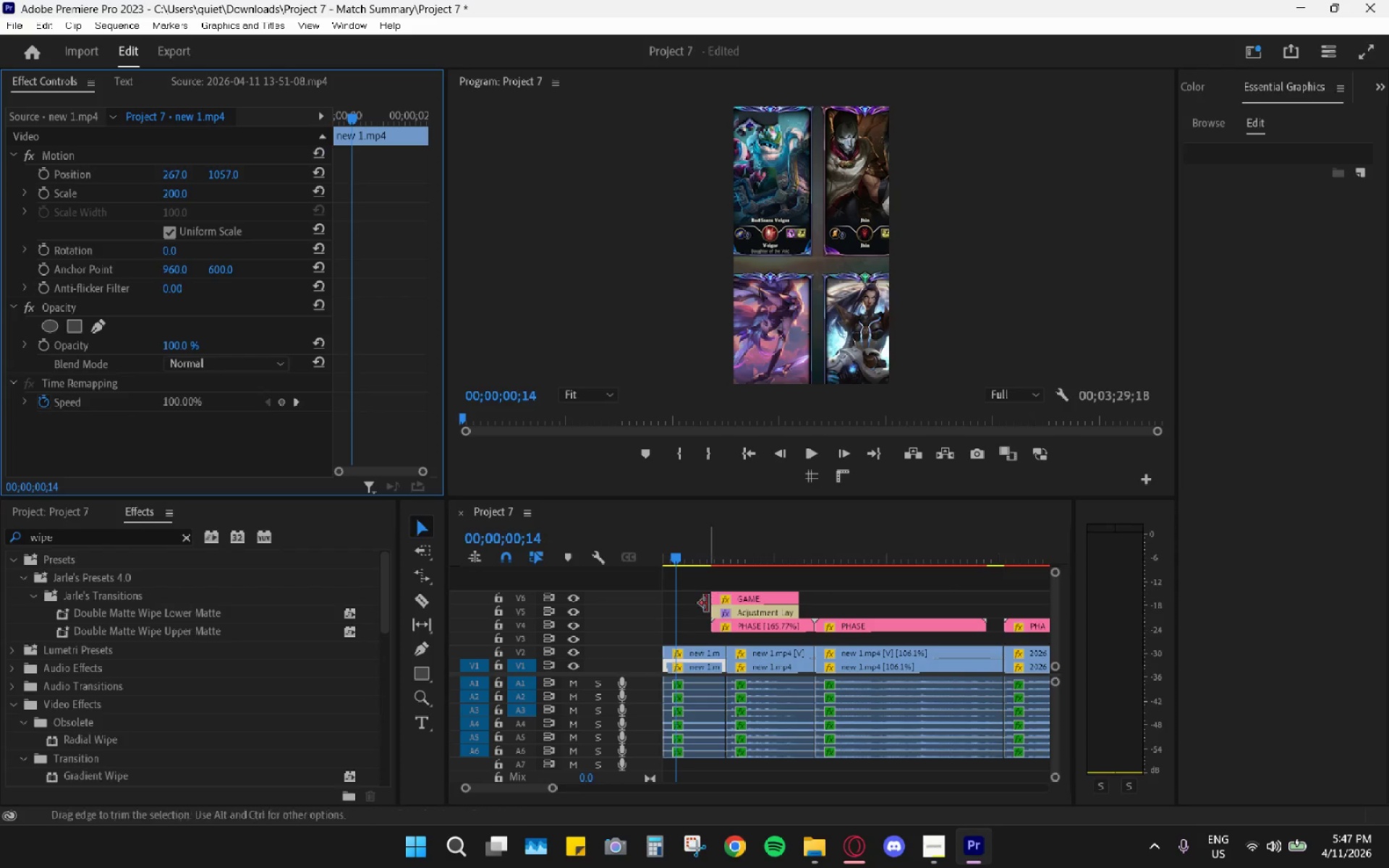 
key(Space)
 